 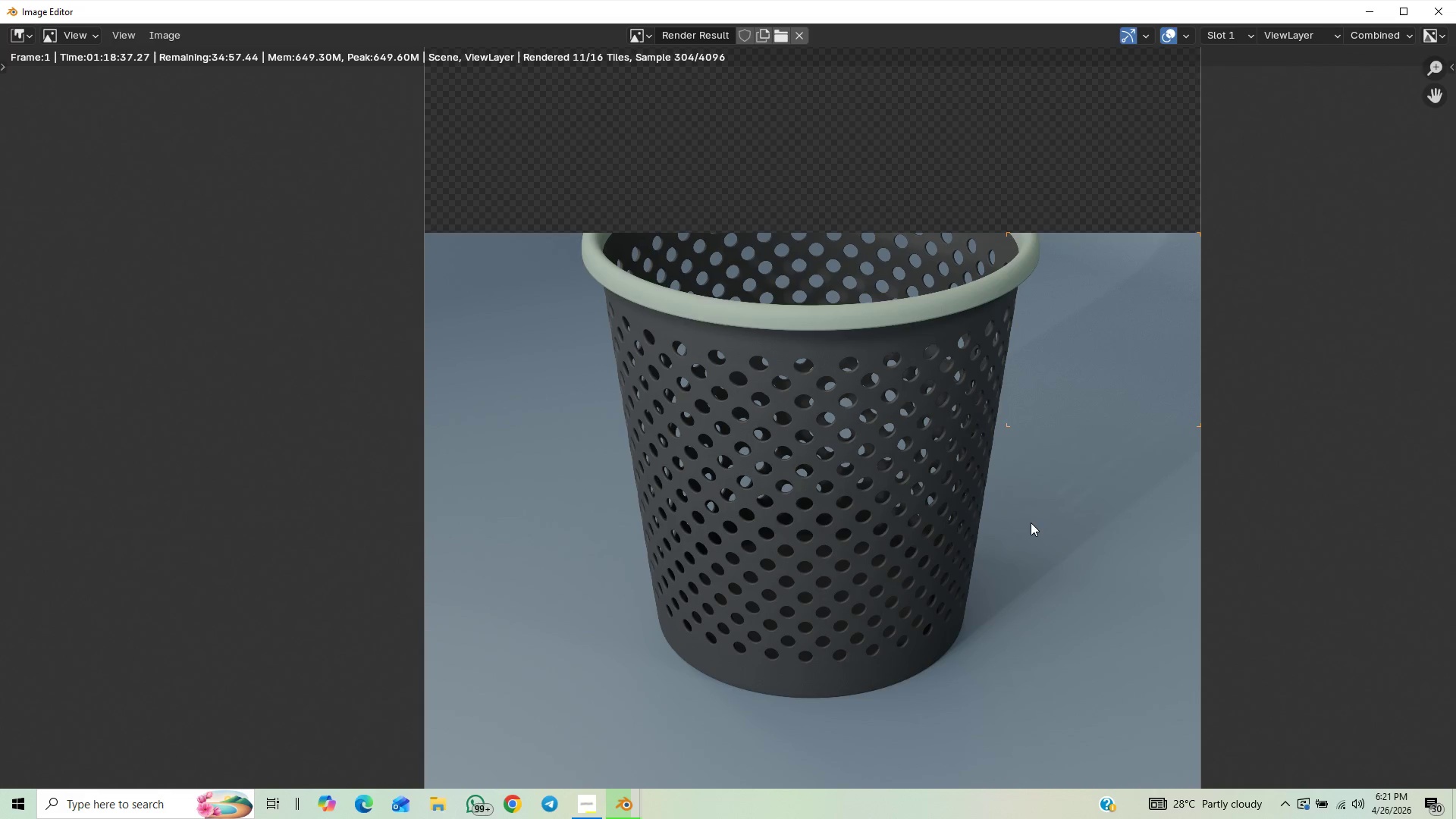 
scroll: coordinate [974, 512], scroll_direction: down, amount: 2.0
 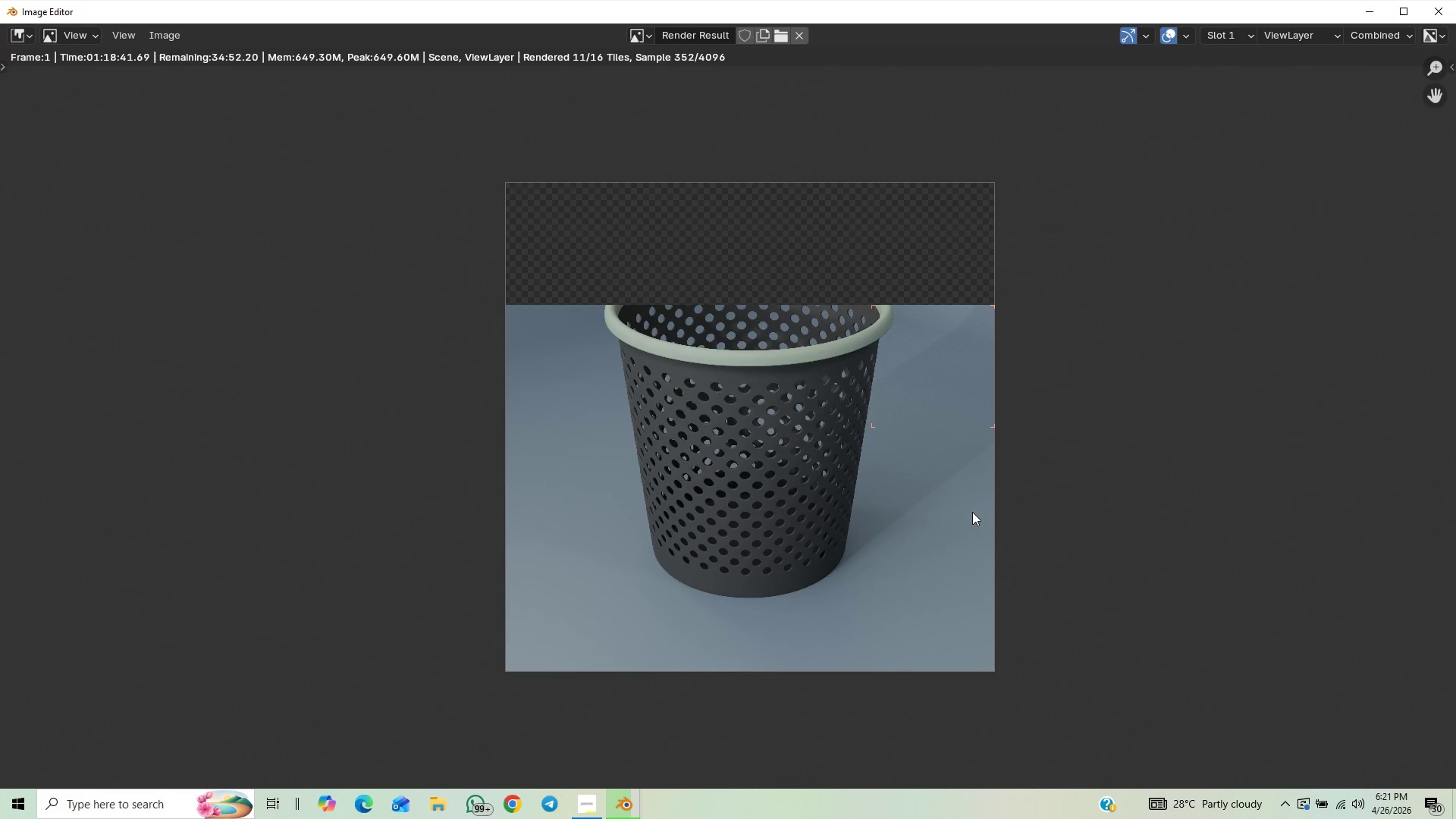 
scroll: coordinate [968, 513], scroll_direction: up, amount: 2.0
 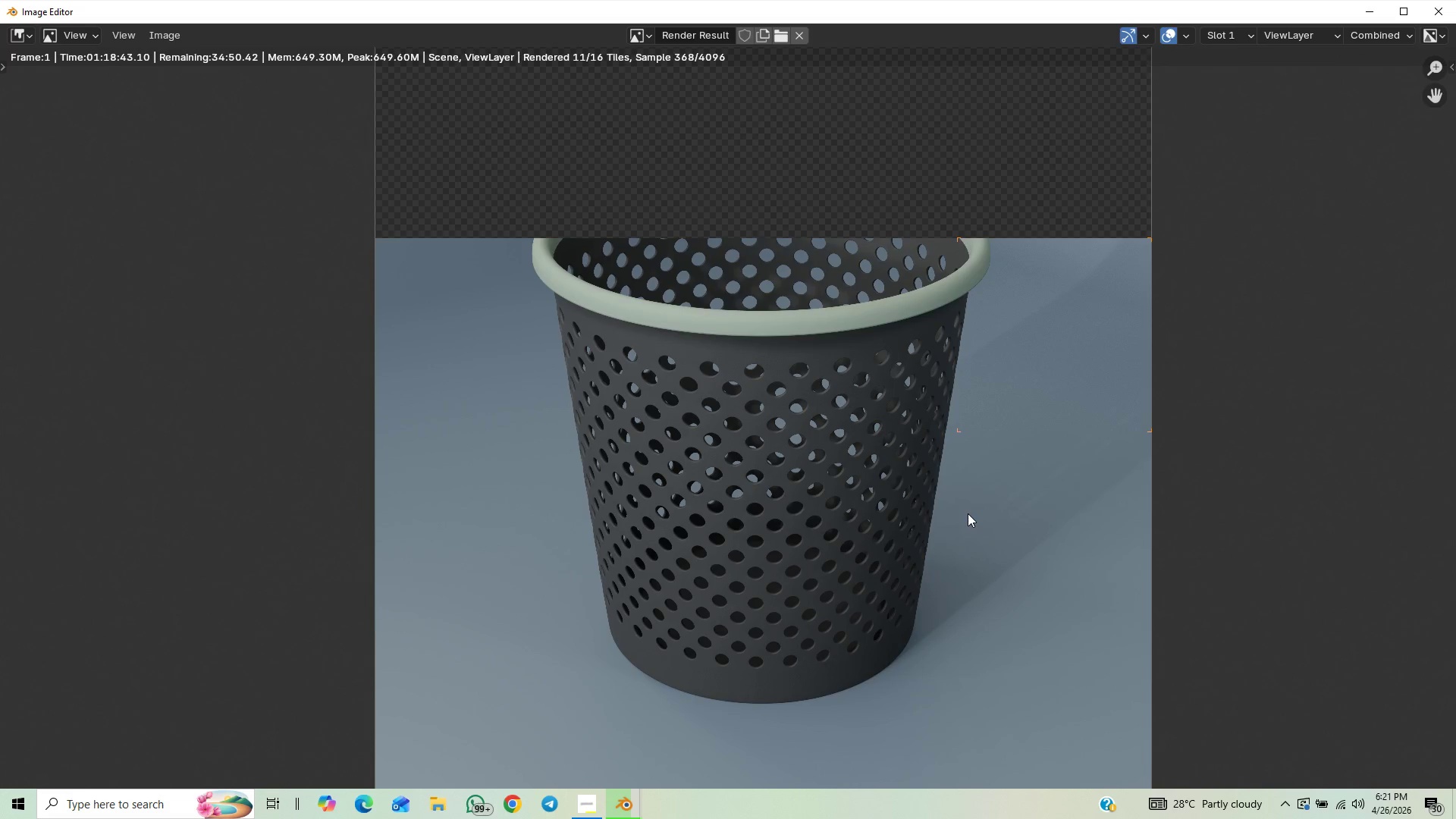 
scroll: coordinate [968, 513], scroll_direction: down, amount: 1.0
 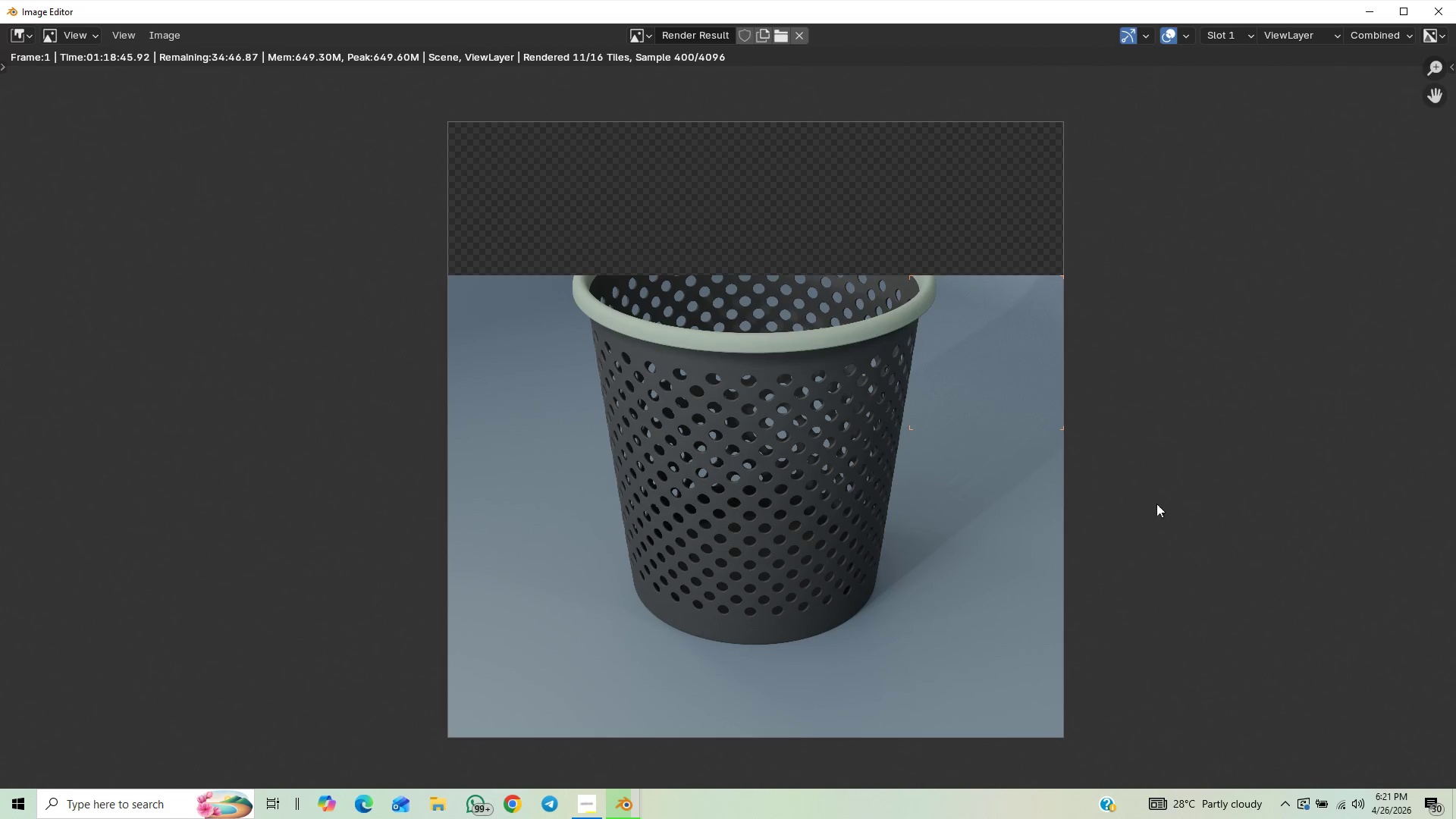 
scroll: coordinate [892, 473], scroll_direction: up, amount: 4.0
 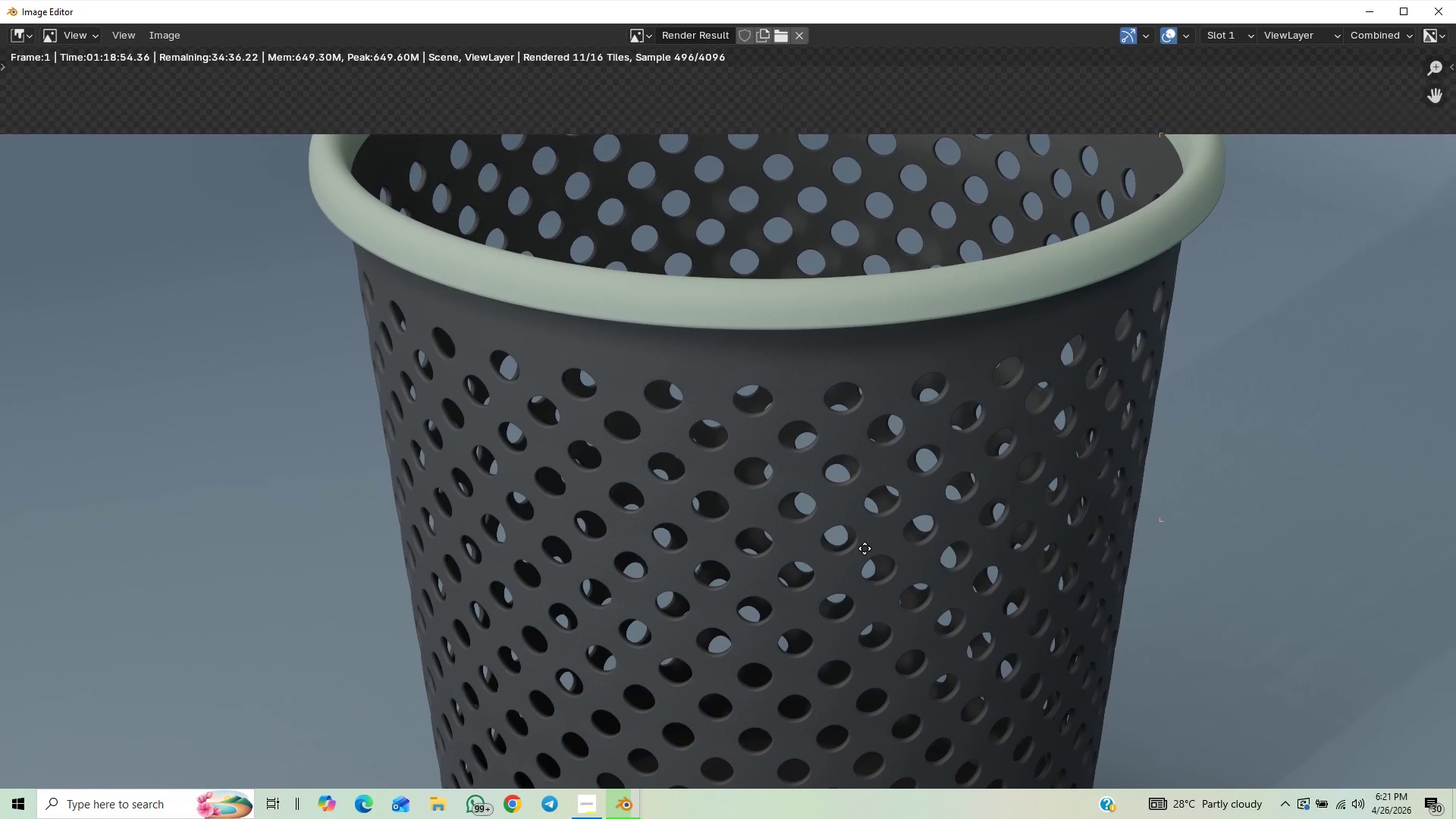 
scroll: coordinate [770, 526], scroll_direction: down, amount: 5.0
 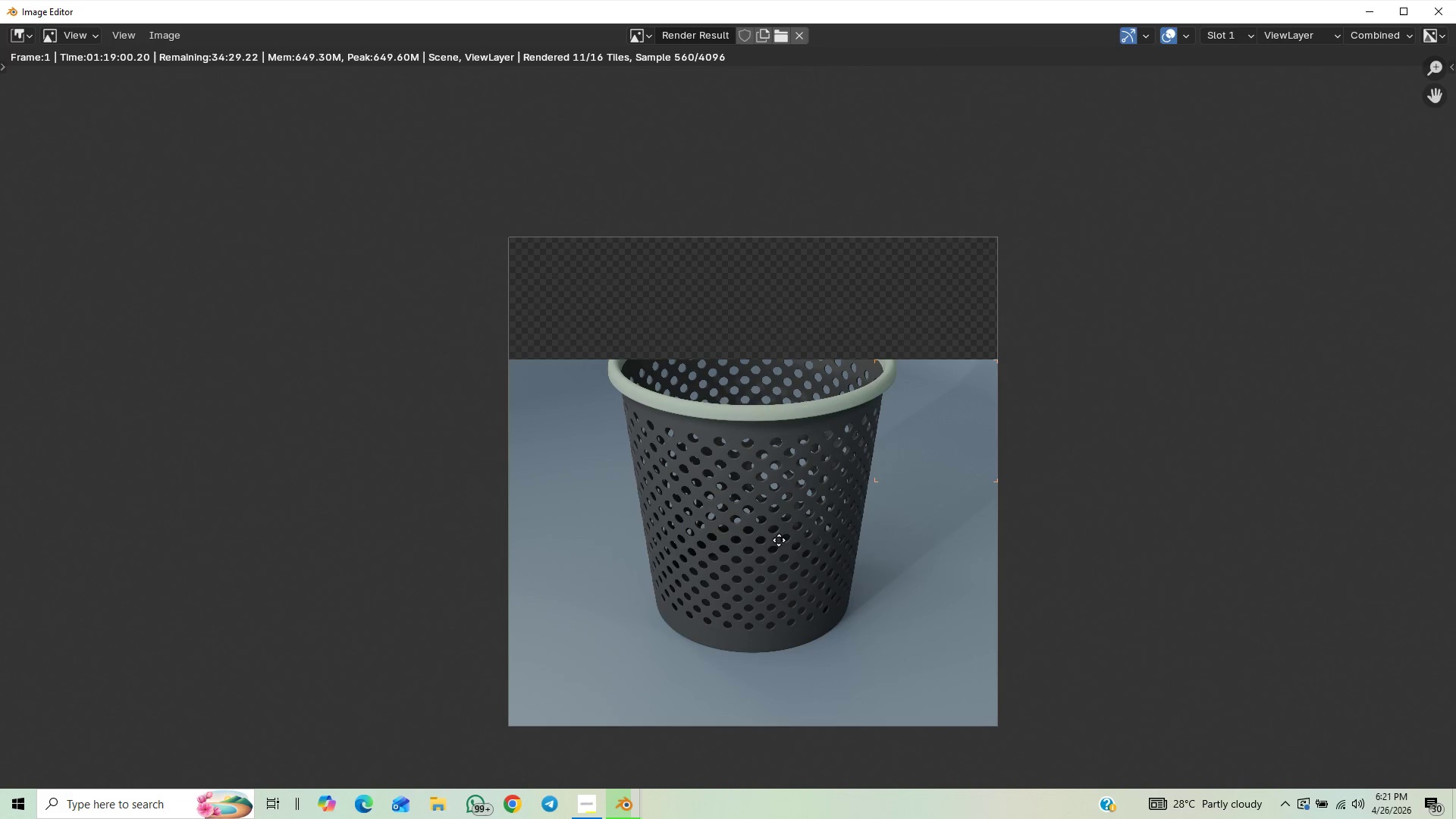 
scroll: coordinate [791, 494], scroll_direction: up, amount: 3.0
 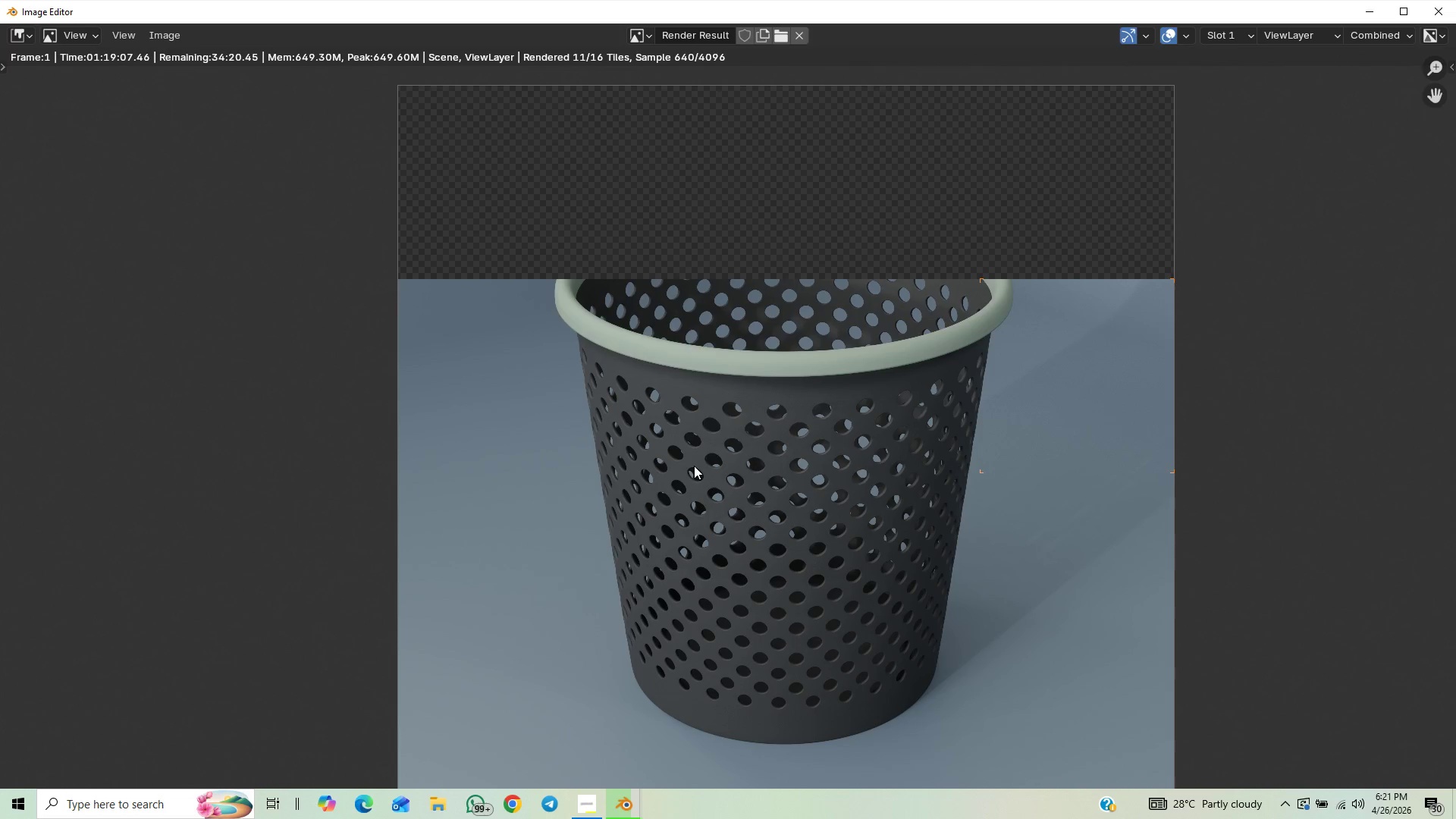 
wait(6.03)
 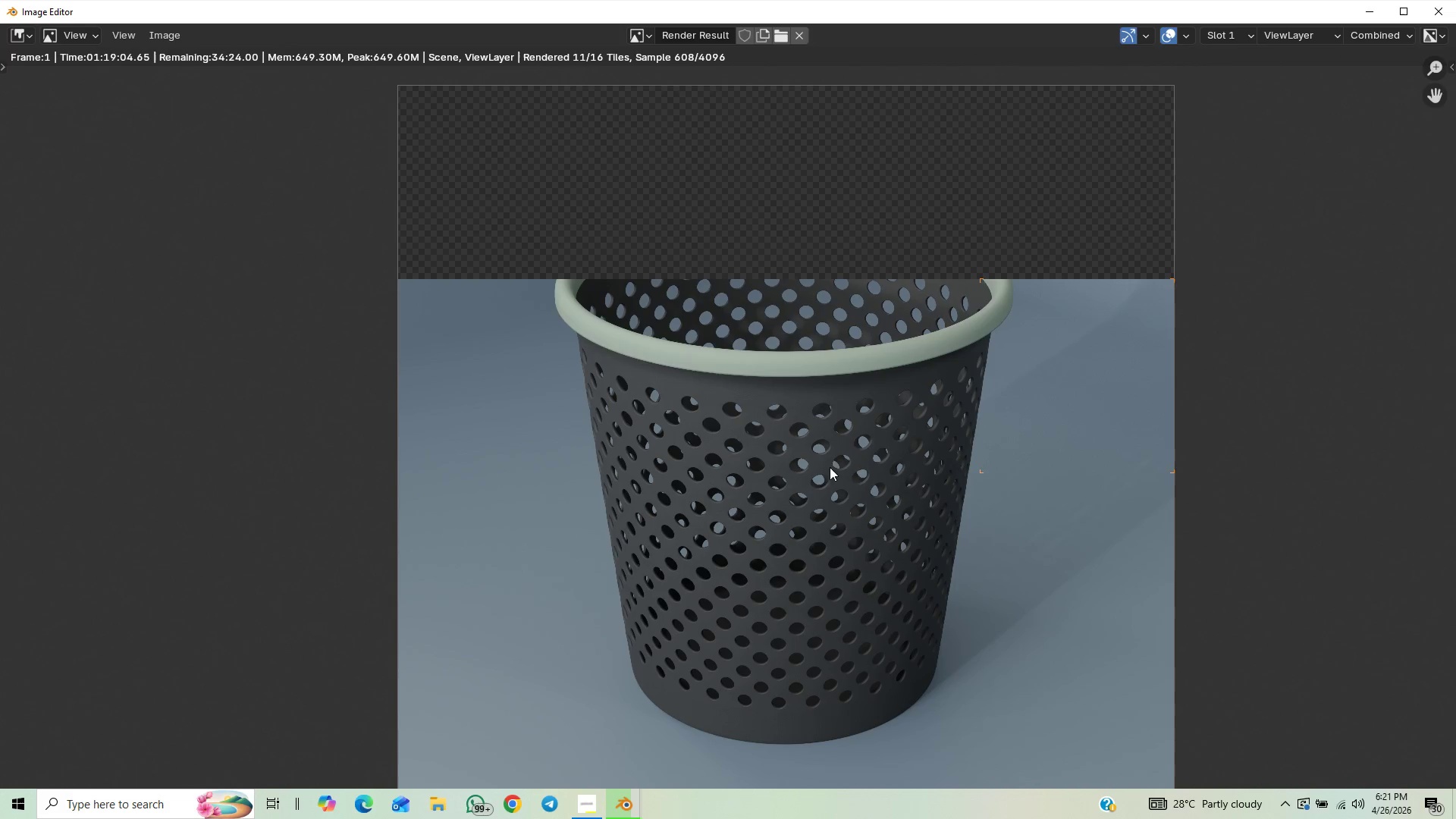 
scroll: coordinate [779, 450], scroll_direction: down, amount: 2.0
 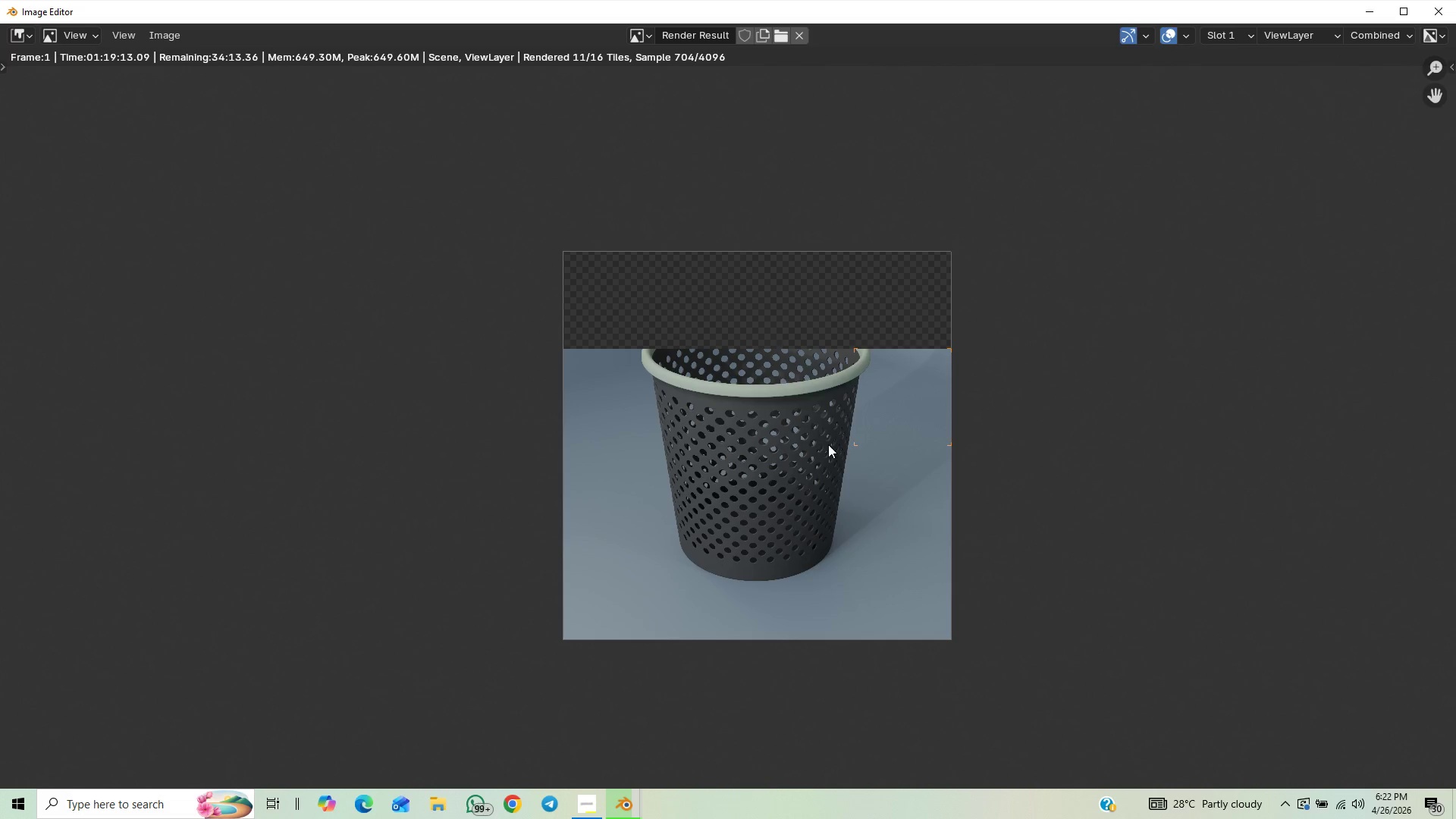 
scroll: coordinate [780, 453], scroll_direction: up, amount: 2.0
 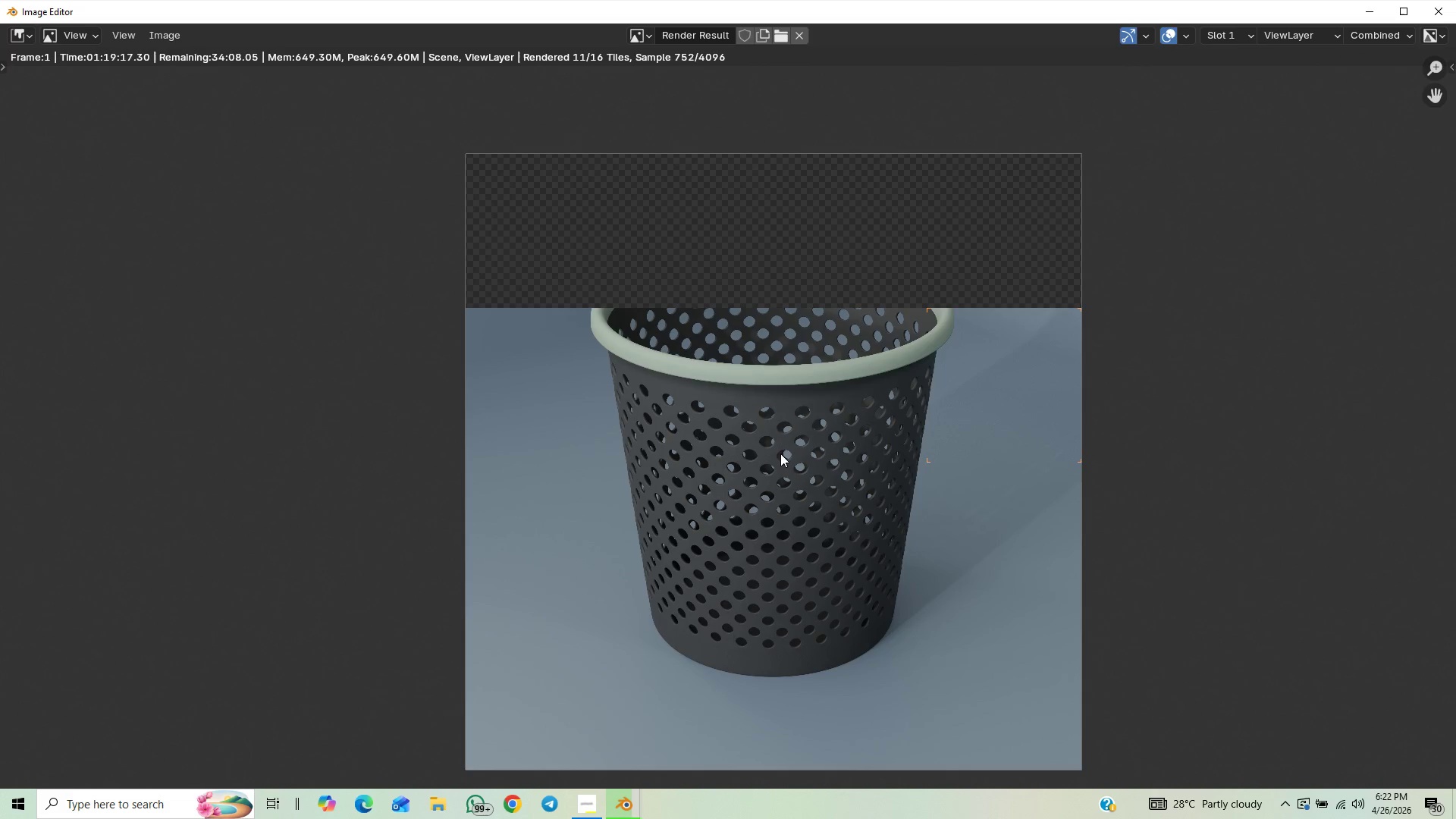 
scroll: coordinate [907, 459], scroll_direction: down, amount: 2.0
 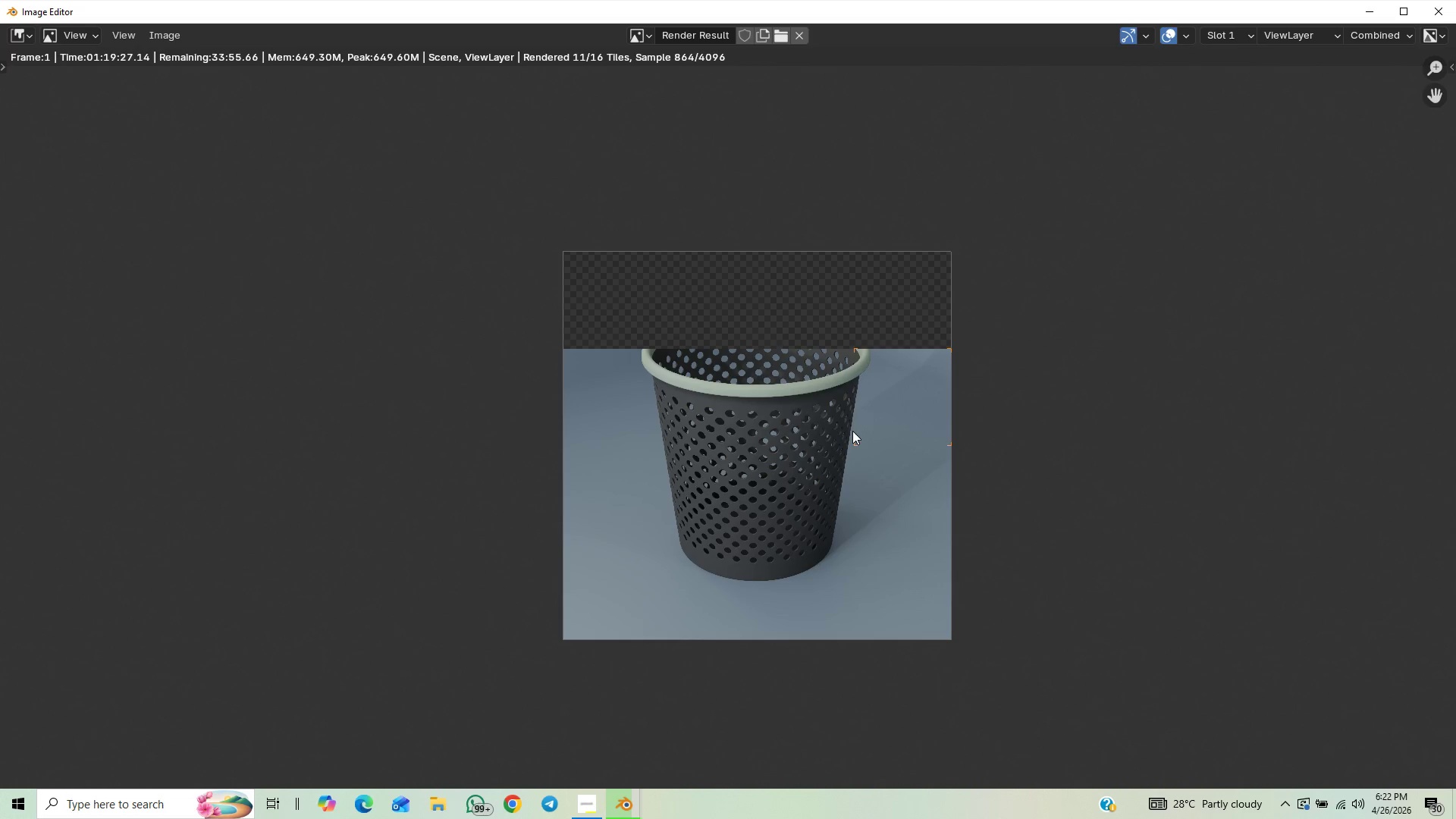 
wait(11.73)
 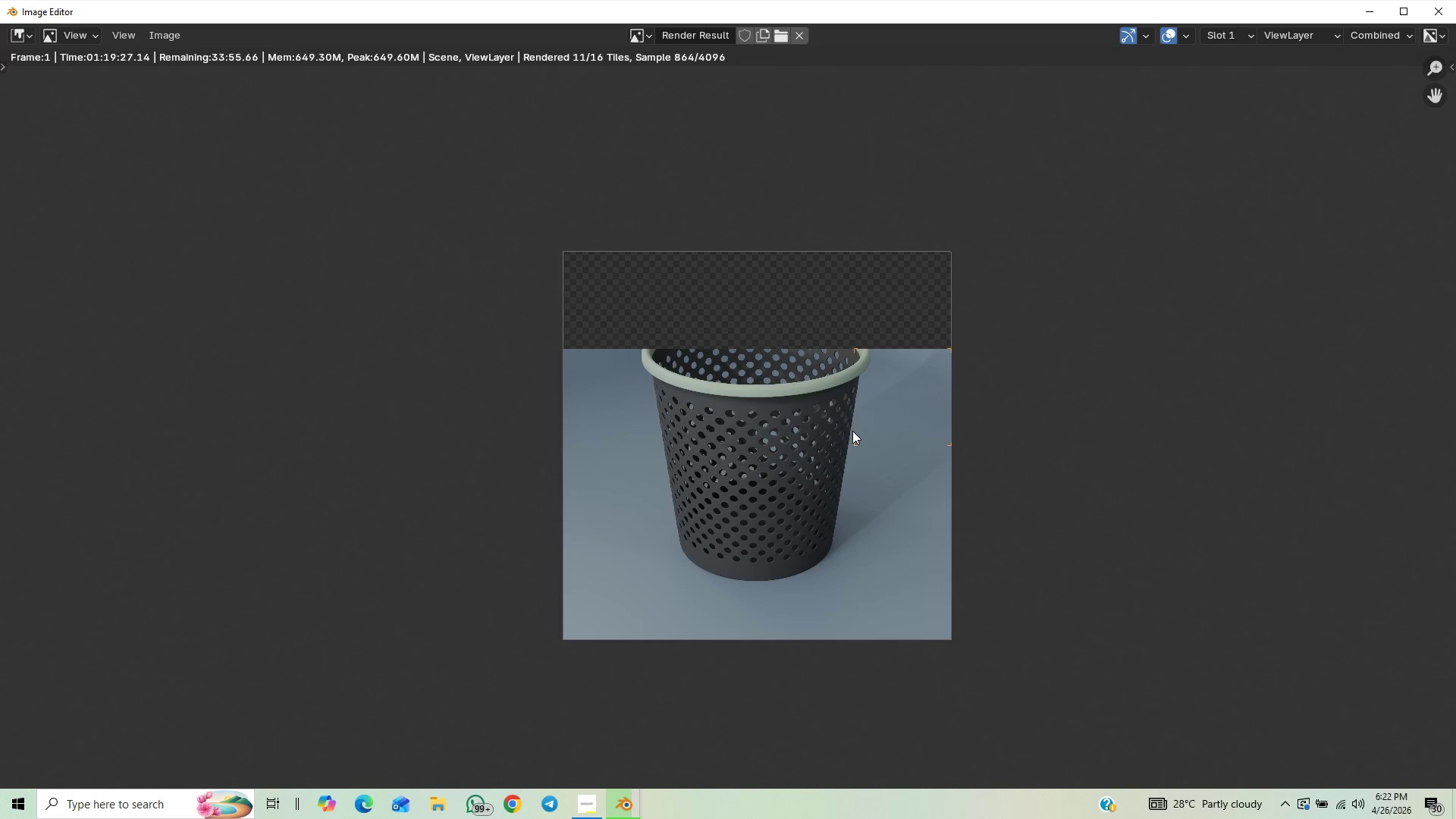 
scroll: coordinate [712, 466], scroll_direction: up, amount: 5.0
 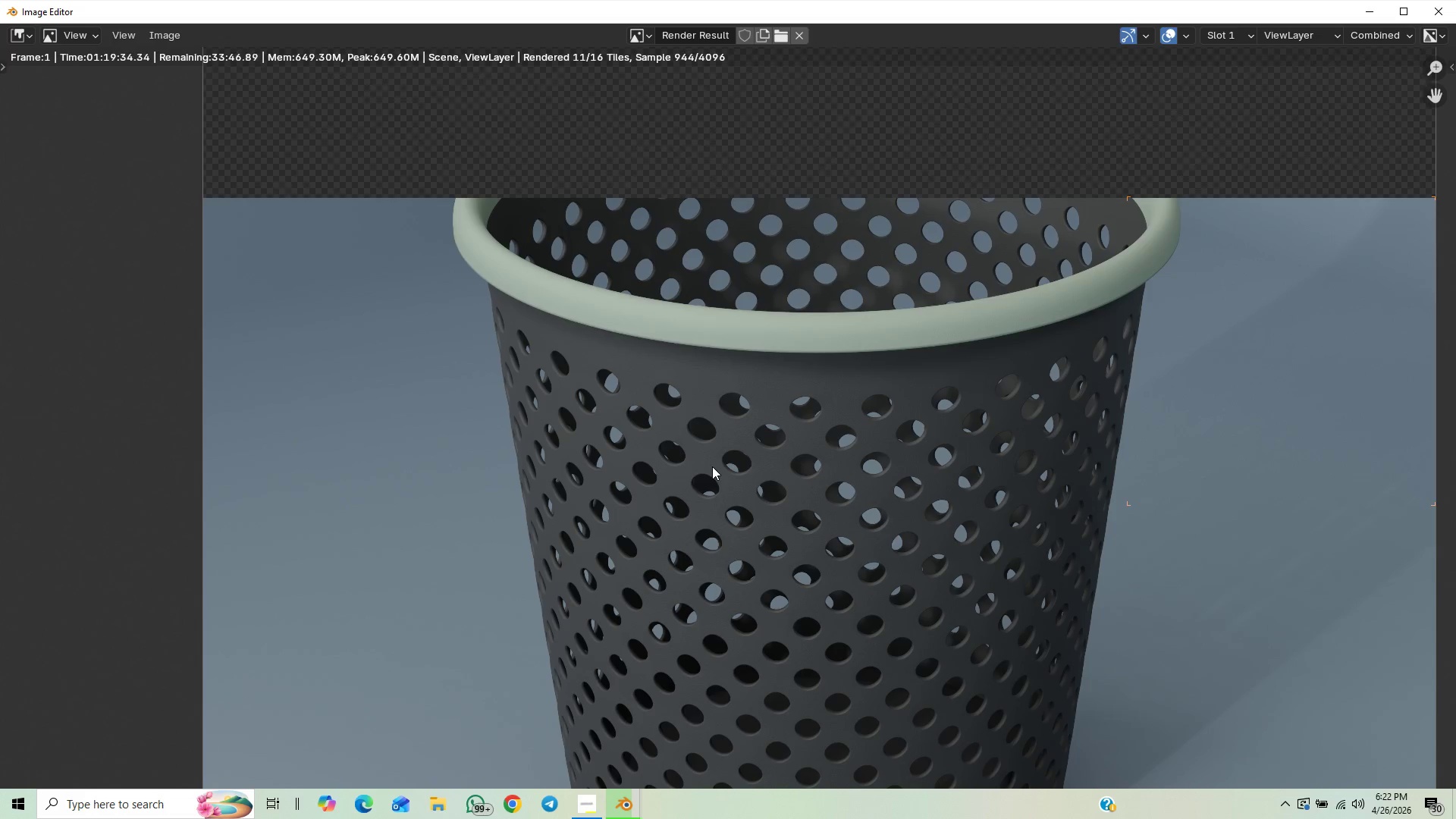 
scroll: coordinate [712, 466], scroll_direction: none, amount: 0.0
 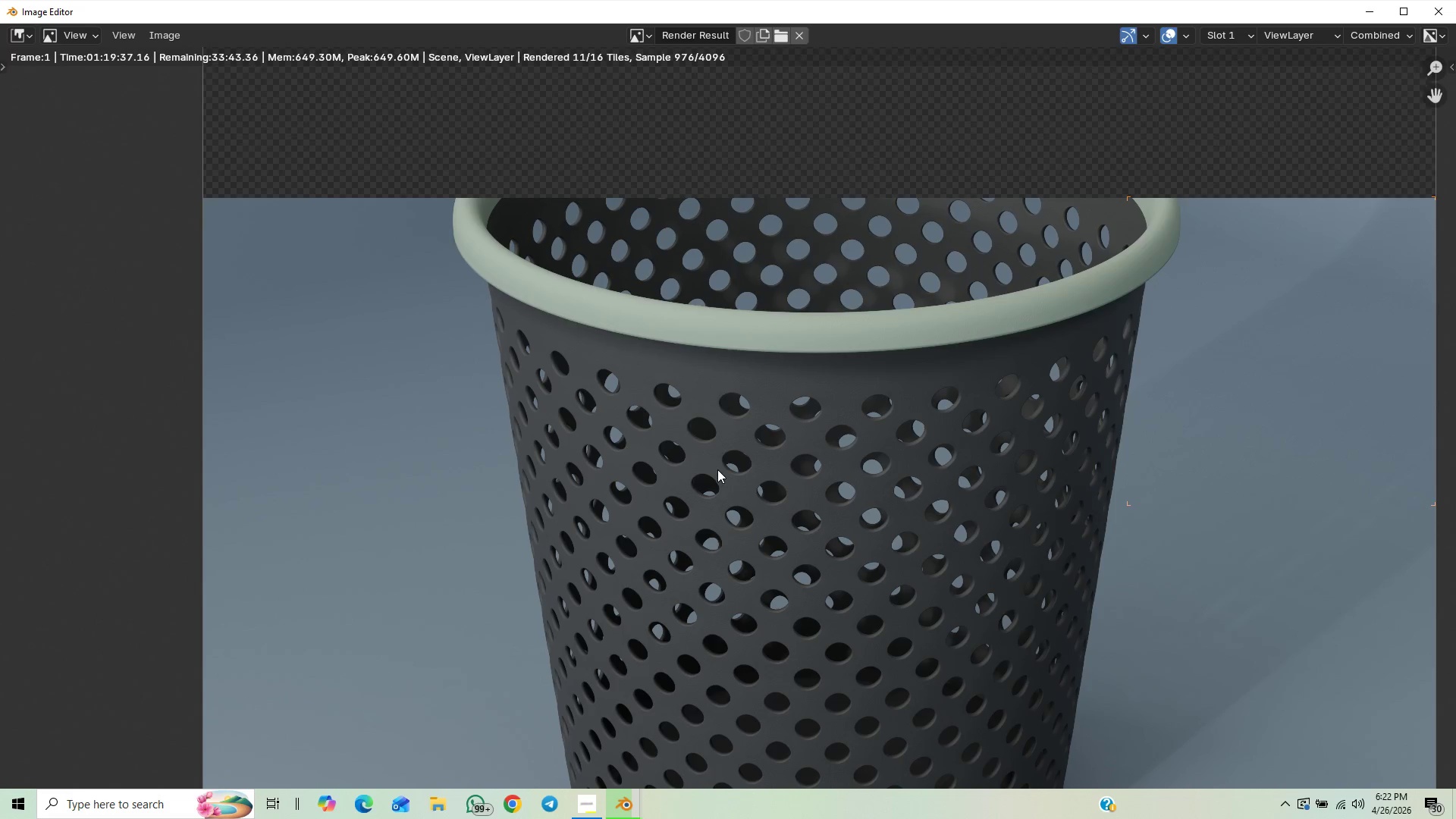 
scroll: coordinate [784, 450], scroll_direction: down, amount: 2.0
 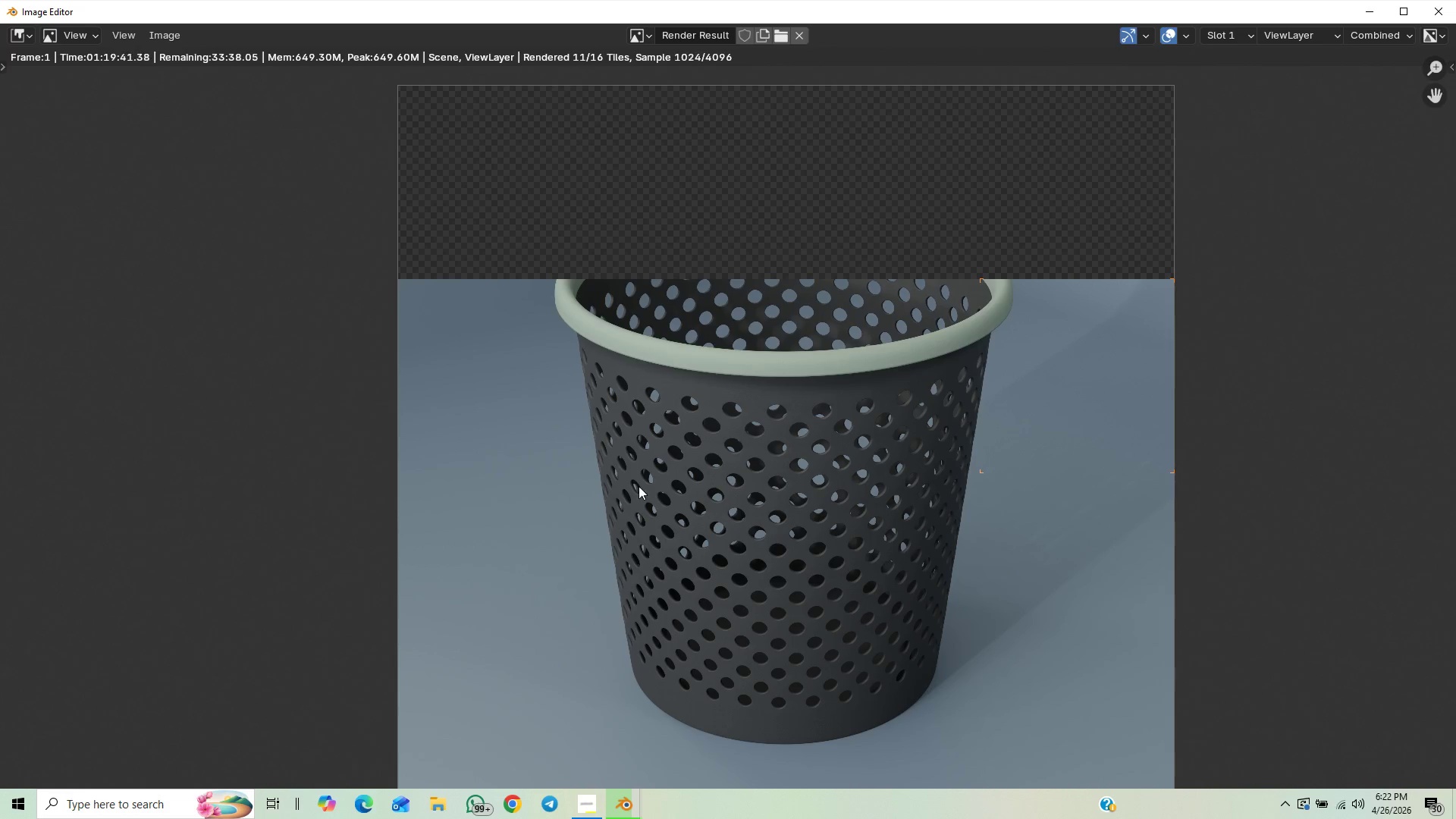 
scroll: coordinate [791, 479], scroll_direction: up, amount: 2.0
 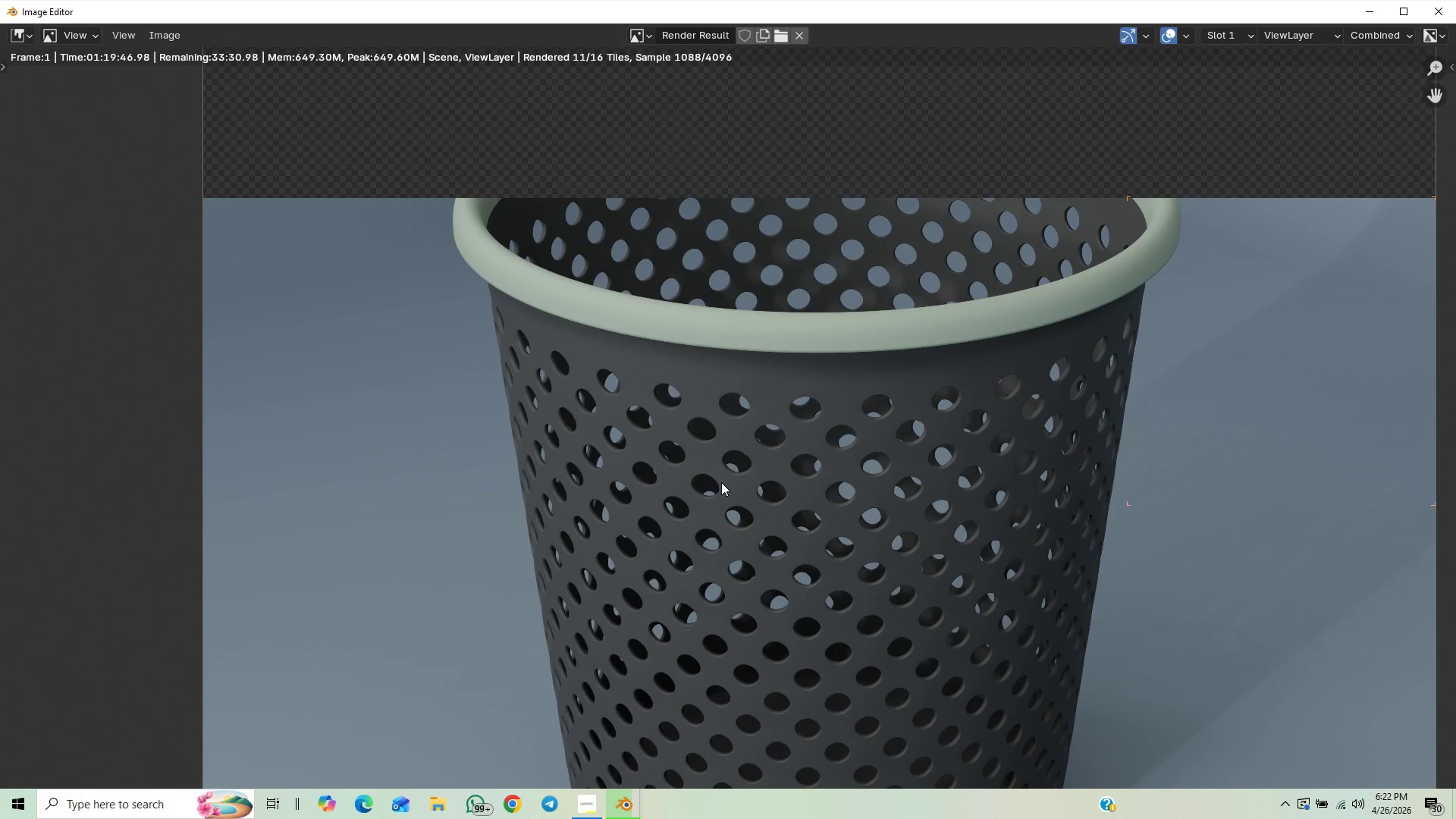 
wait(6.73)
 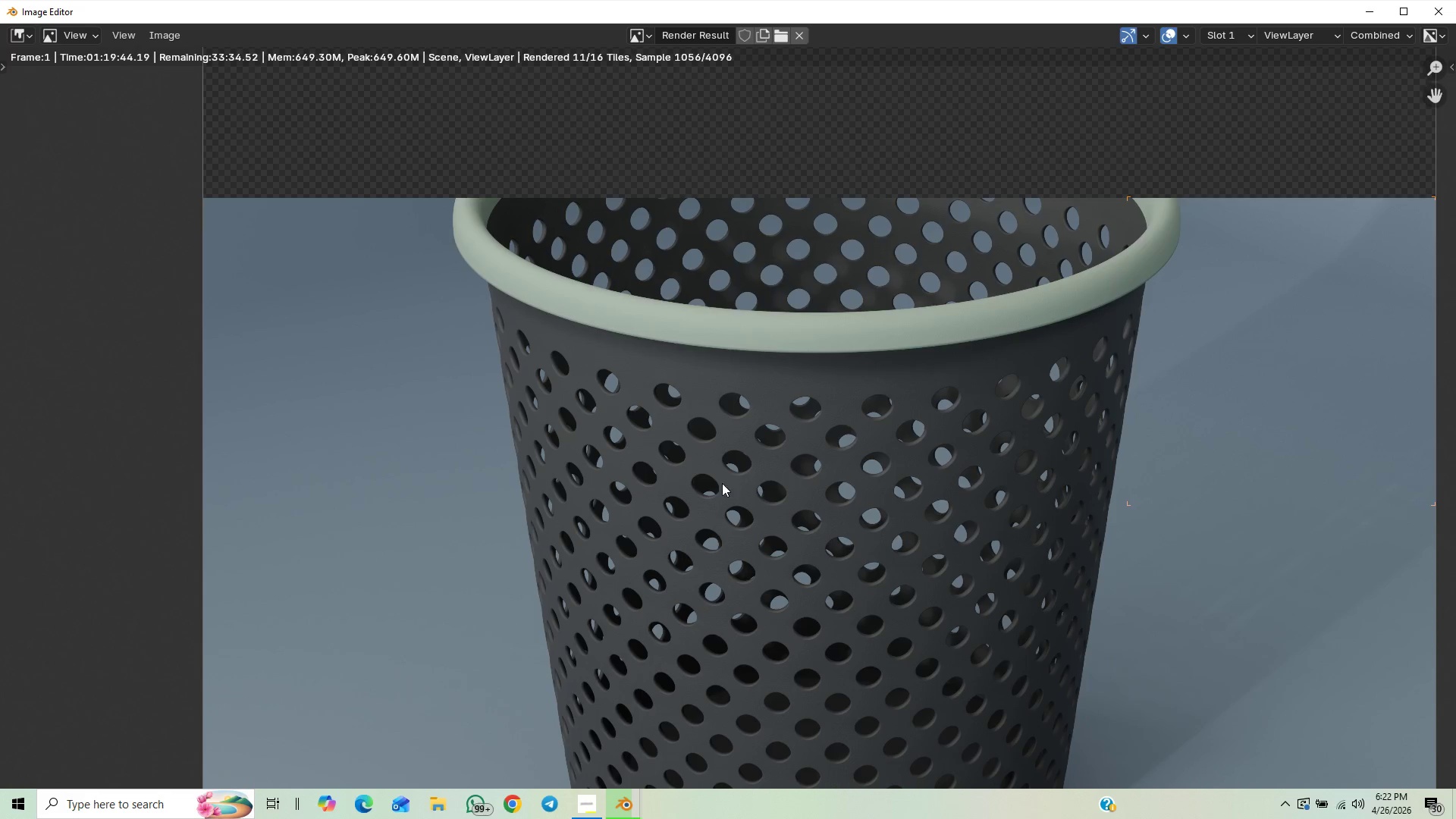 
scroll: coordinate [834, 461], scroll_direction: down, amount: 2.0
 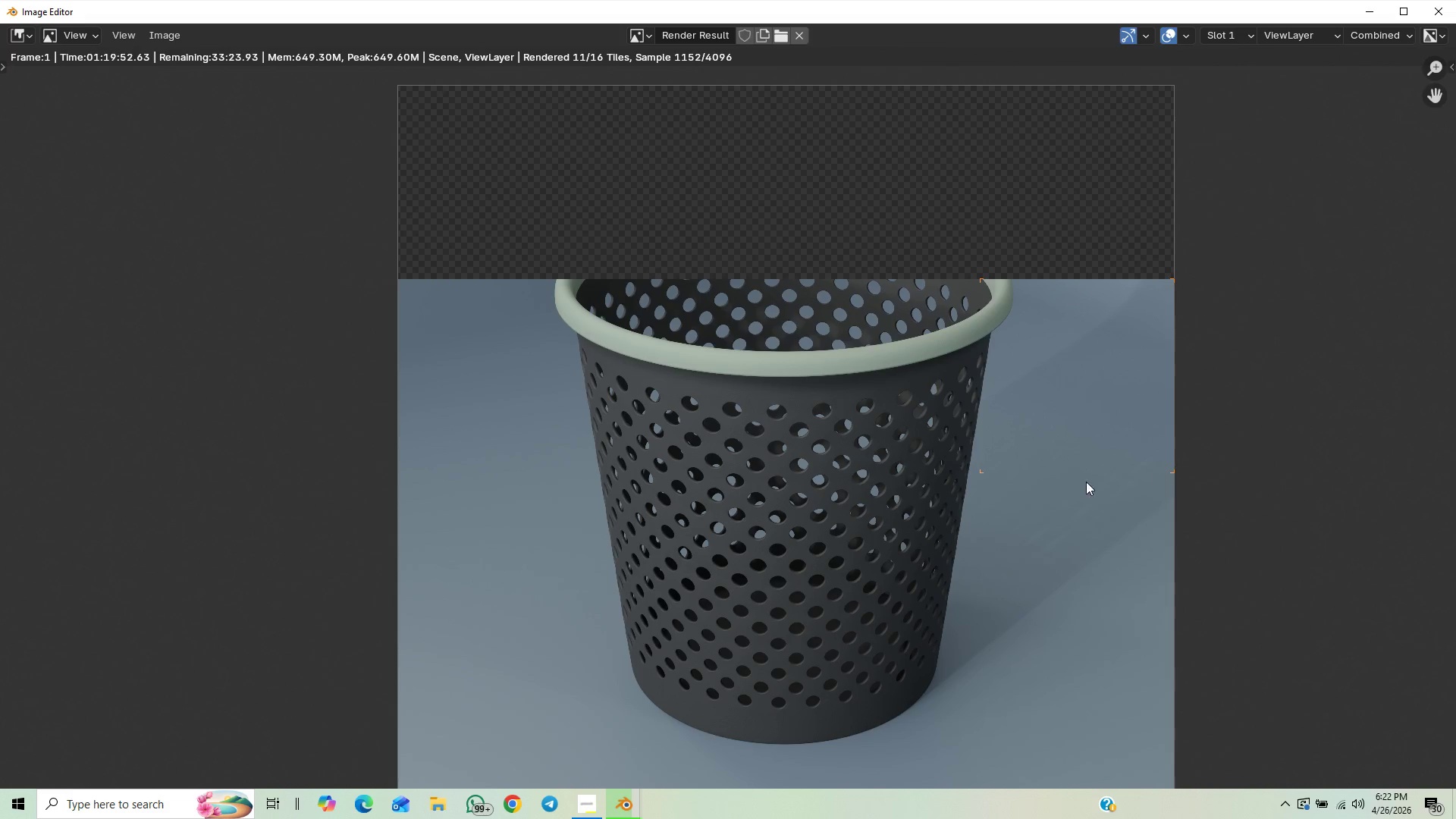 
wait(8.43)
 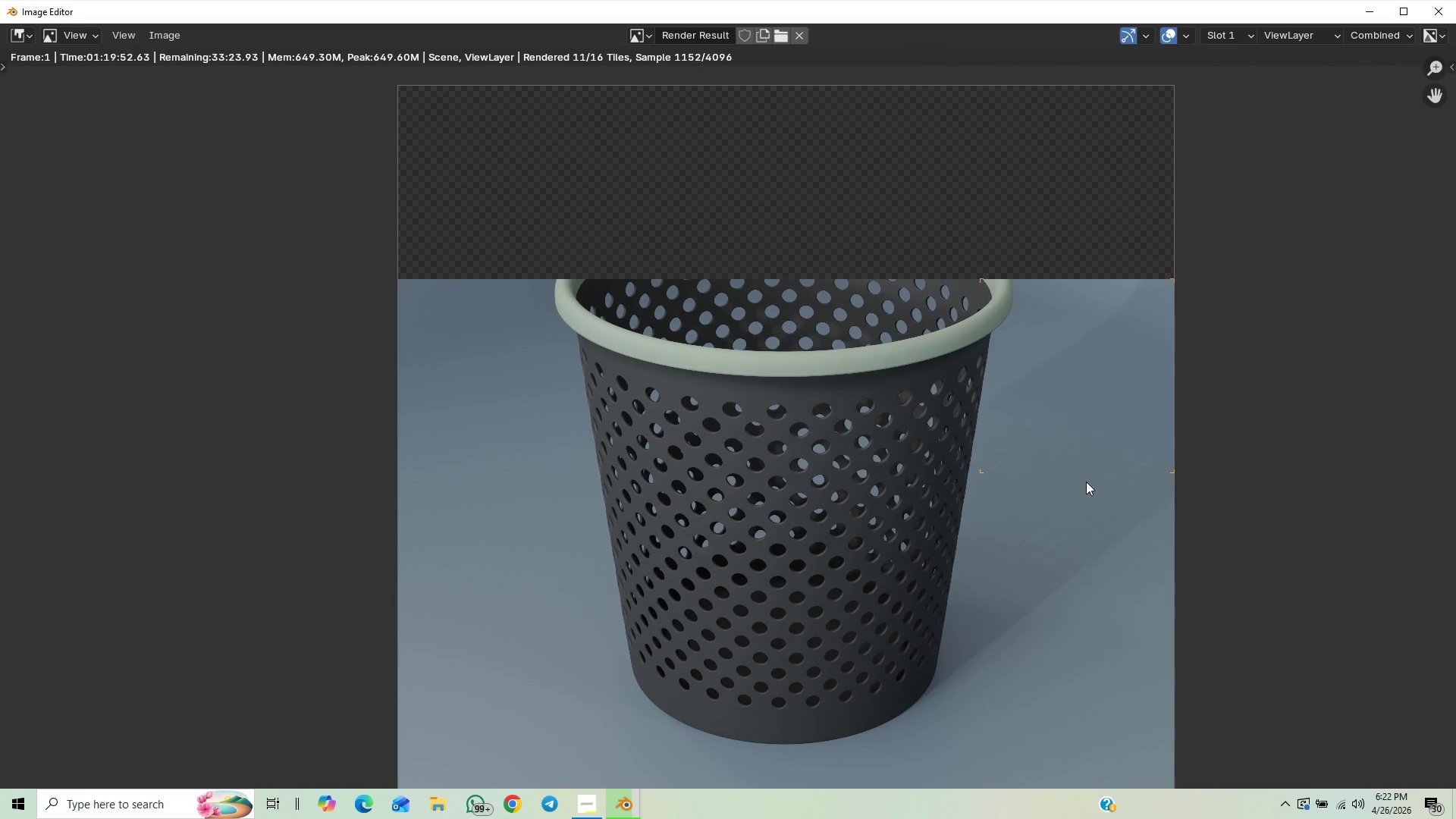 
scroll: coordinate [845, 496], scroll_direction: up, amount: 1.0
 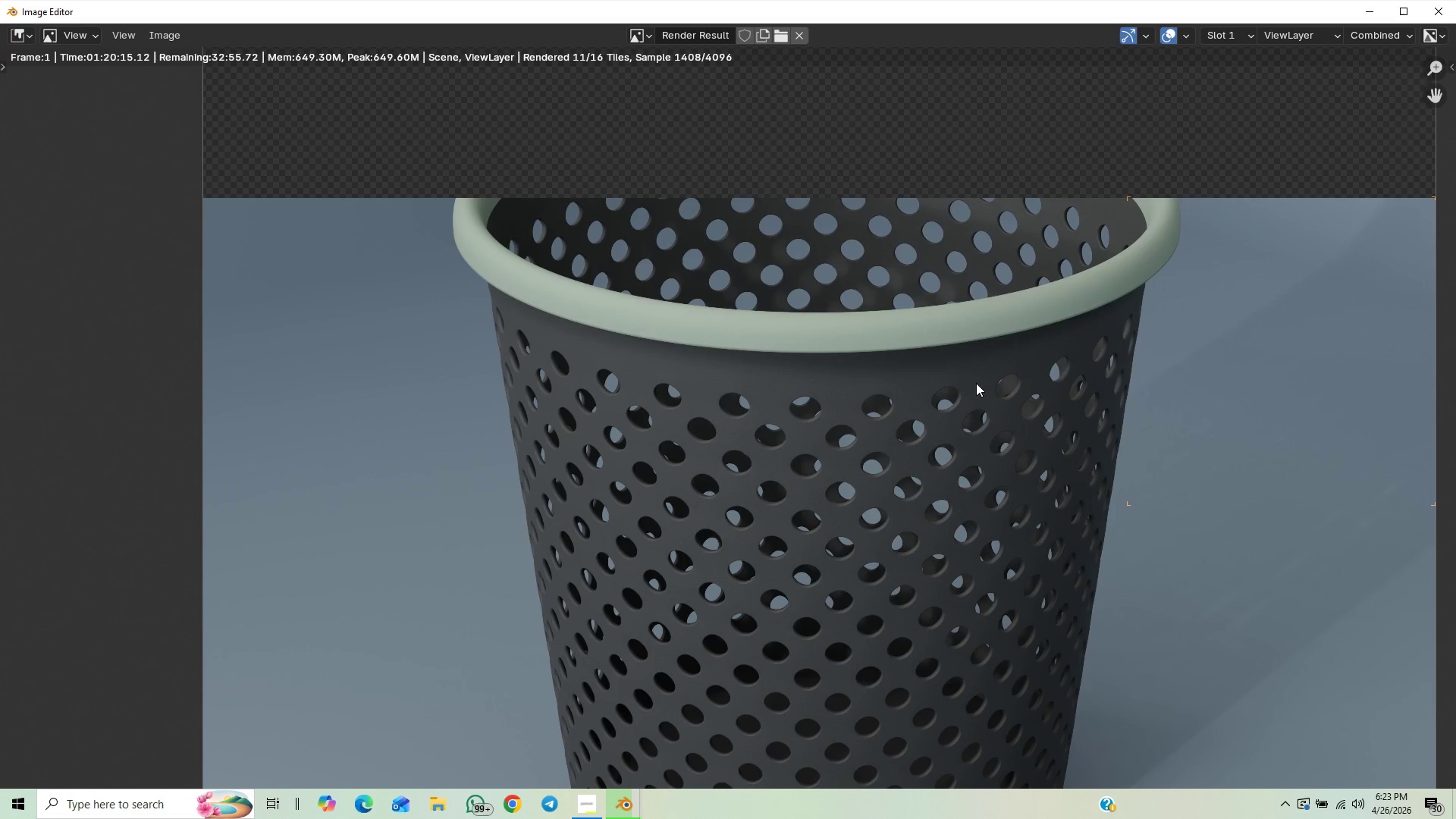 
wait(21.36)
 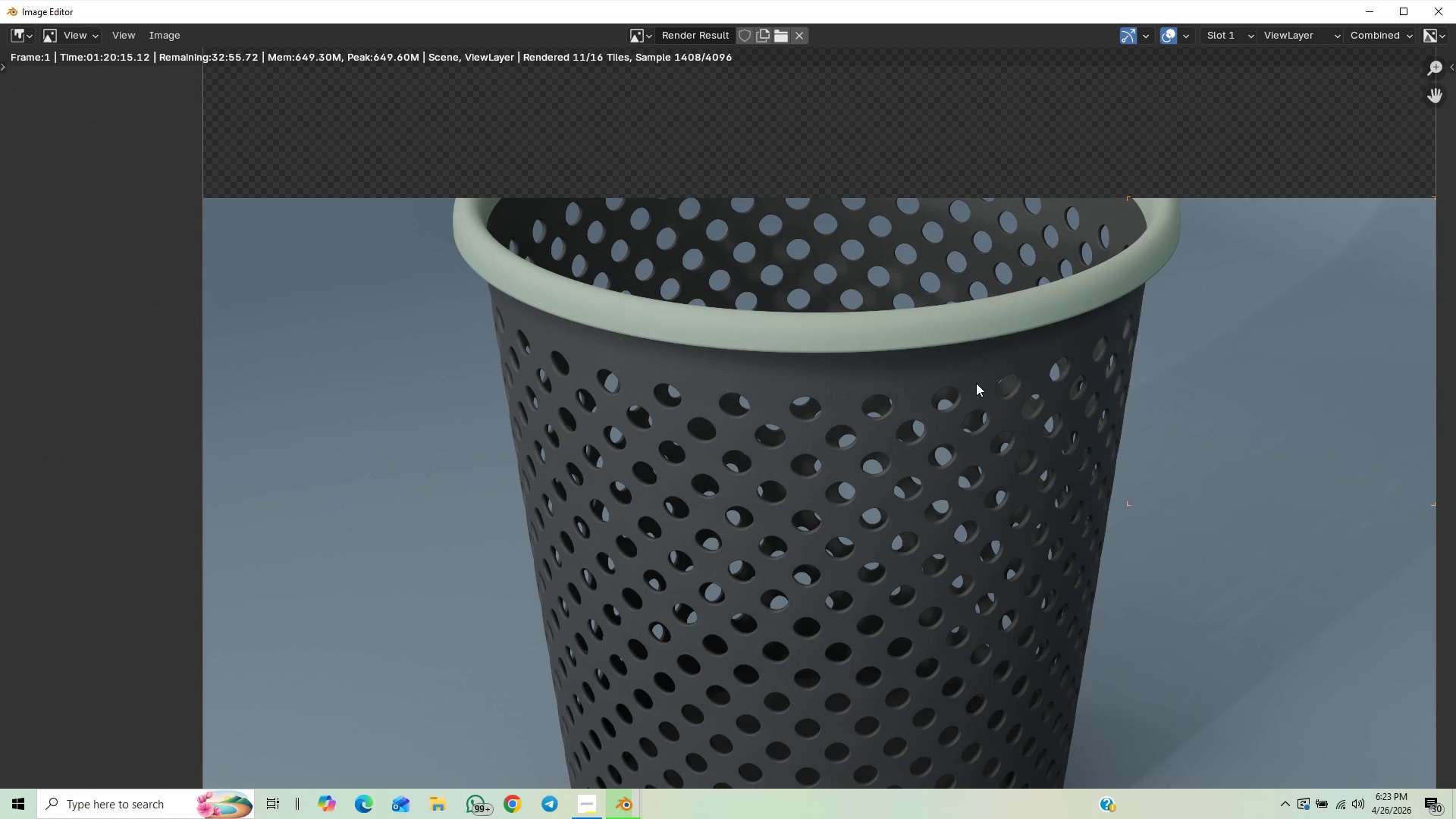 
scroll: coordinate [897, 402], scroll_direction: down, amount: 1.0
 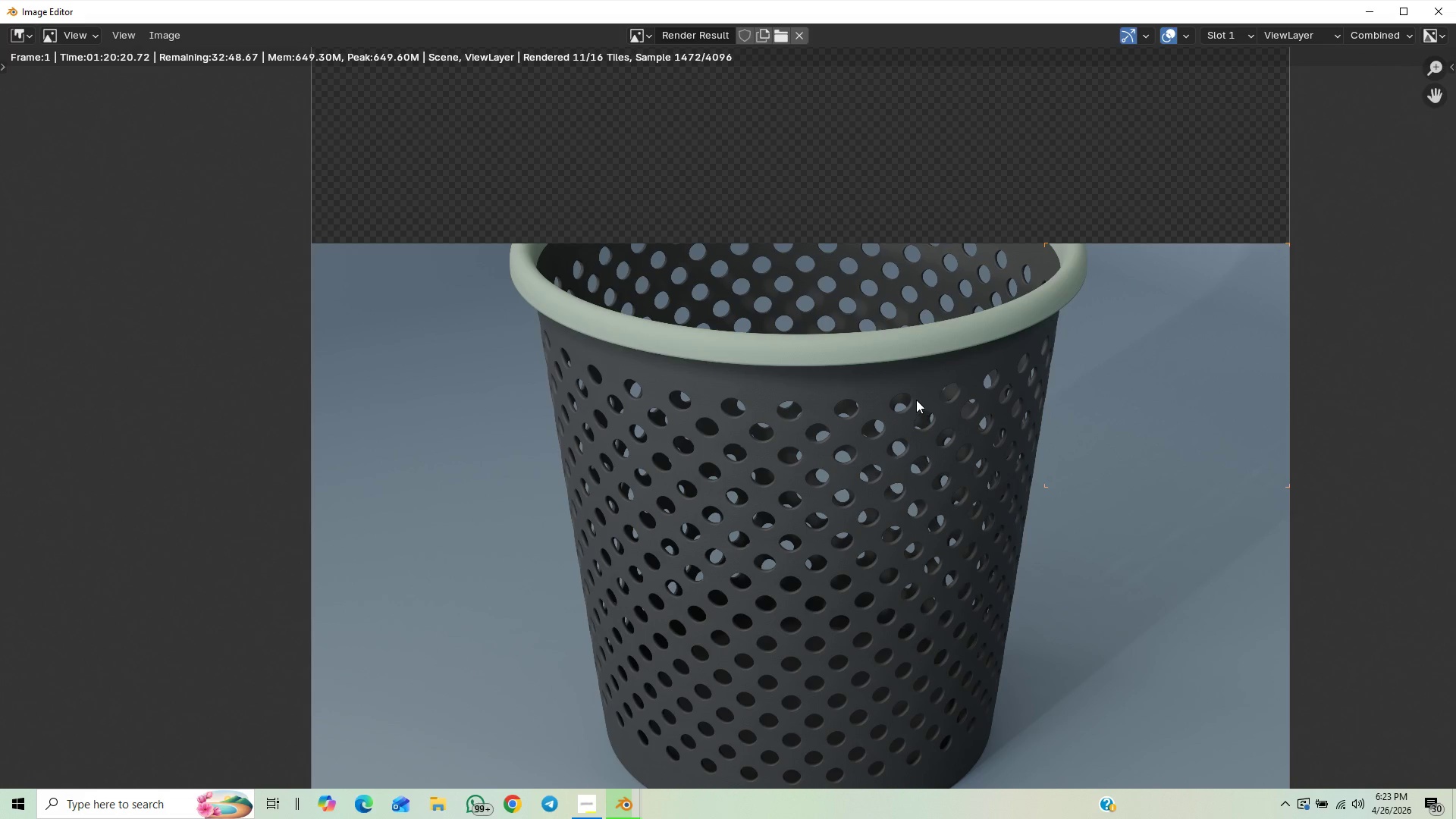 
scroll: coordinate [919, 388], scroll_direction: up, amount: 2.0
 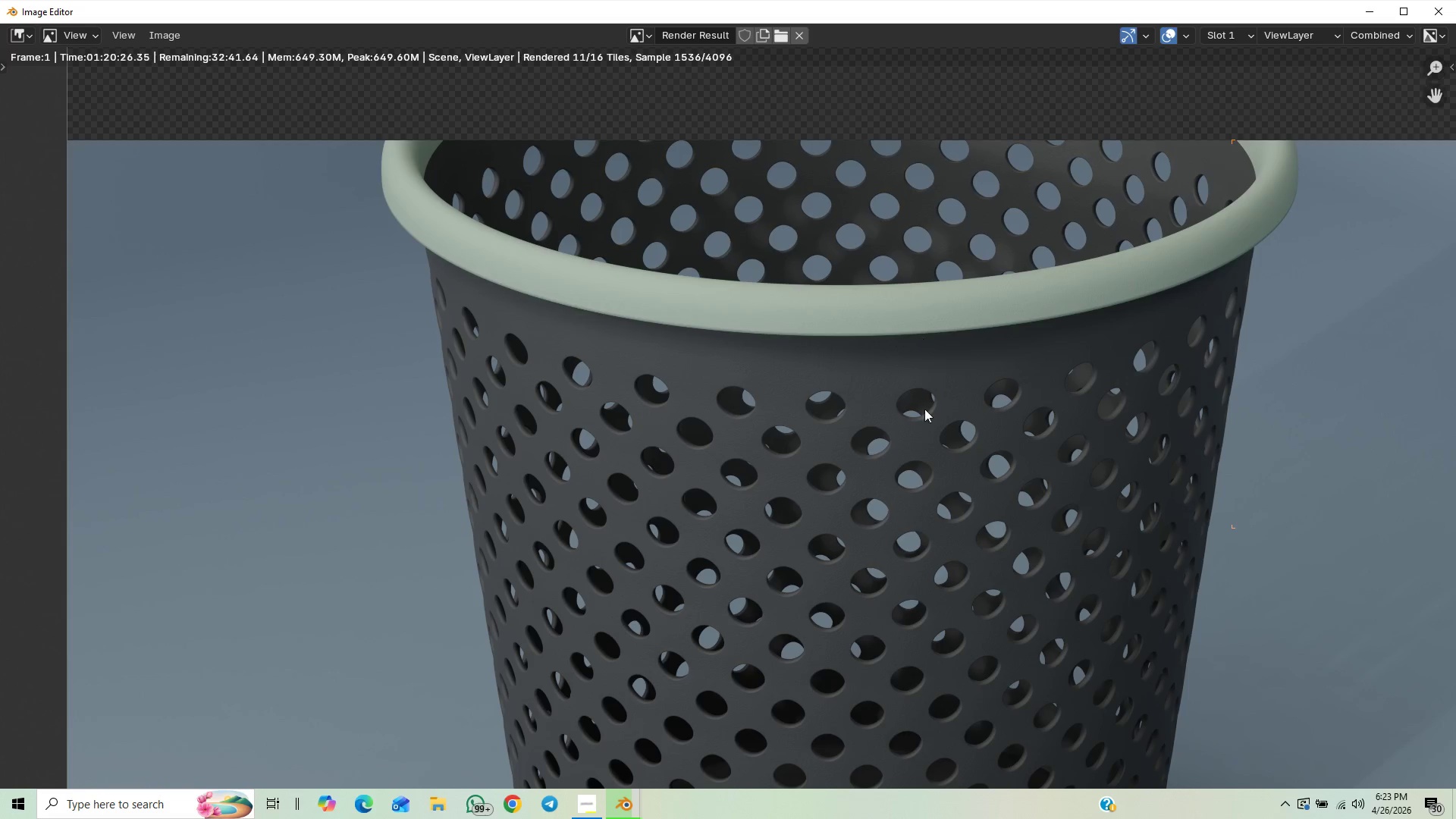 
wait(5.99)
 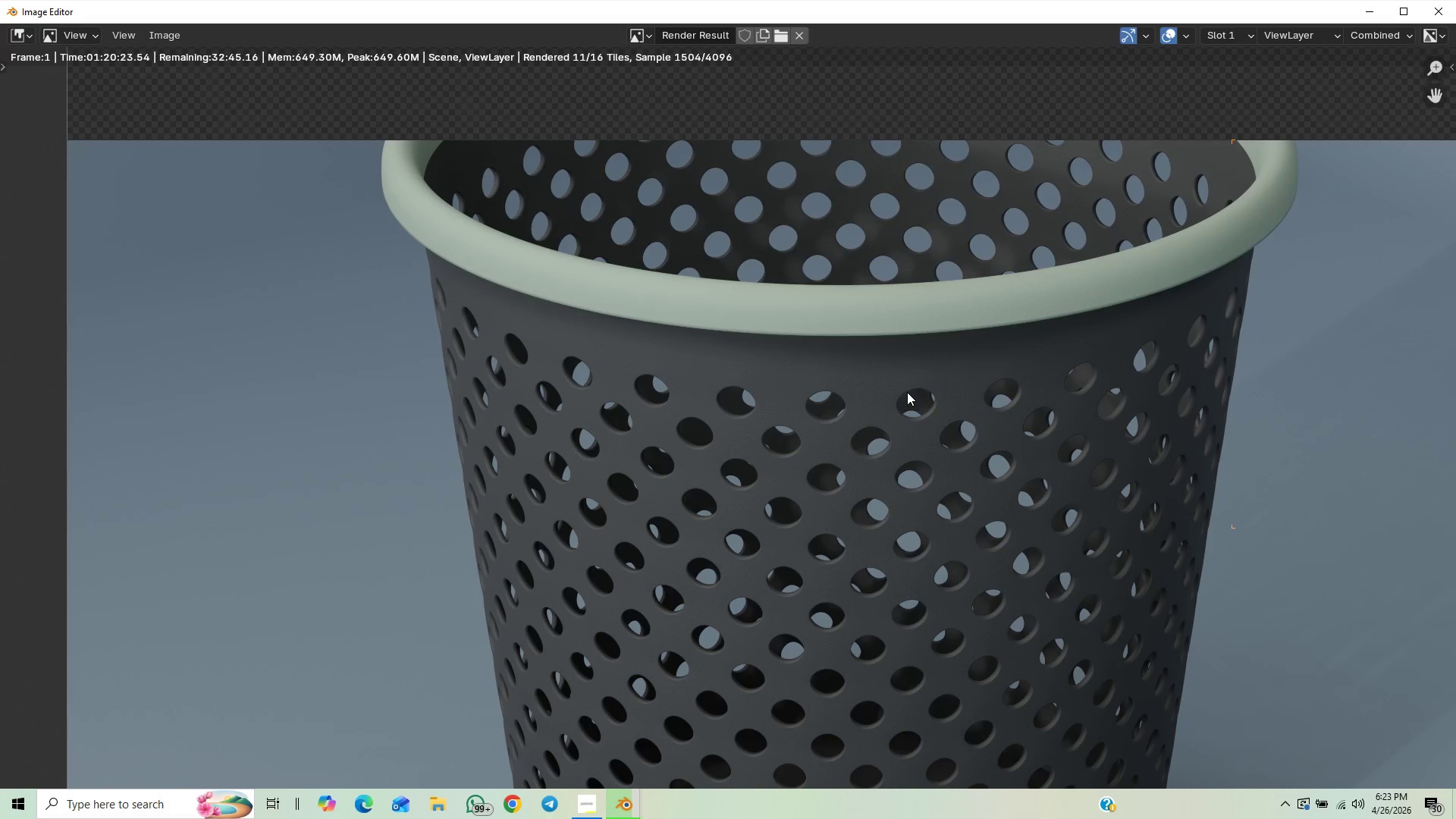 
scroll: coordinate [784, 426], scroll_direction: up, amount: 2.0
 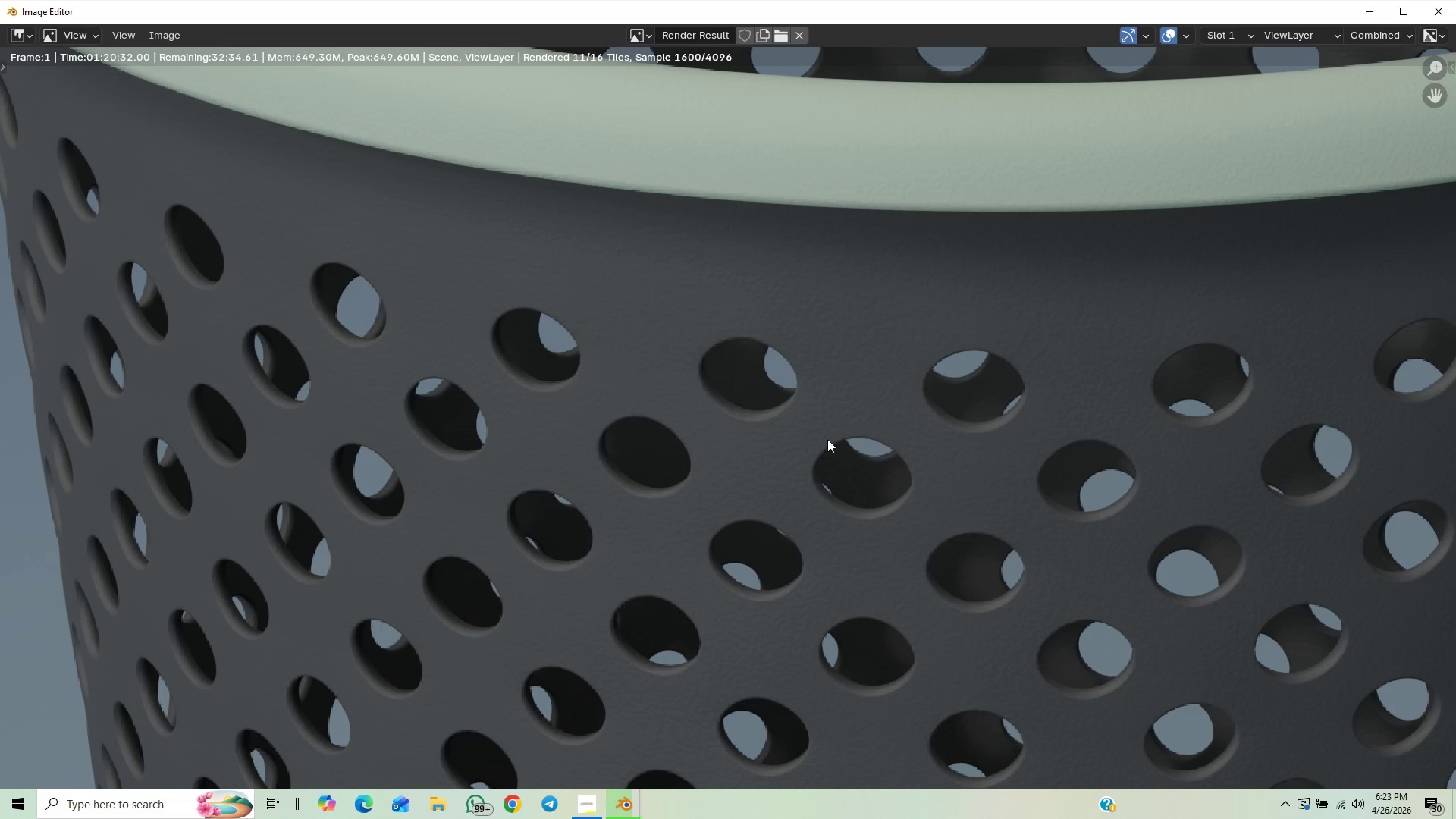 
scroll: coordinate [699, 459], scroll_direction: down, amount: 4.0
 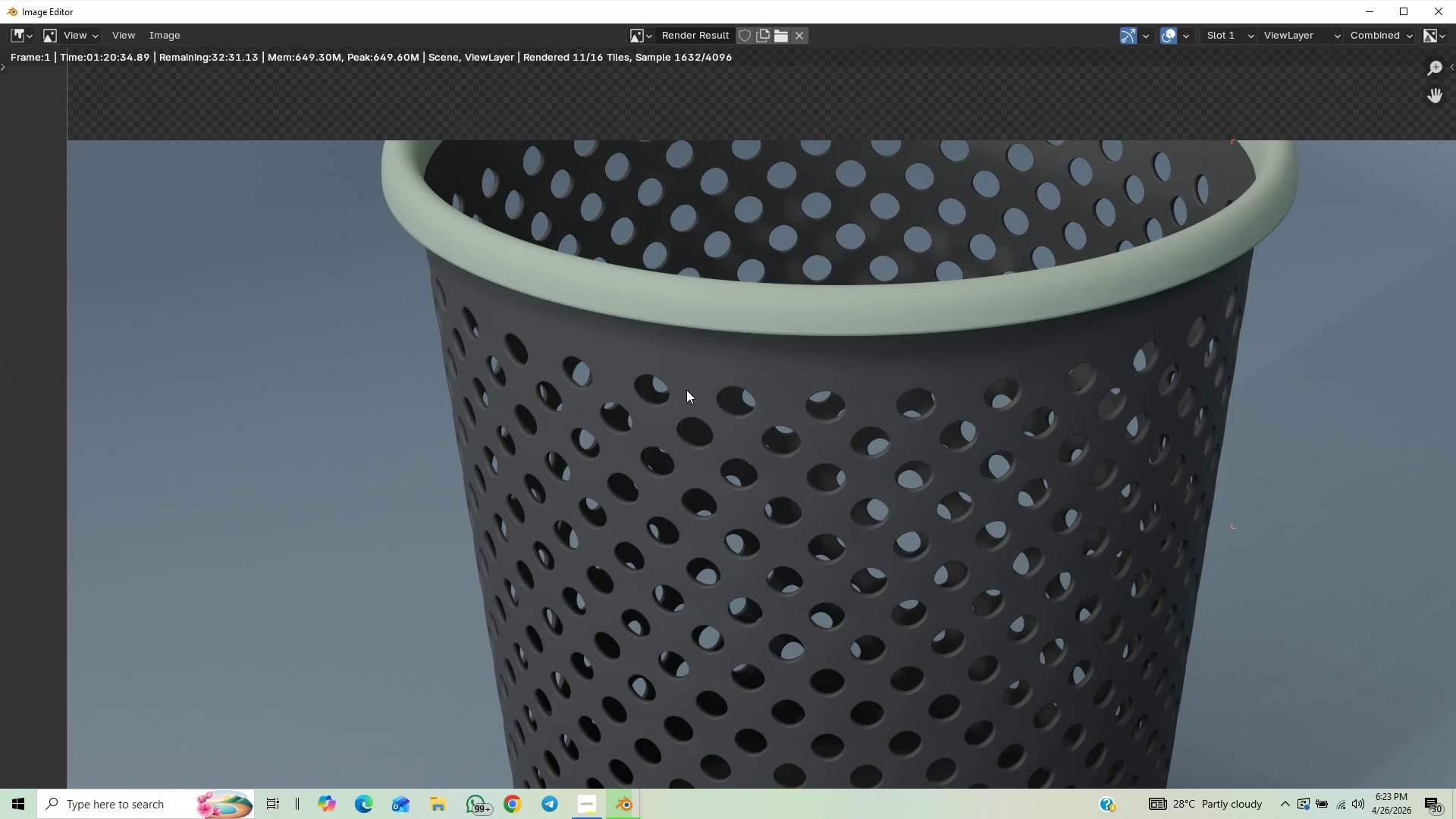 
scroll: coordinate [686, 392], scroll_direction: up, amount: 3.0
 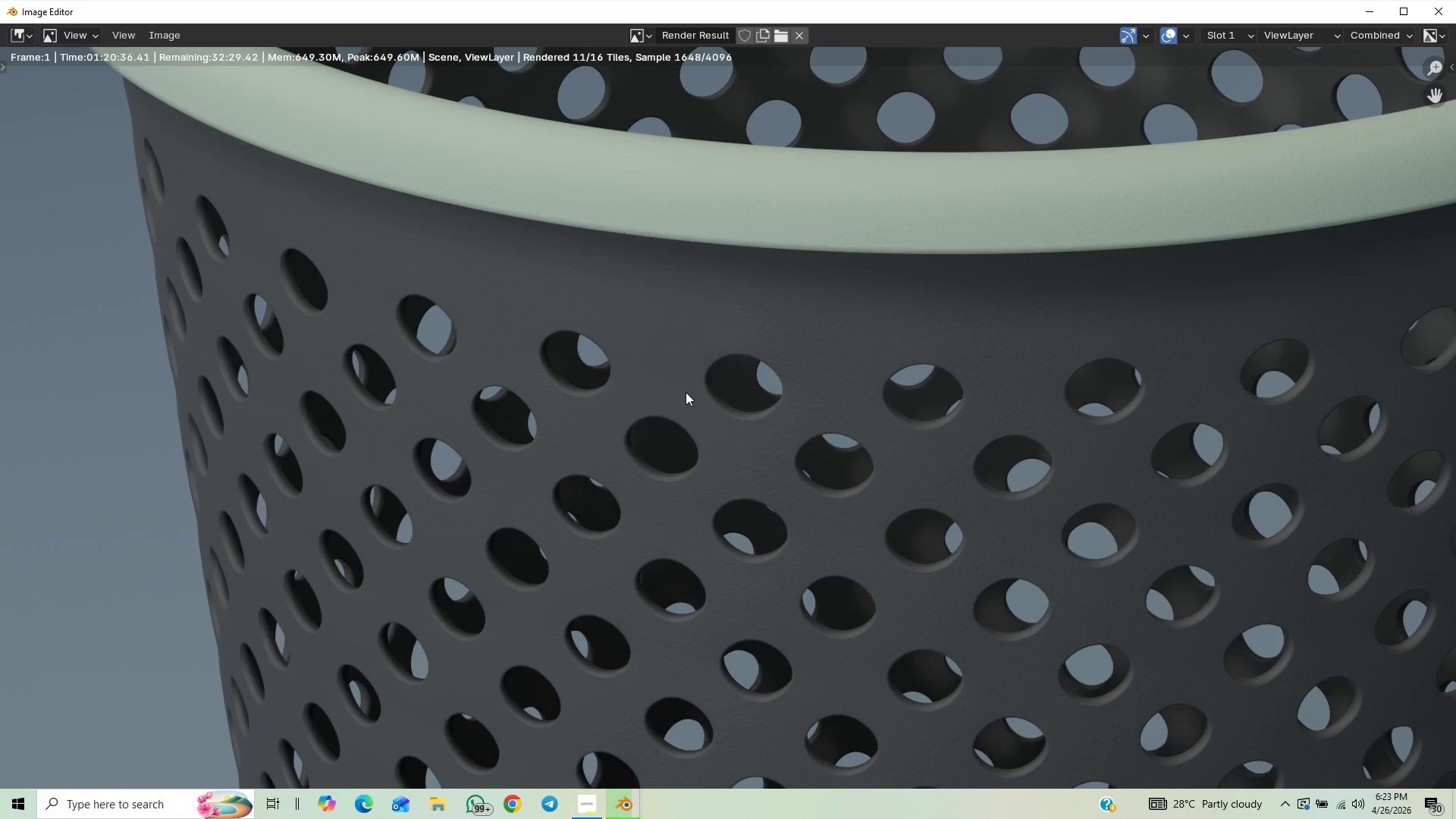 
scroll: coordinate [738, 398], scroll_direction: down, amount: 6.0
 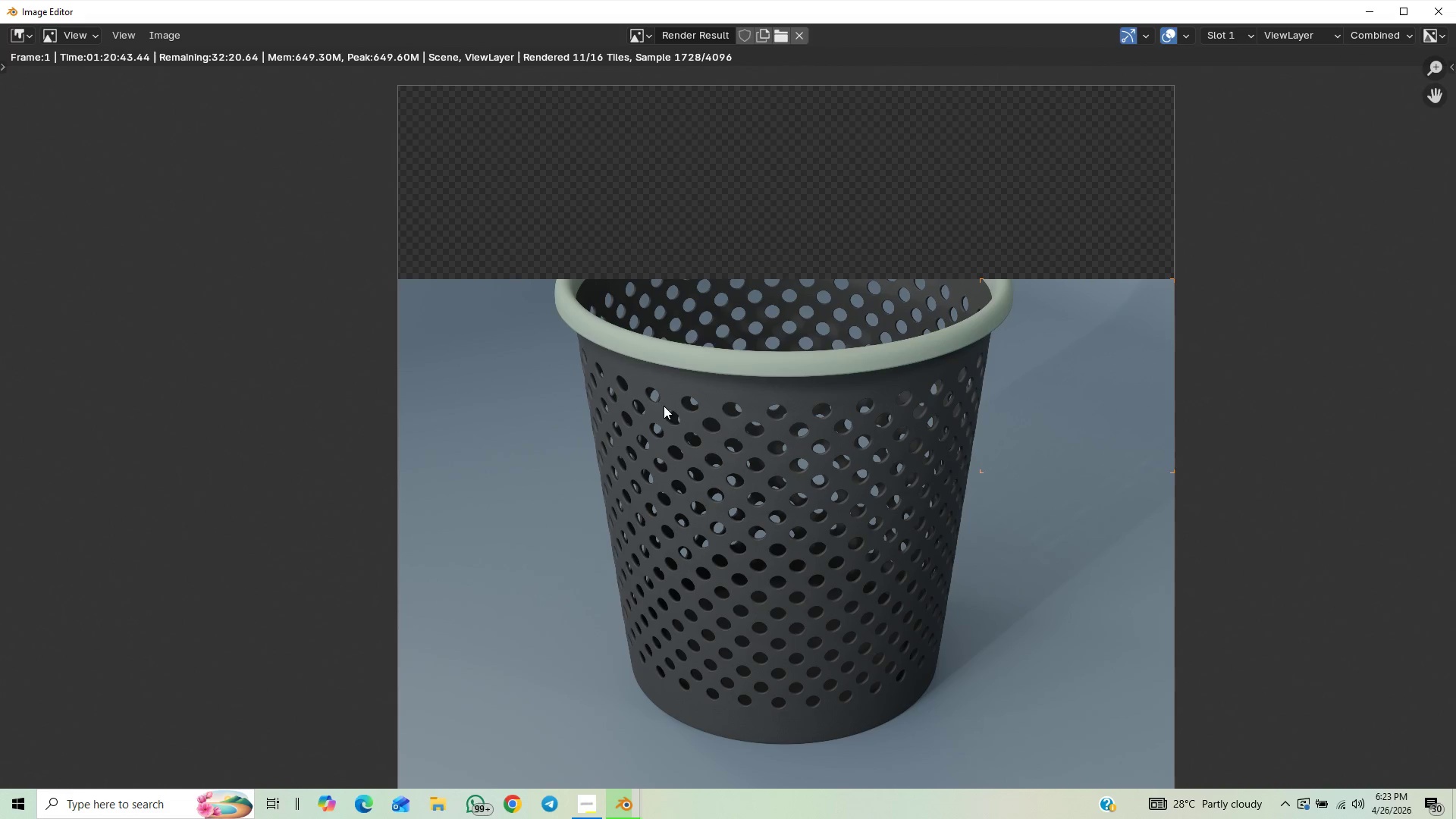 
scroll: coordinate [739, 441], scroll_direction: up, amount: 3.0
 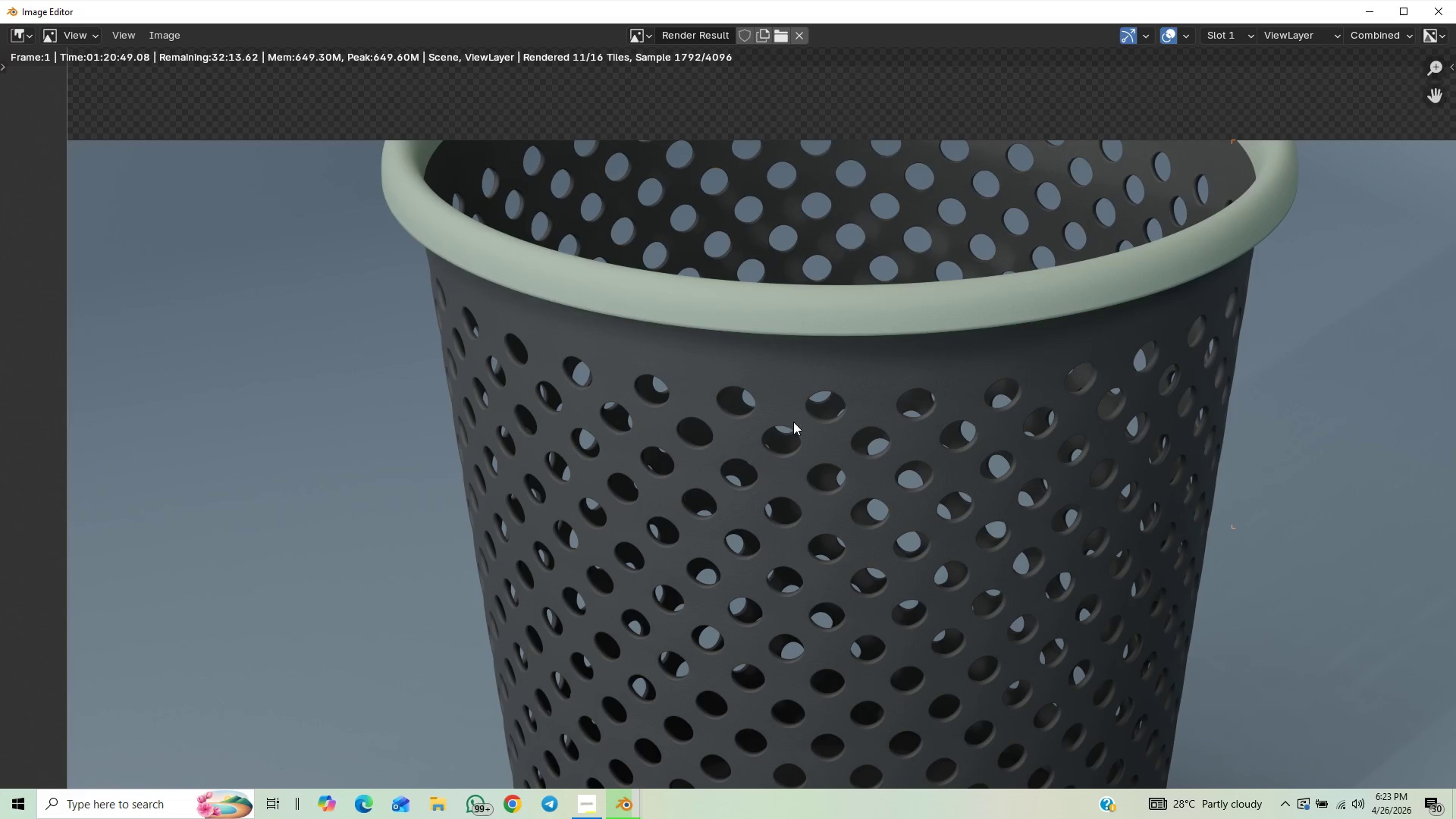 
scroll: coordinate [951, 472], scroll_direction: down, amount: 4.0
 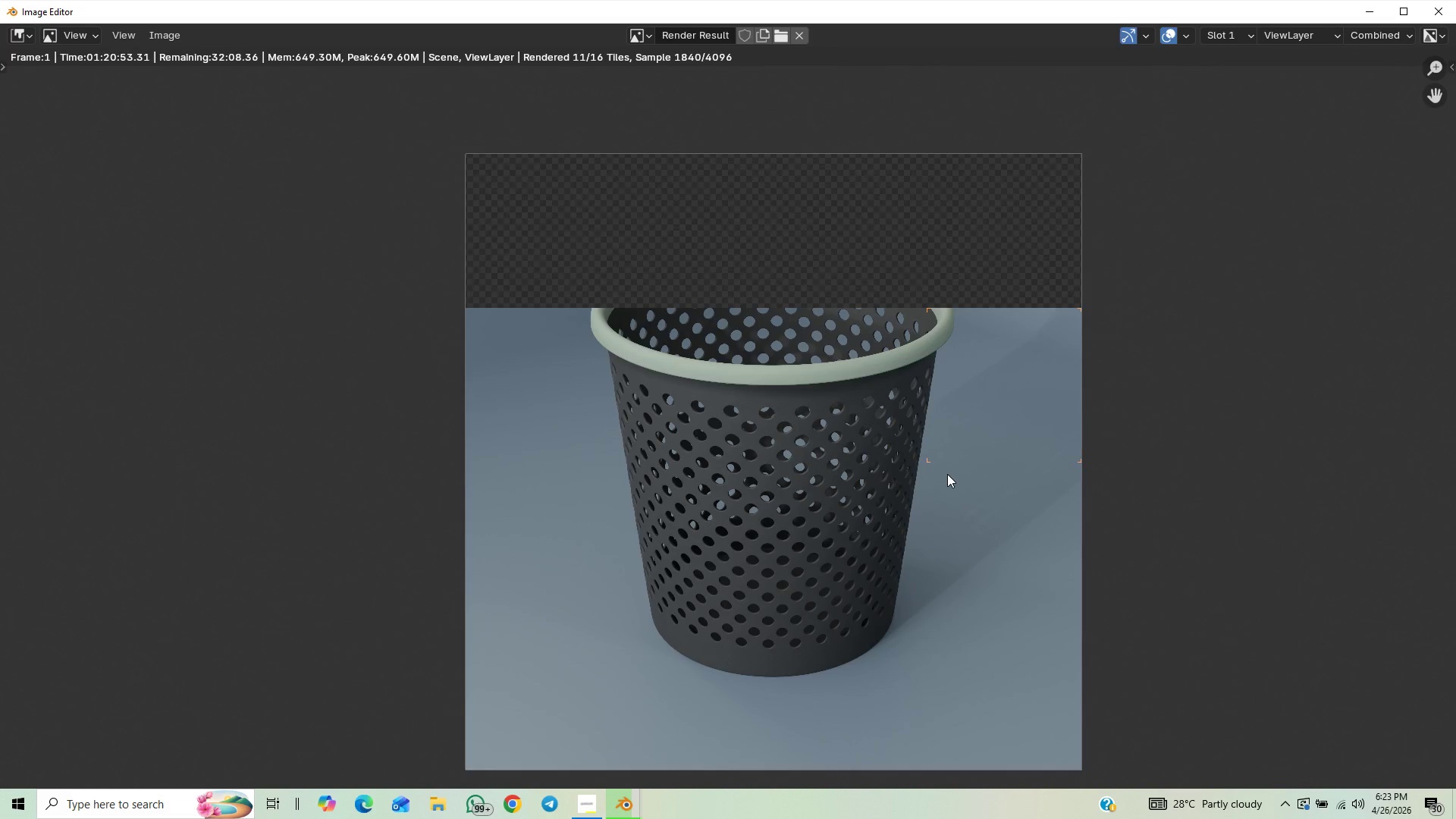 
scroll: coordinate [977, 406], scroll_direction: up, amount: 3.0
 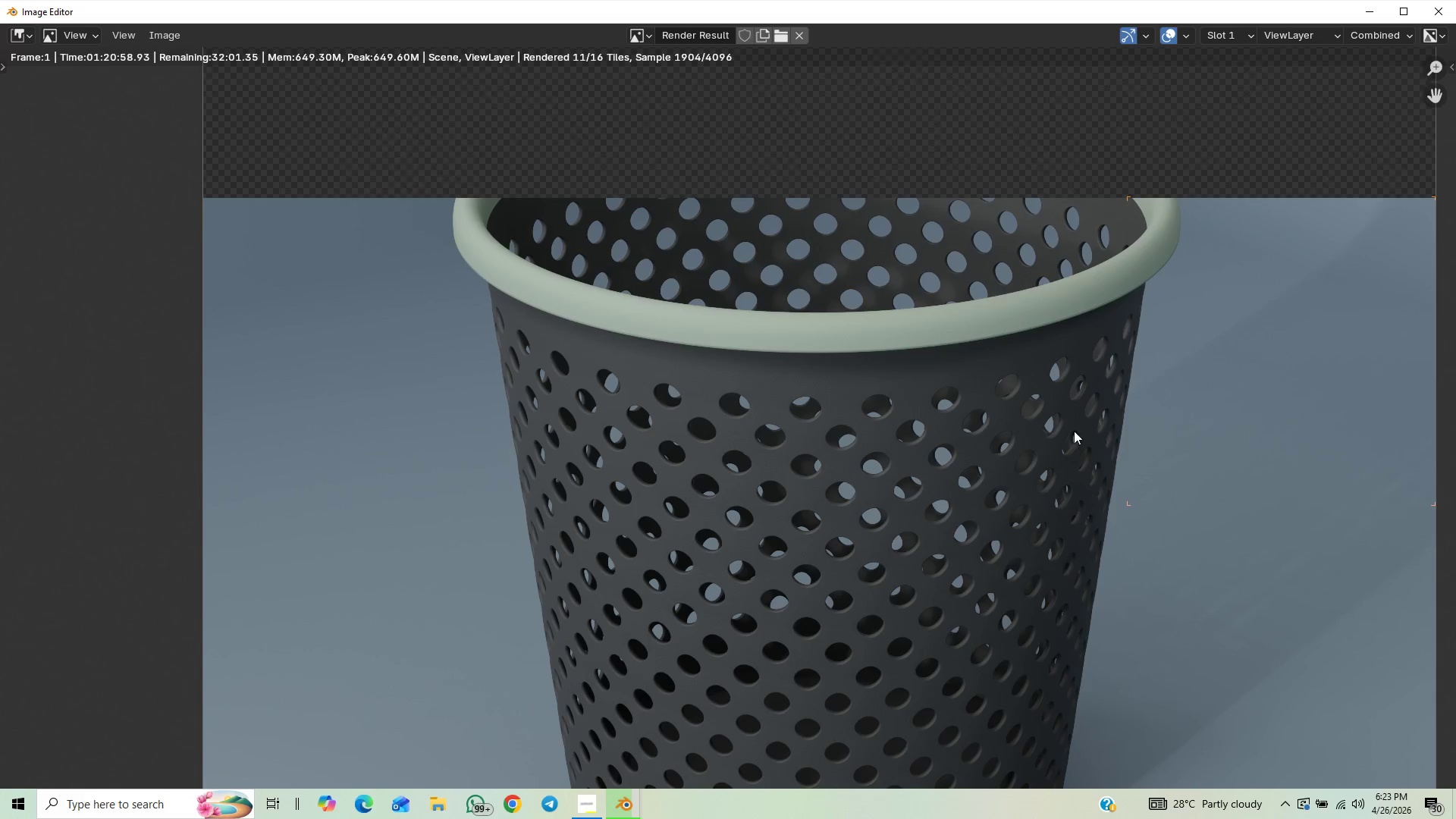 
scroll: coordinate [1073, 424], scroll_direction: down, amount: 2.0
 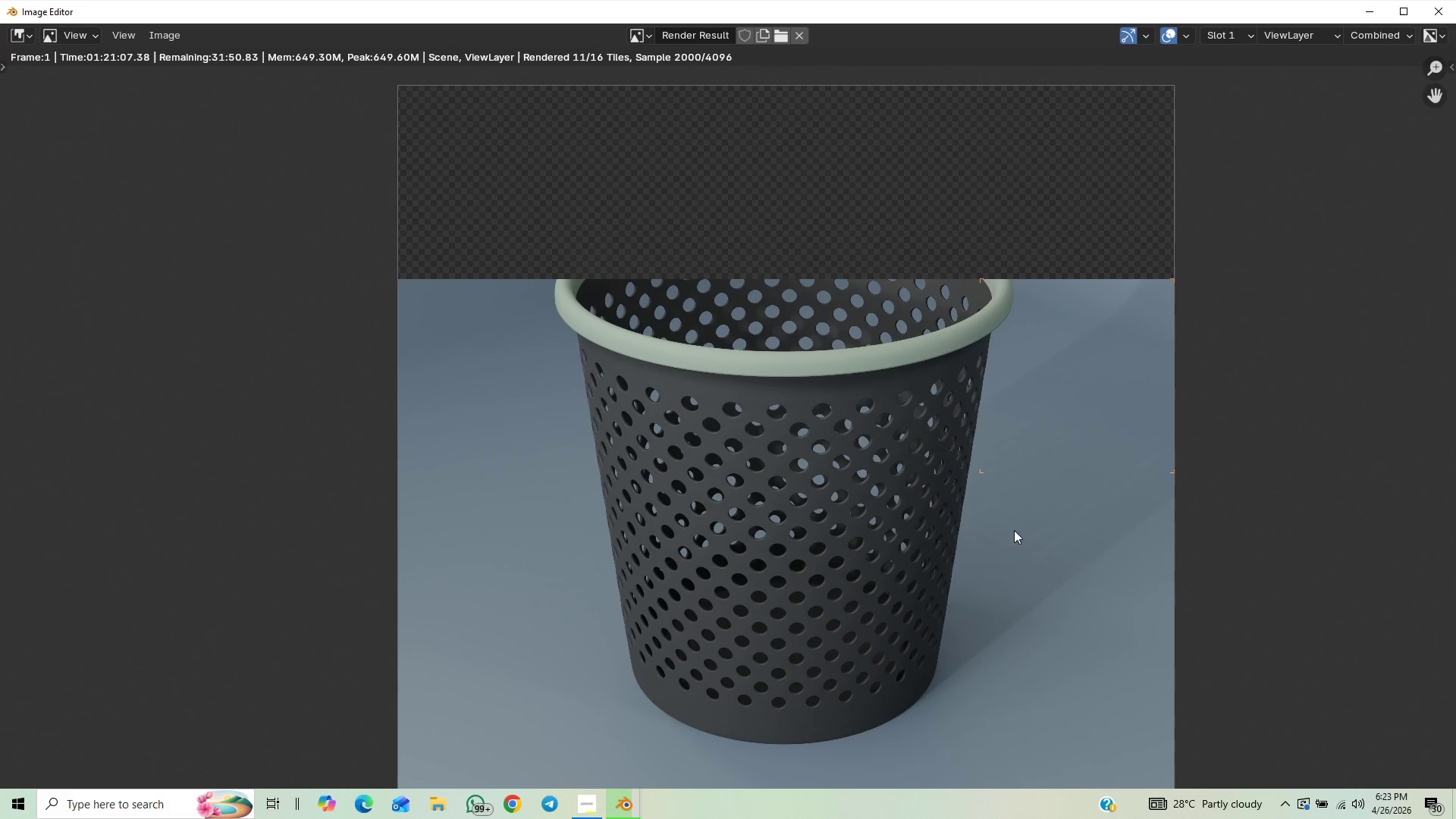 
wait(12.92)
 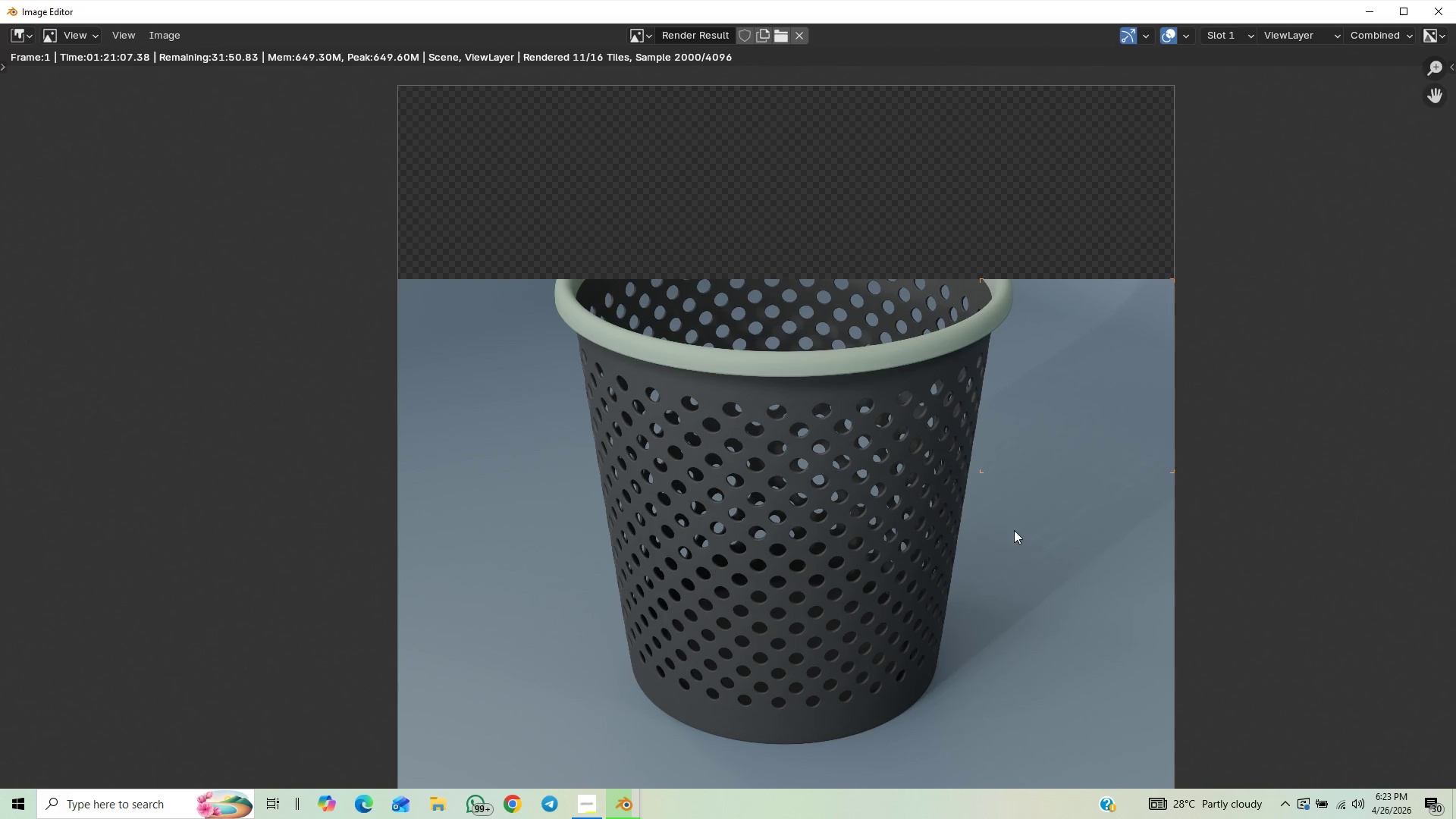 
scroll: coordinate [915, 551], scroll_direction: down, amount: 1.0
 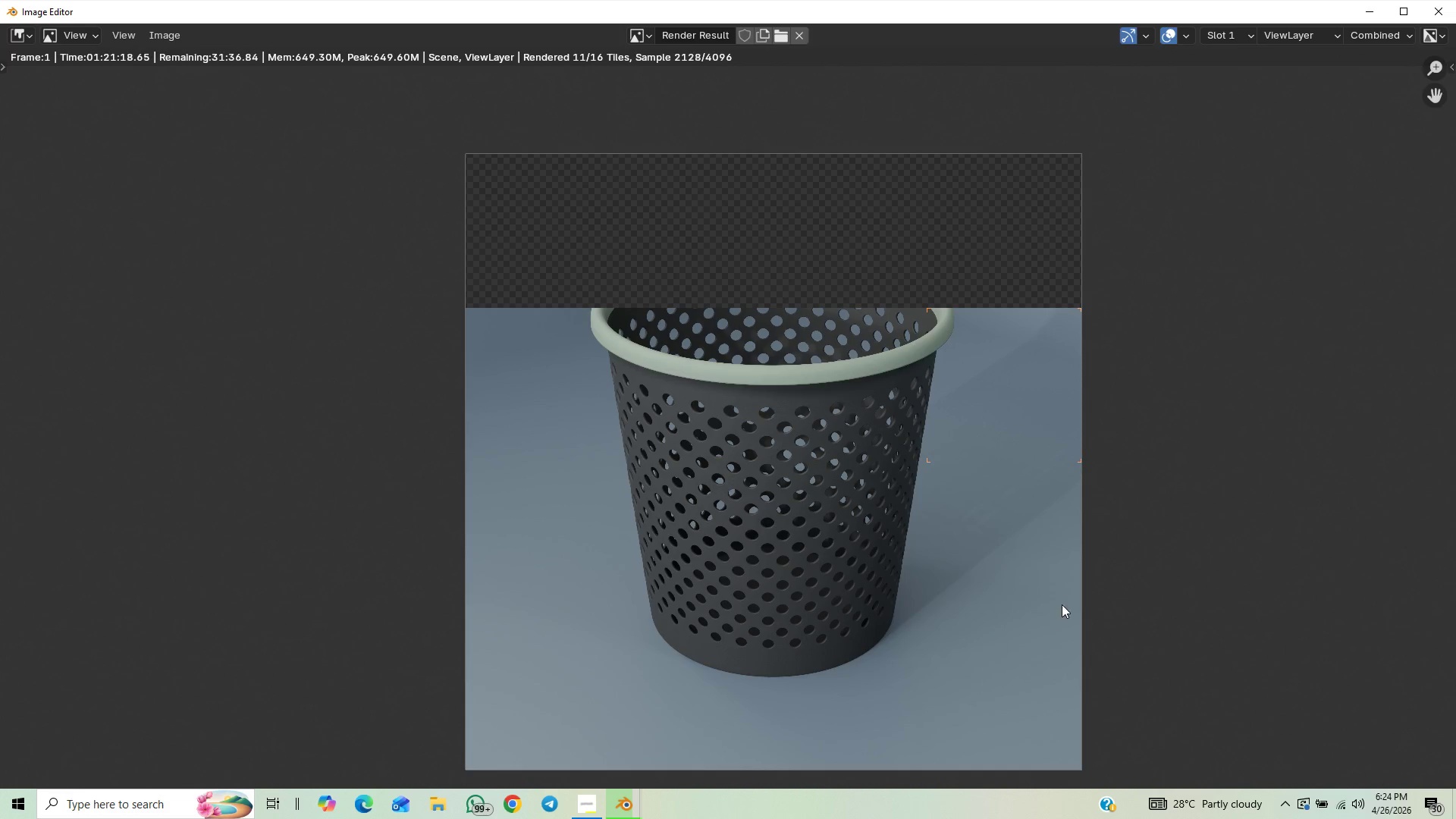 
wait(6.66)
 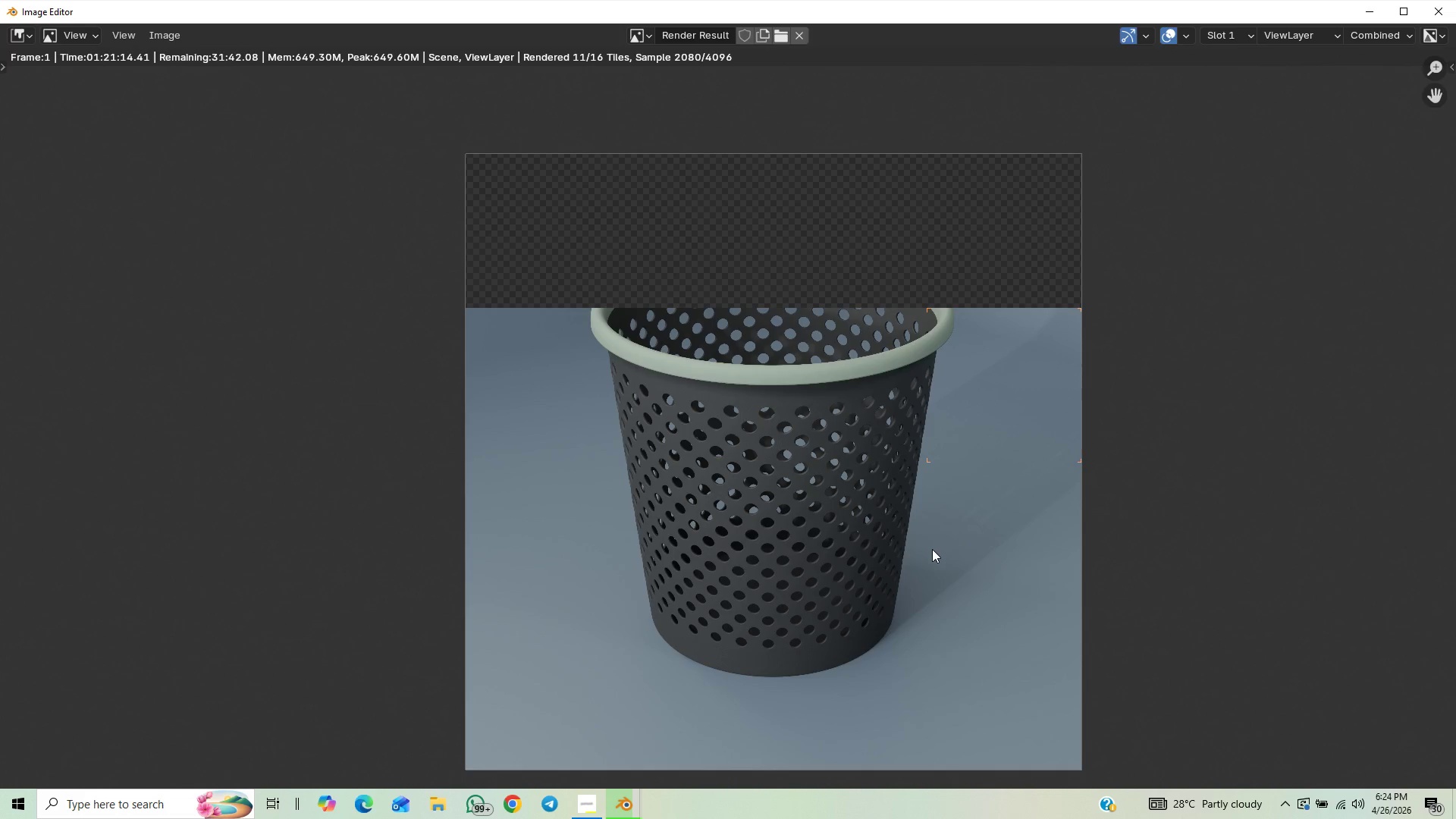 
scroll: coordinate [1062, 541], scroll_direction: up, amount: 1.0
 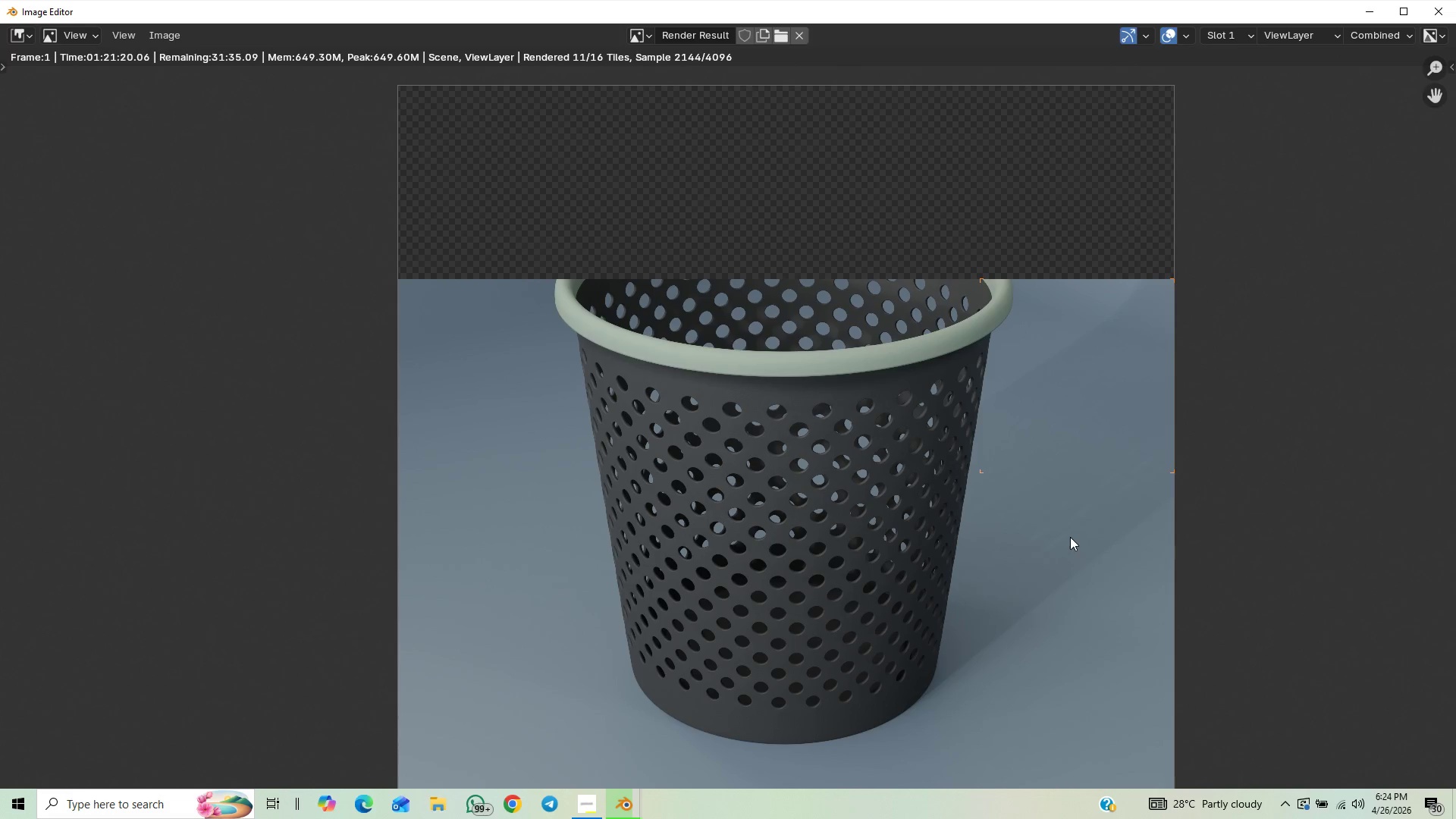 
scroll: coordinate [1068, 537], scroll_direction: down, amount: 1.0
 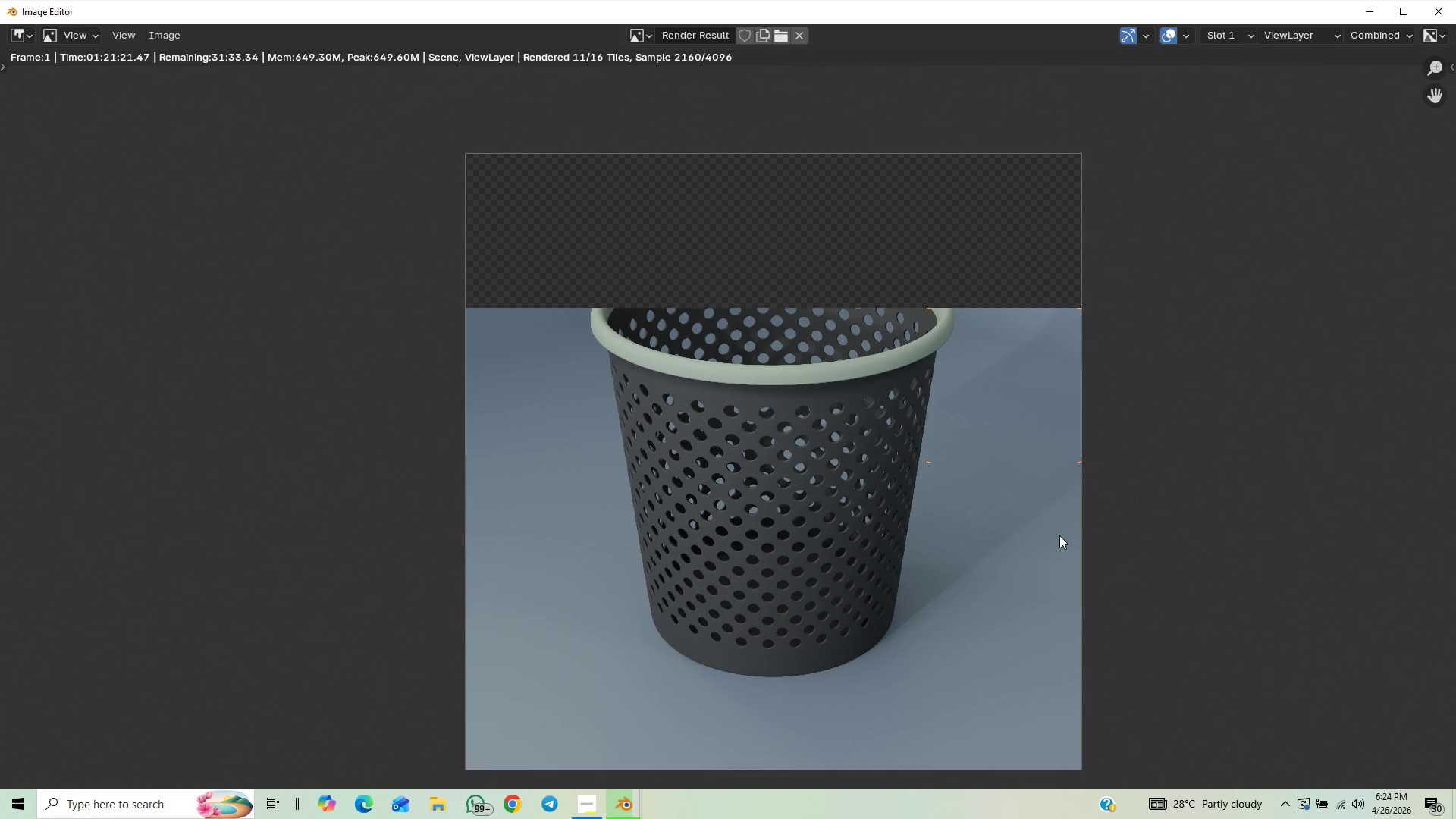 
scroll: coordinate [1054, 535], scroll_direction: up, amount: 1.0
 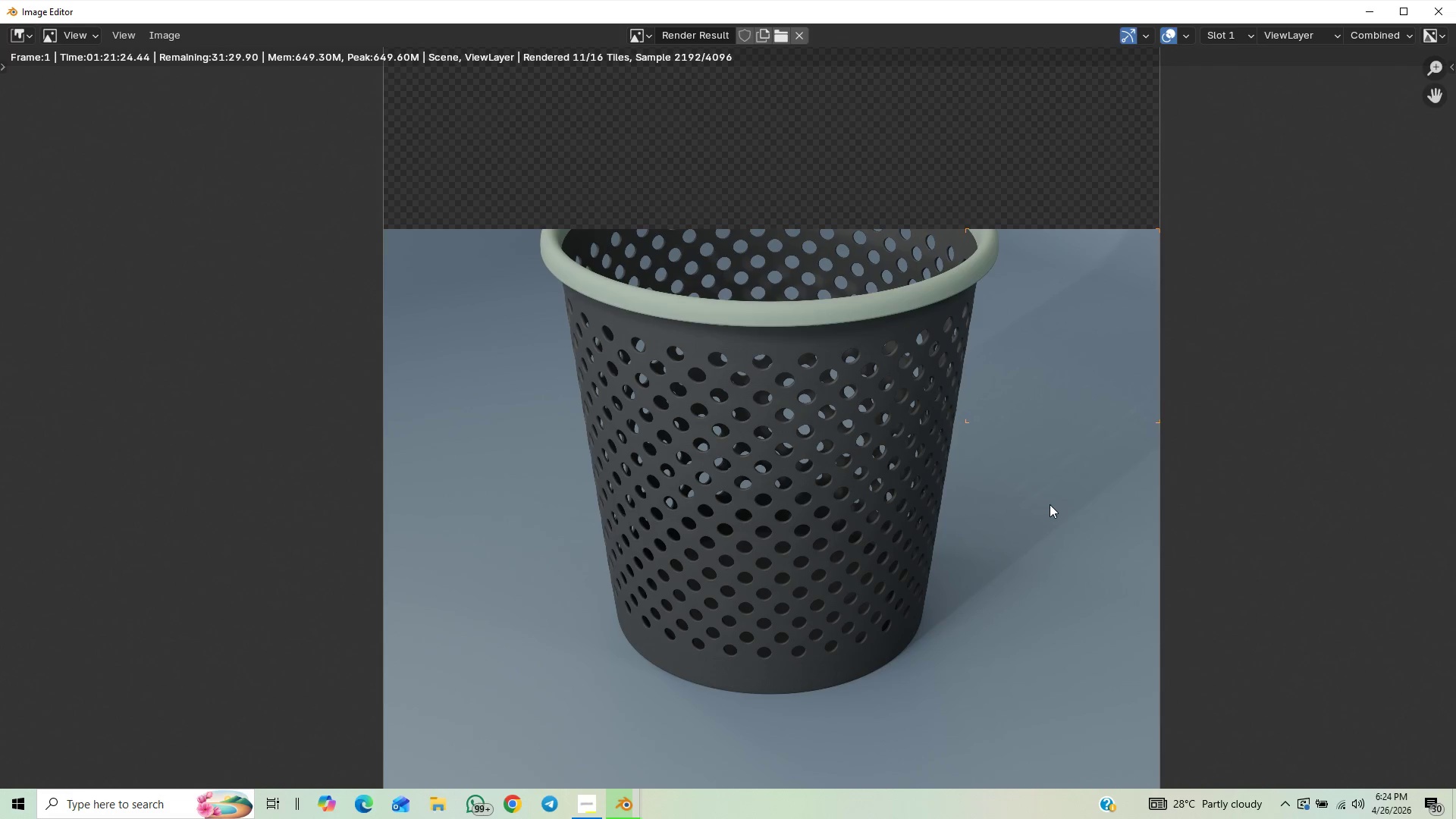 
scroll: coordinate [1166, 521], scroll_direction: down, amount: 2.0
 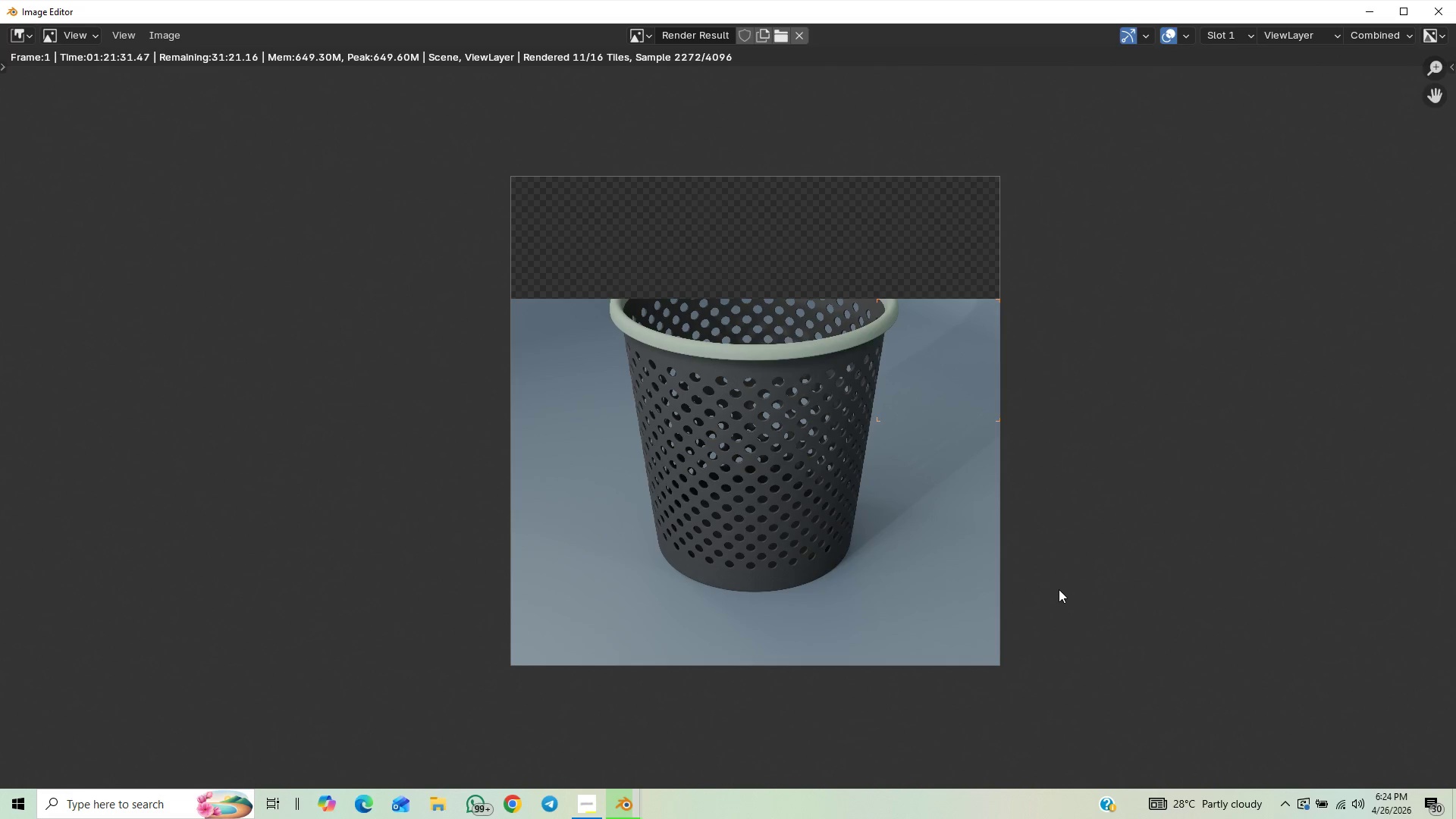 
wait(5.84)
 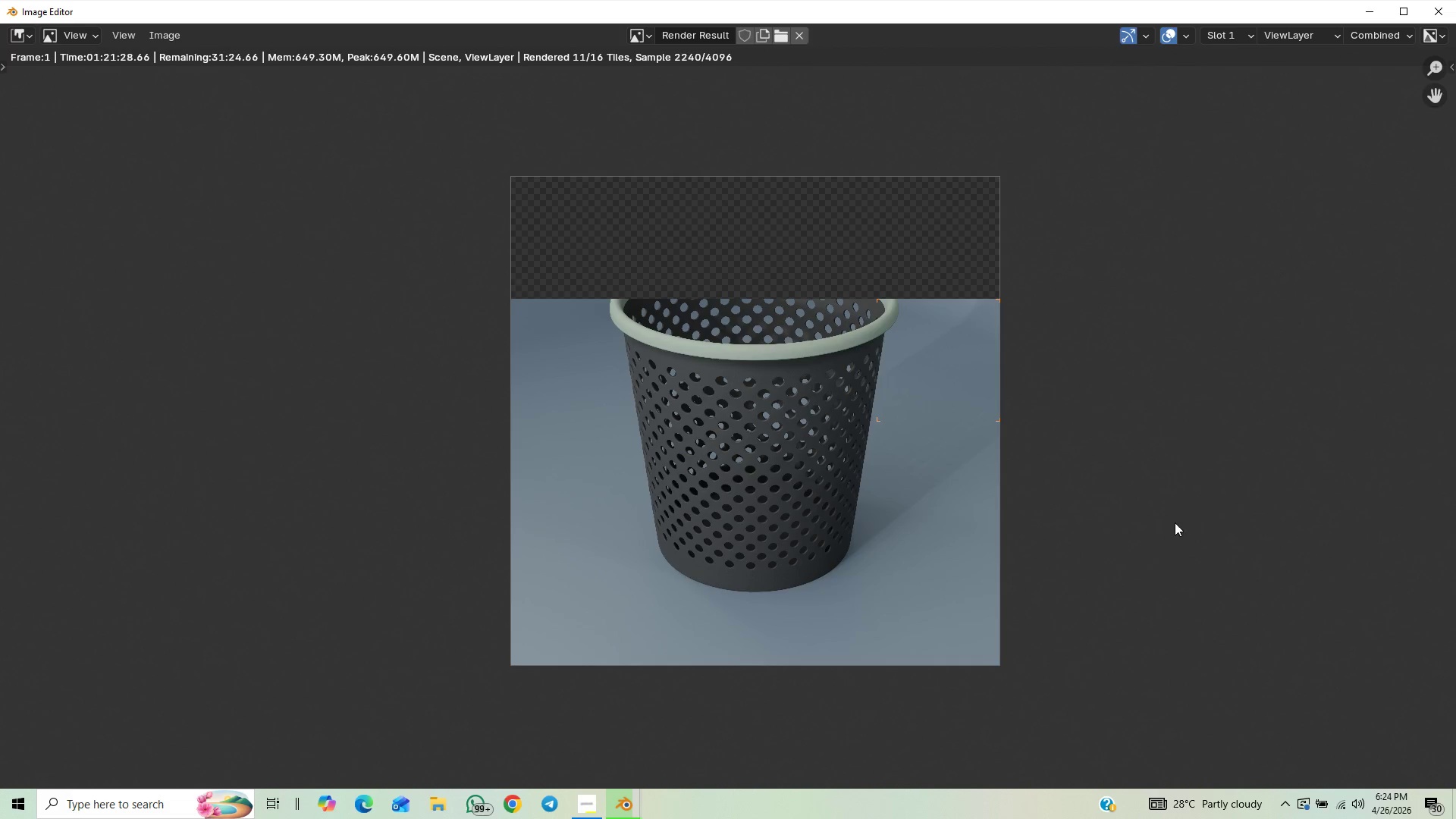 
scroll: coordinate [1115, 535], scroll_direction: down, amount: 2.0
 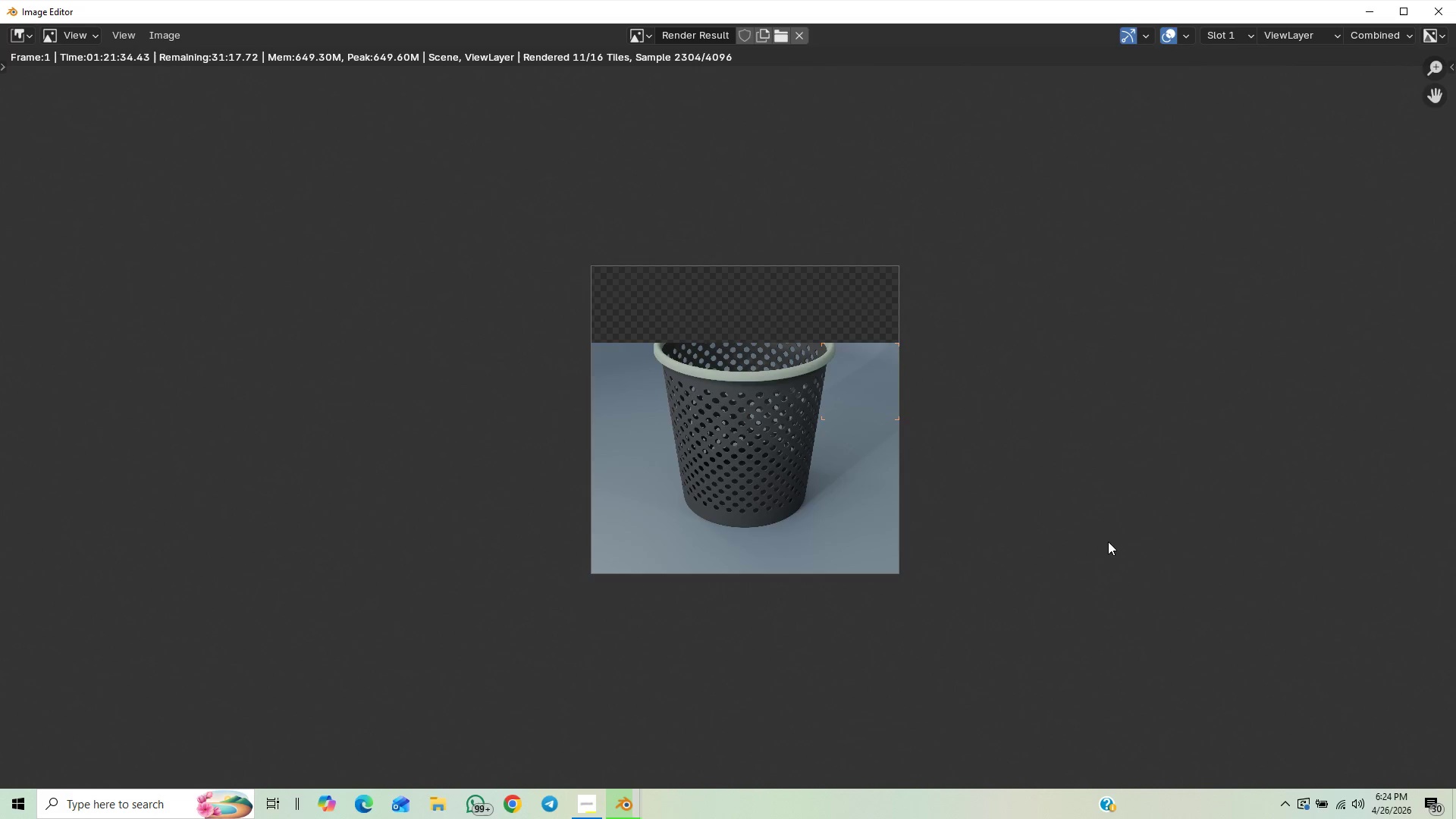 
scroll: coordinate [1079, 550], scroll_direction: up, amount: 4.0
 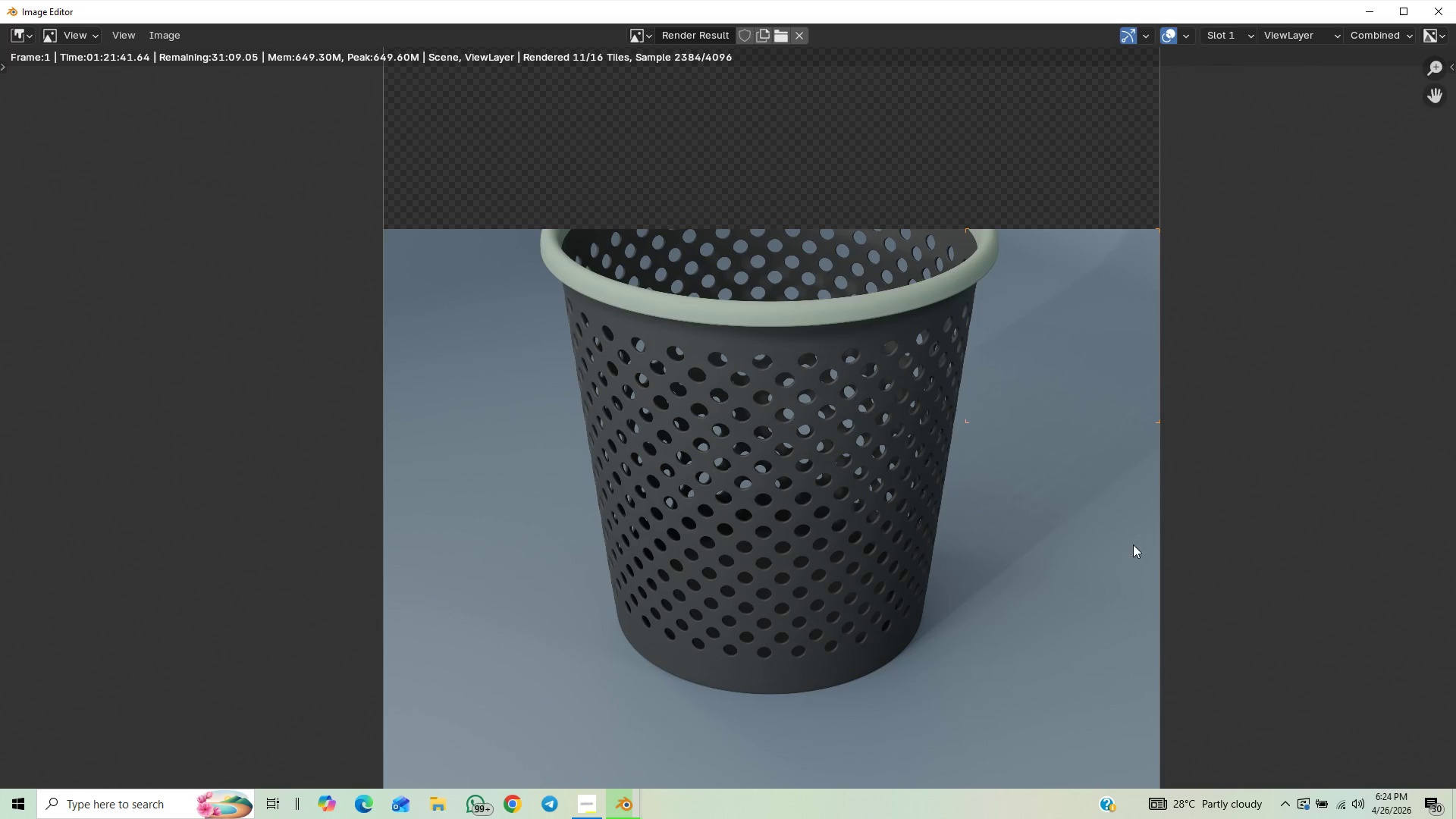 
scroll: coordinate [1089, 540], scroll_direction: down, amount: 2.0
 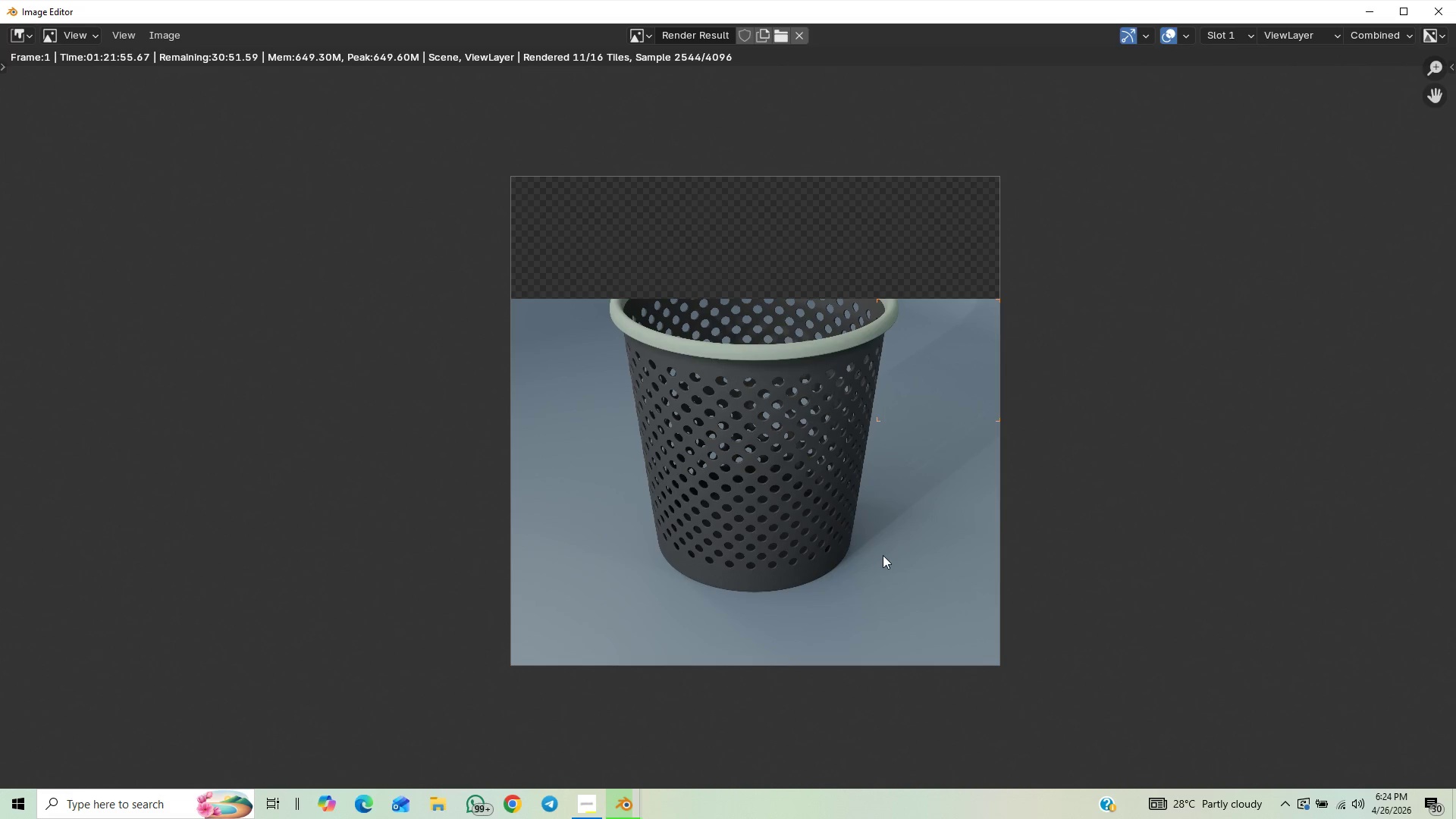 
wait(12.51)
 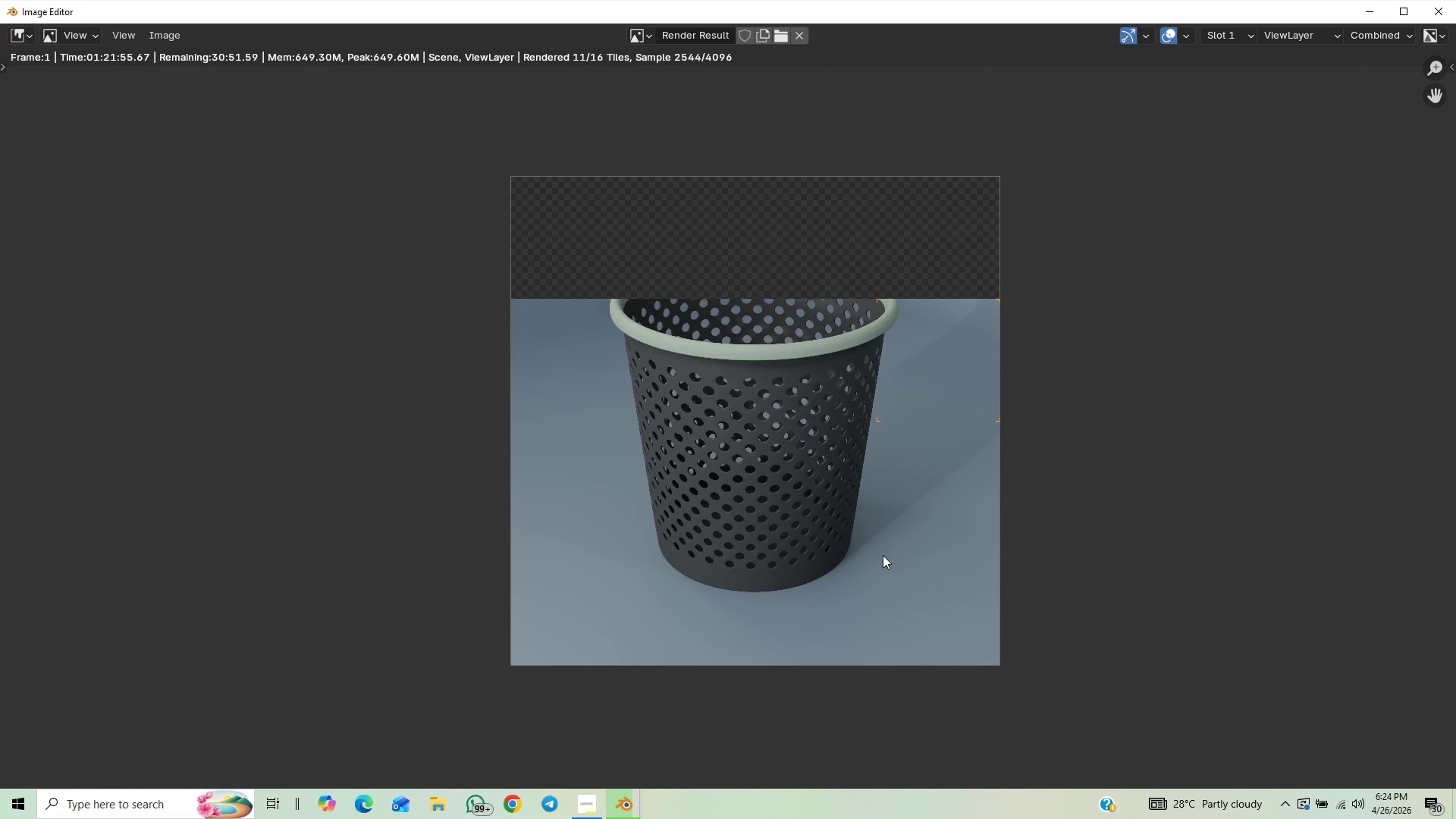 
scroll: coordinate [1164, 479], scroll_direction: up, amount: 2.0
 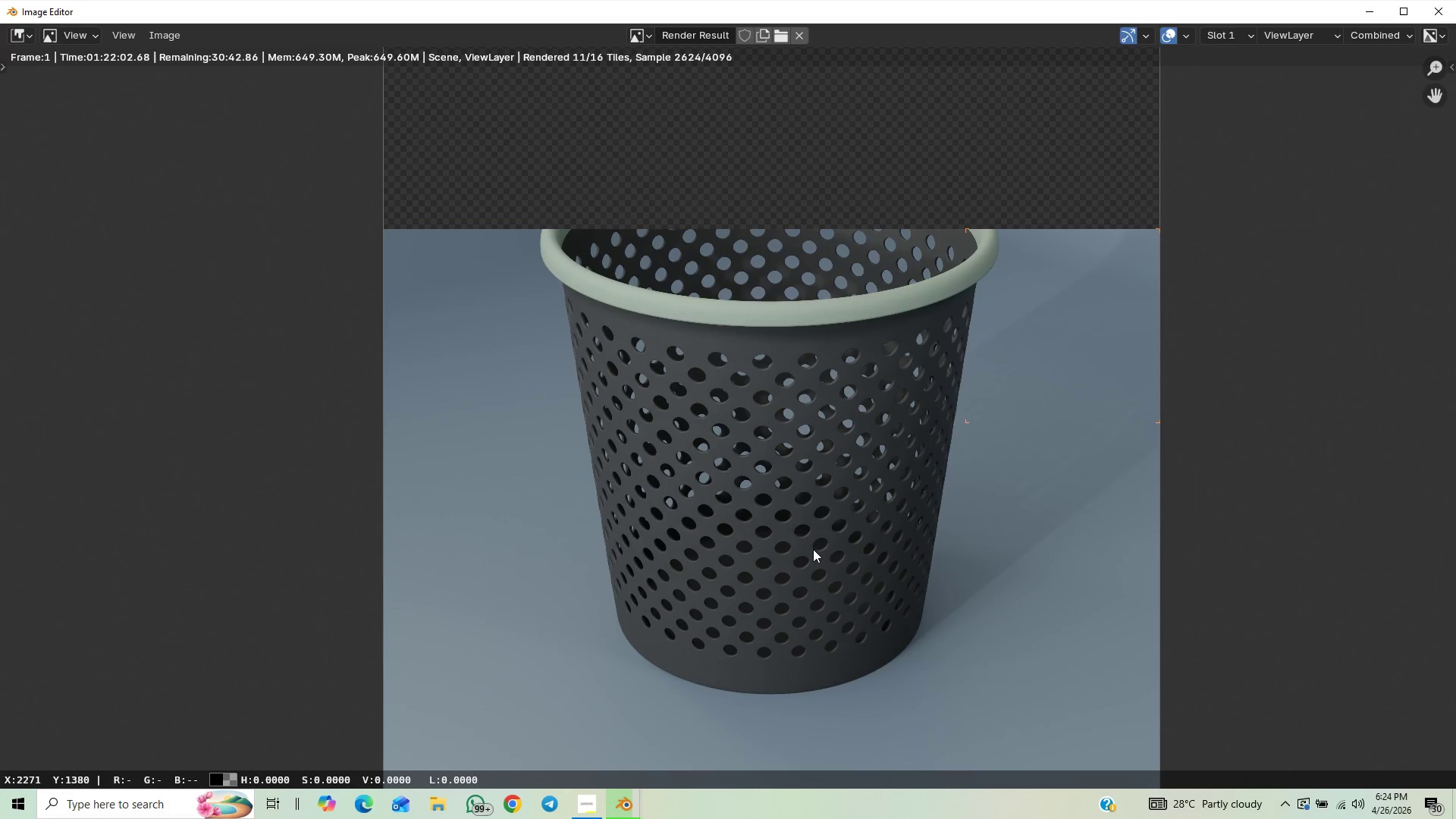 
scroll: coordinate [875, 519], scroll_direction: down, amount: 3.0
 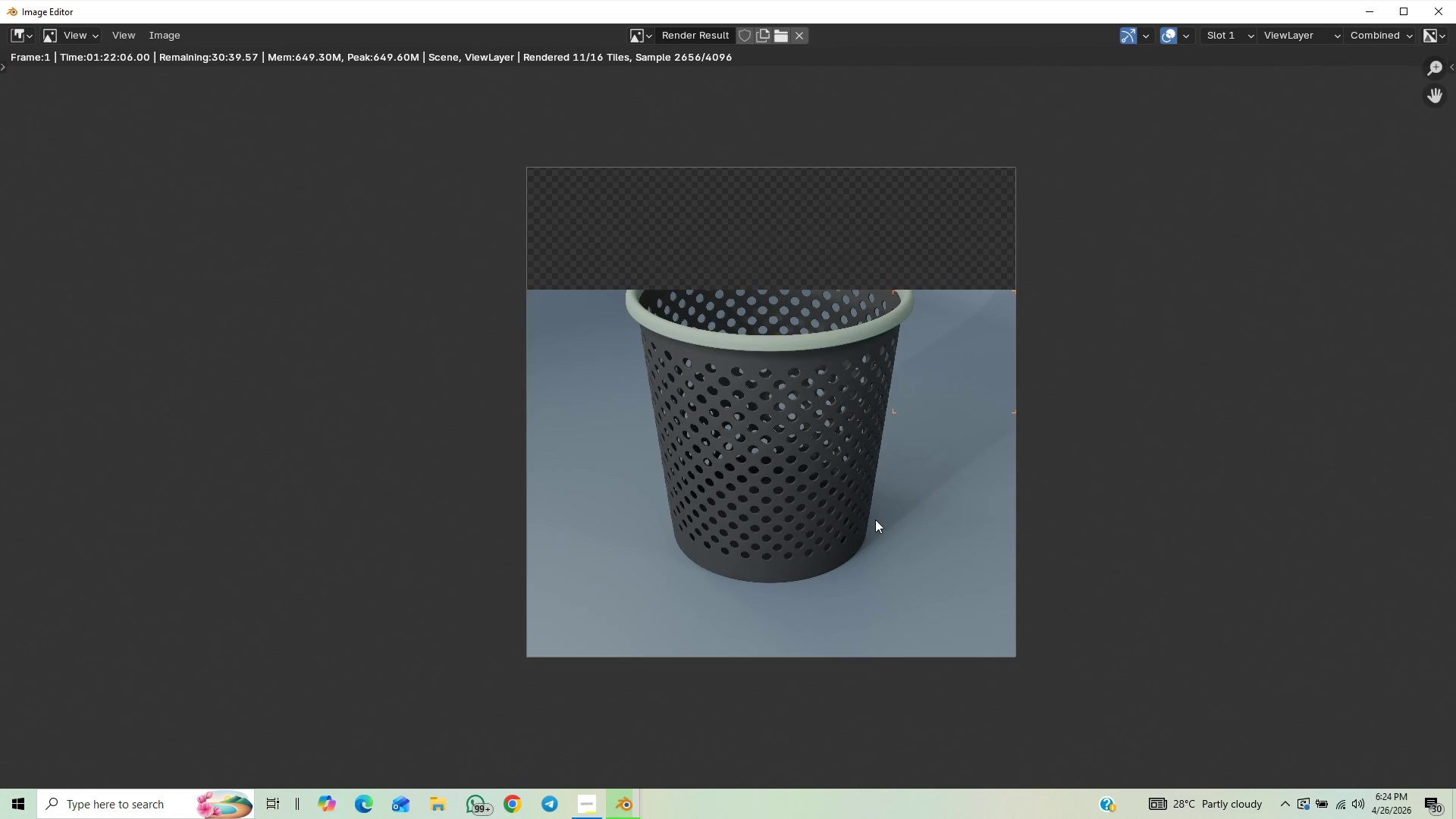 
scroll: coordinate [875, 519], scroll_direction: up, amount: 3.0
 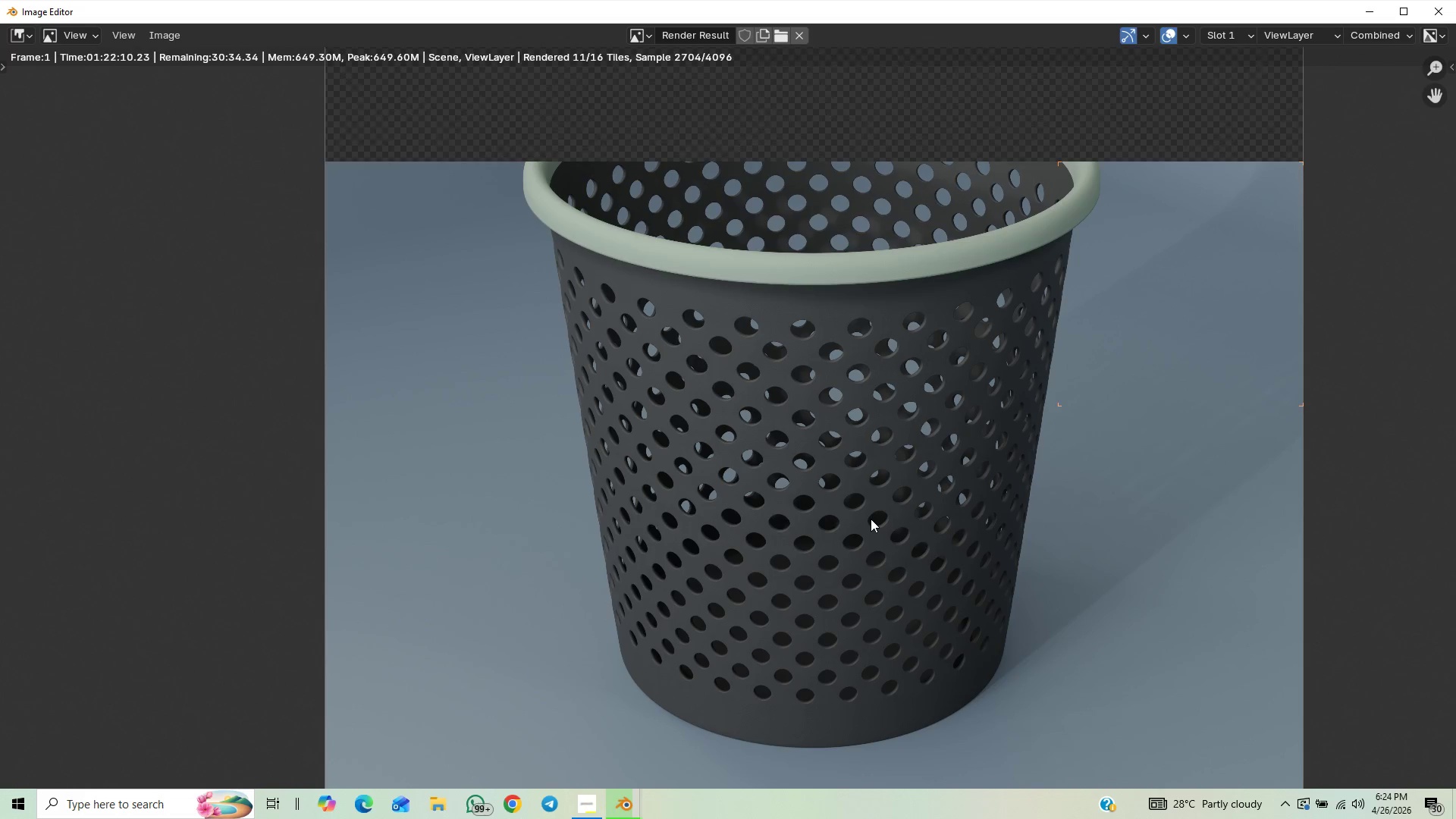 
wait(8.39)
 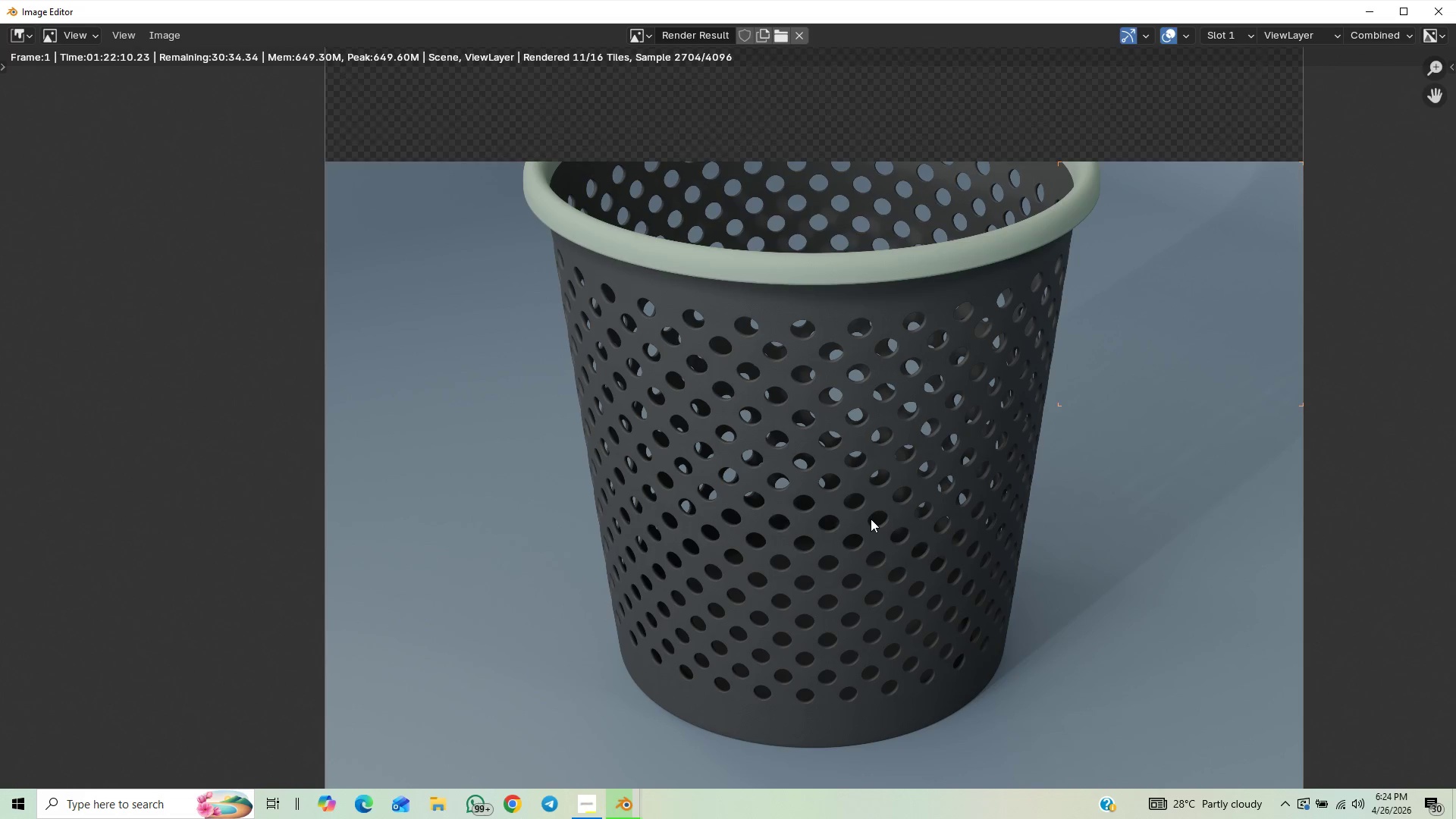 
scroll: coordinate [989, 714], scroll_direction: up, amount: 2.0
 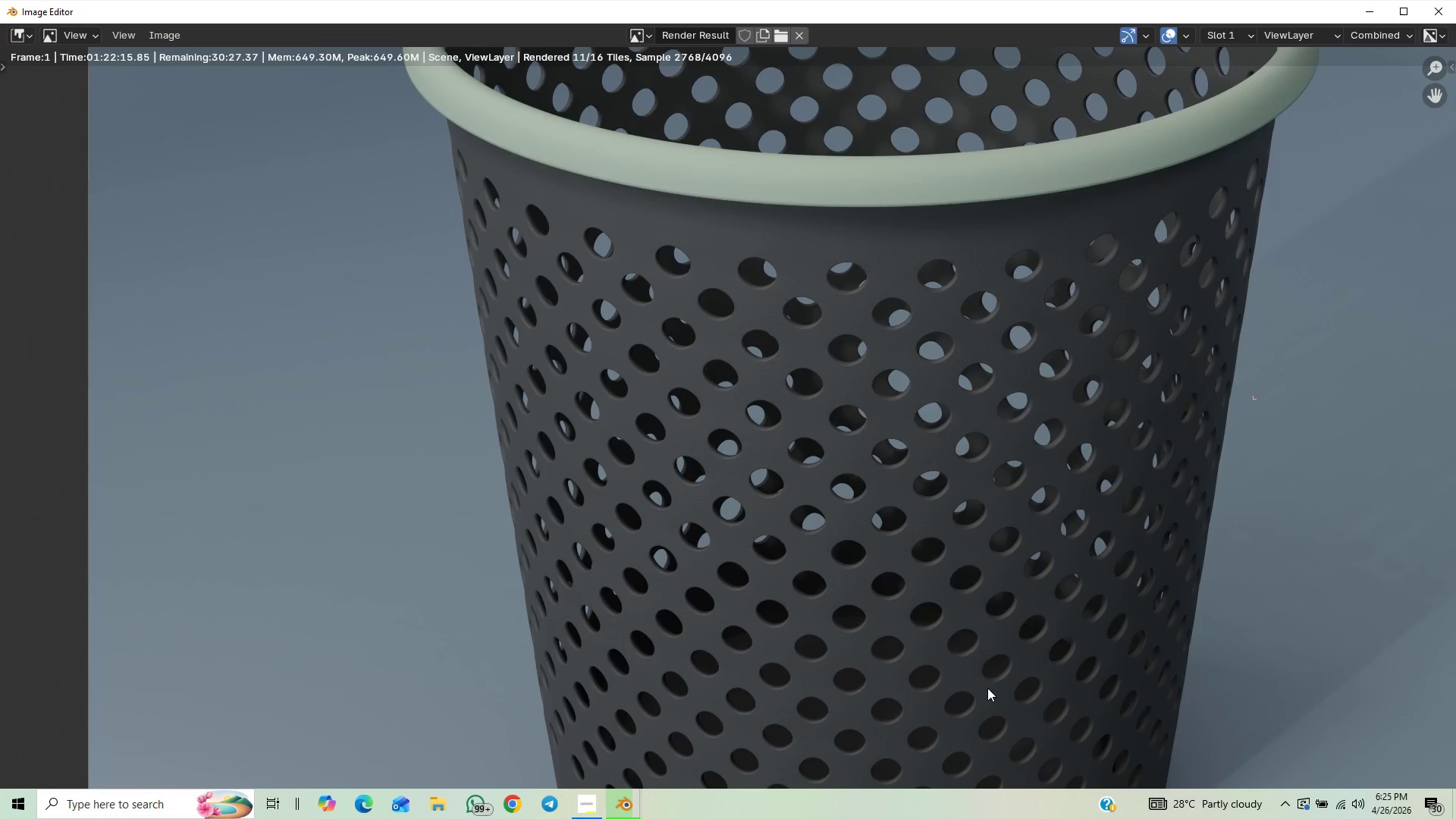 
scroll: coordinate [932, 582], scroll_direction: down, amount: 6.0
 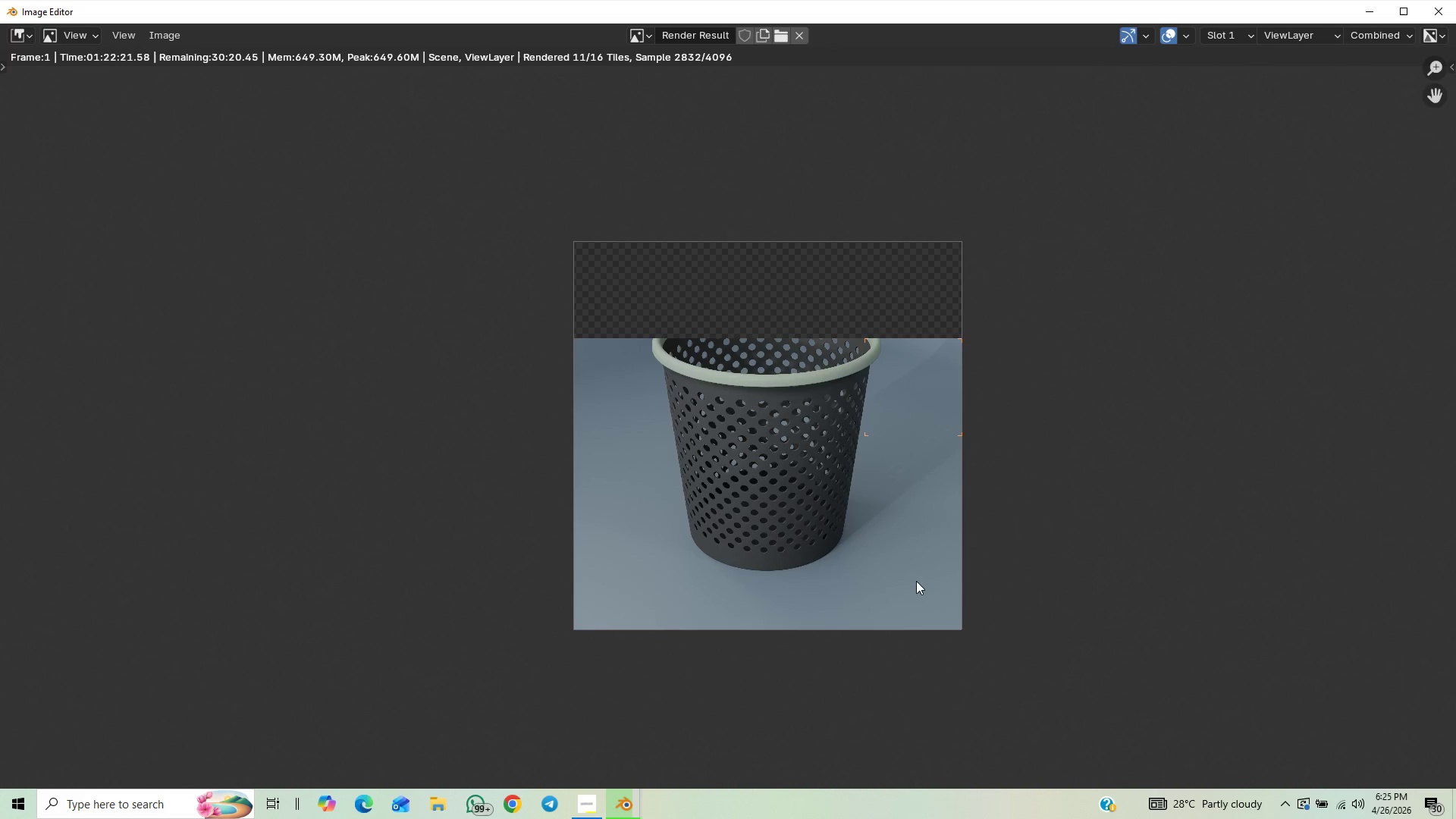 
scroll: coordinate [877, 555], scroll_direction: up, amount: 4.0
 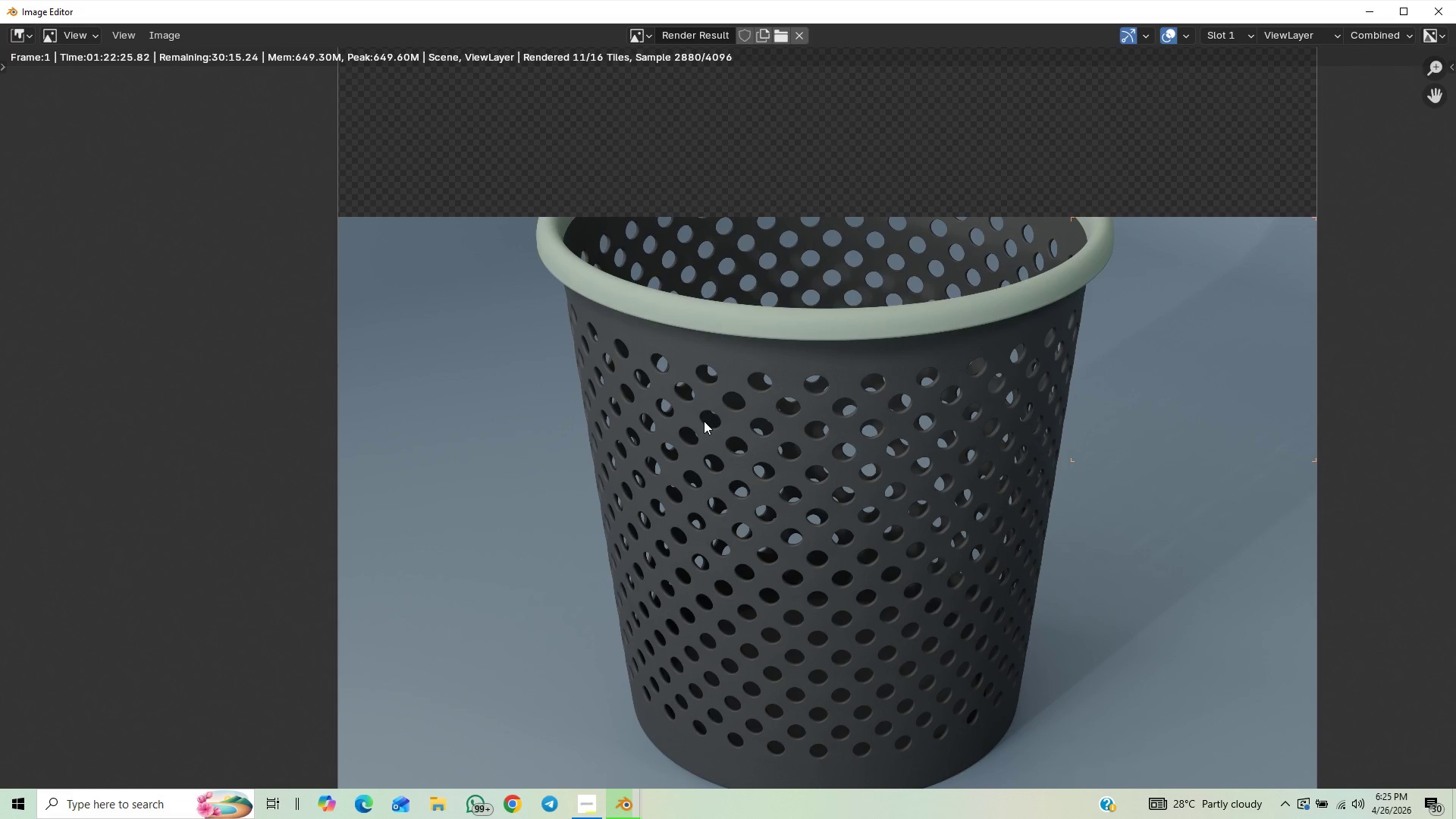 
scroll: coordinate [700, 423], scroll_direction: down, amount: 1.0
 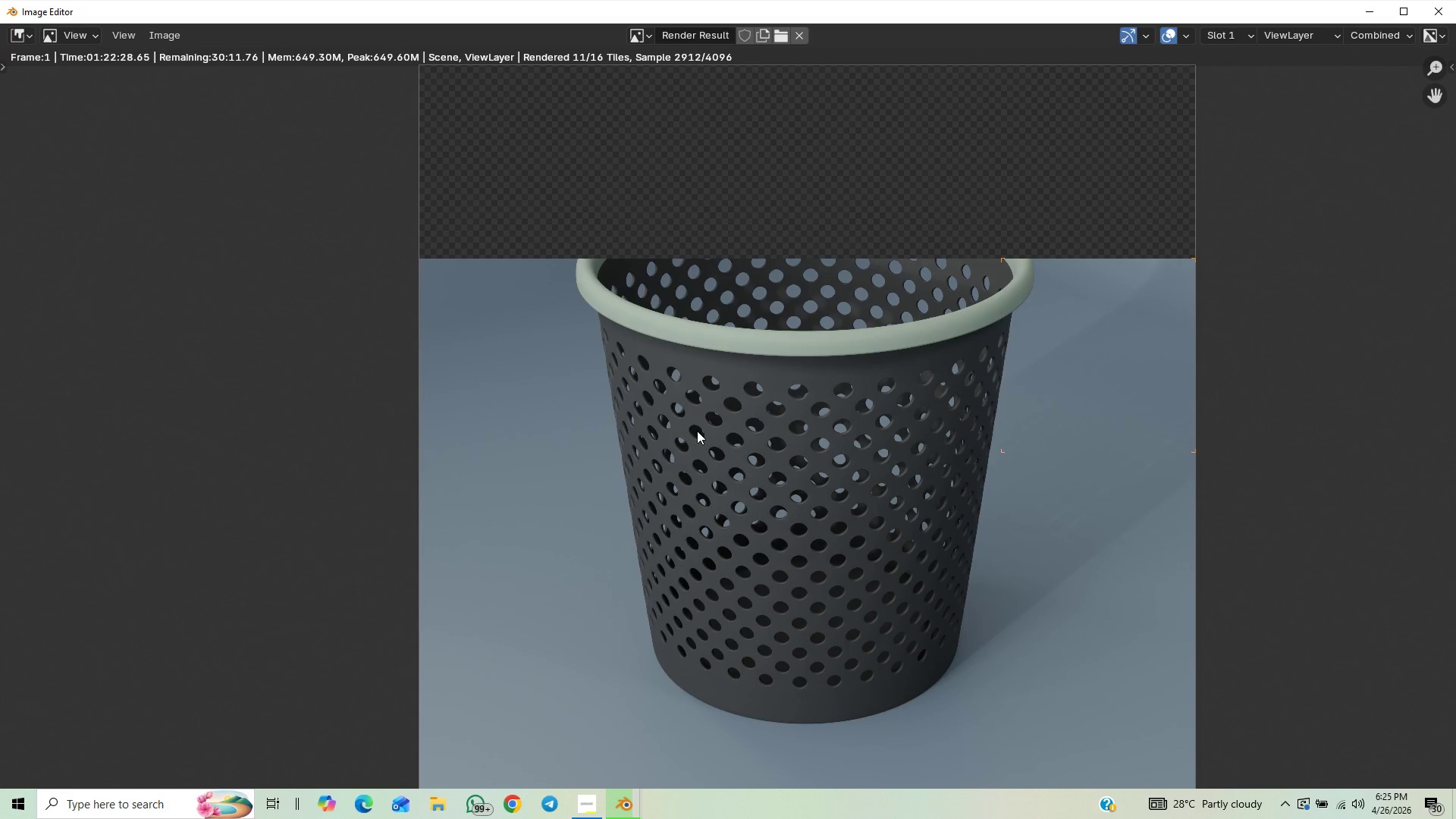 
scroll: coordinate [683, 435], scroll_direction: up, amount: 3.0
 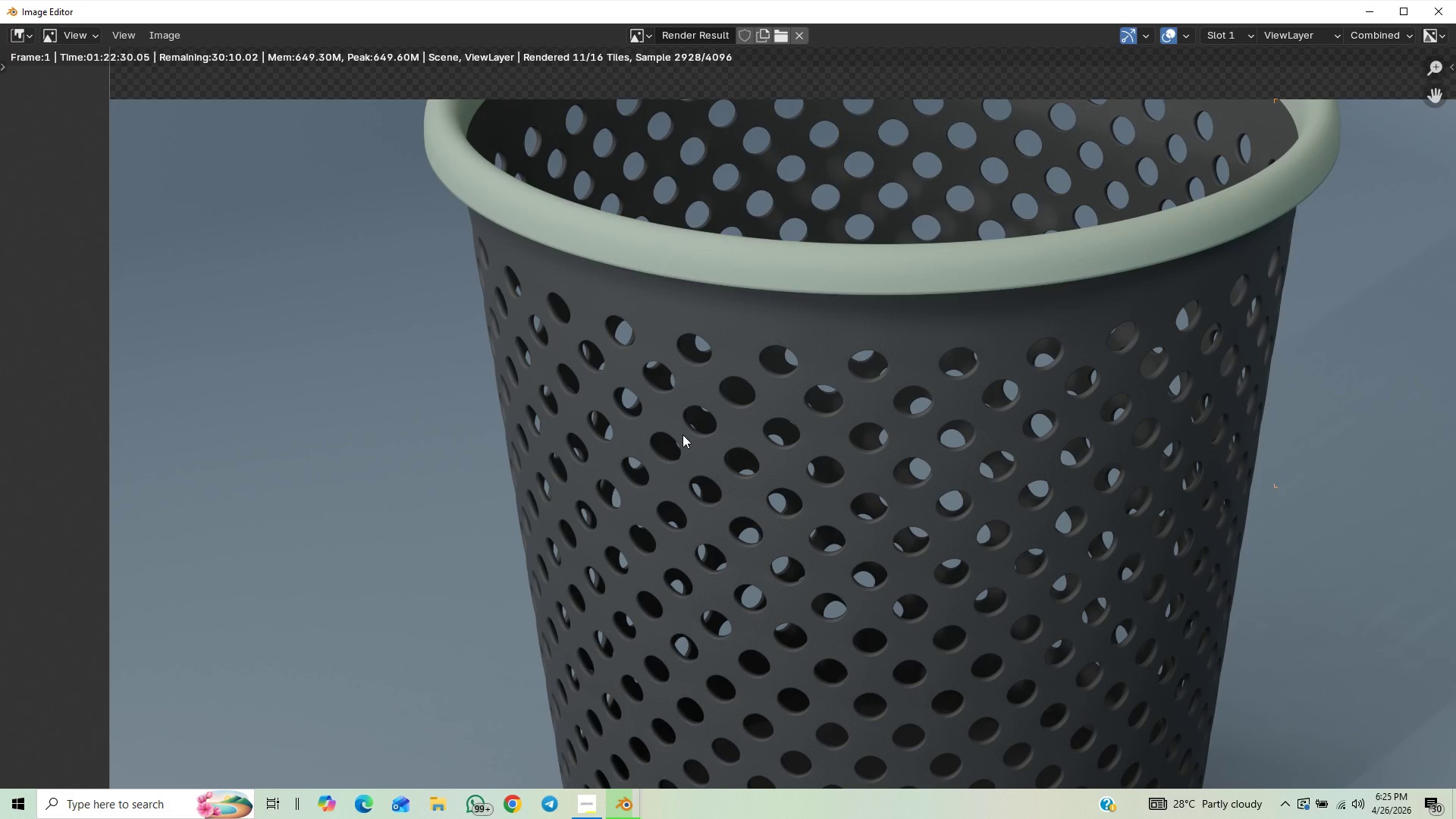 
scroll: coordinate [678, 435], scroll_direction: none, amount: 0.0
 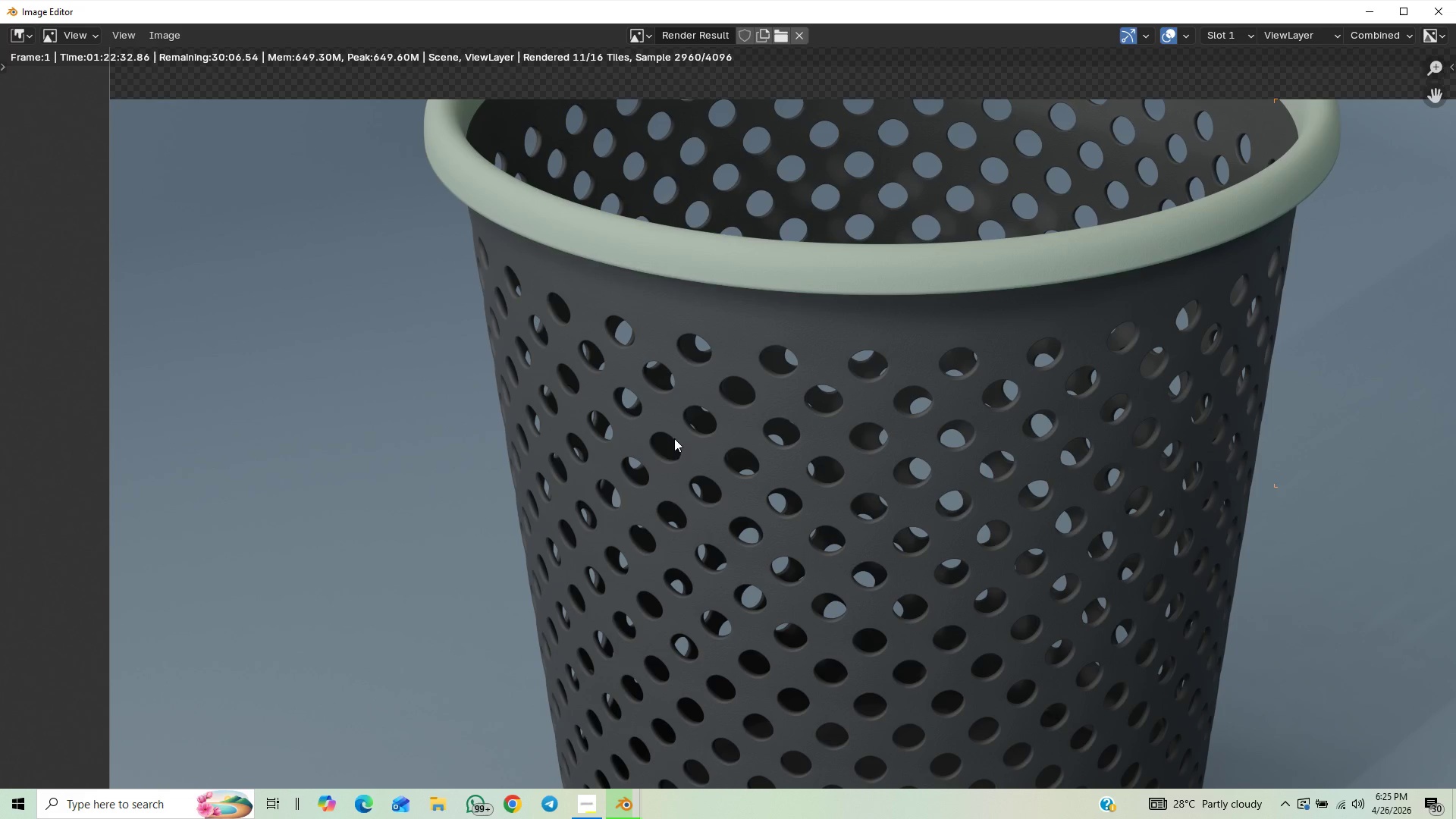 
scroll: coordinate [673, 438], scroll_direction: up, amount: 2.0
 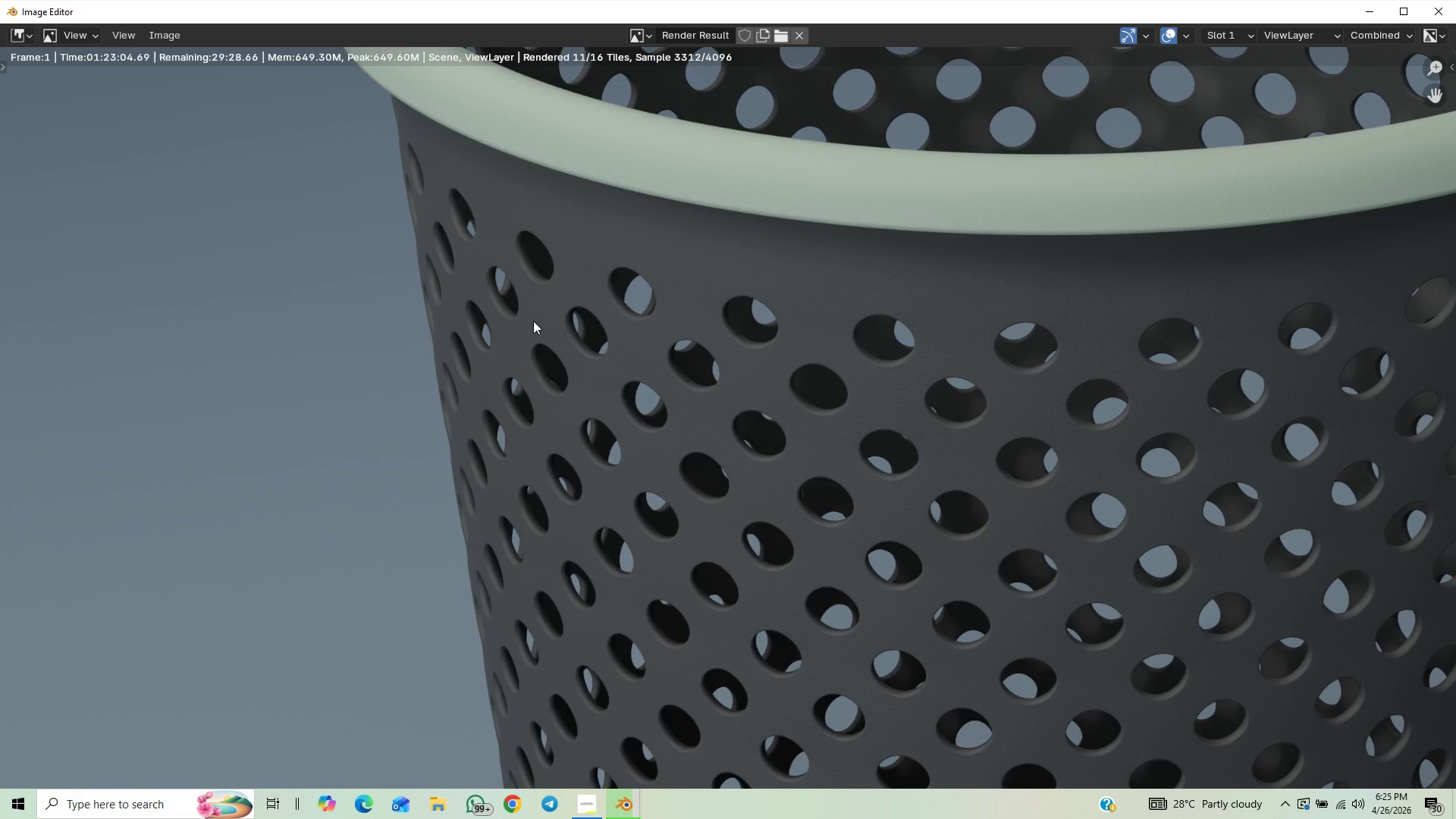 
wait(35.96)
 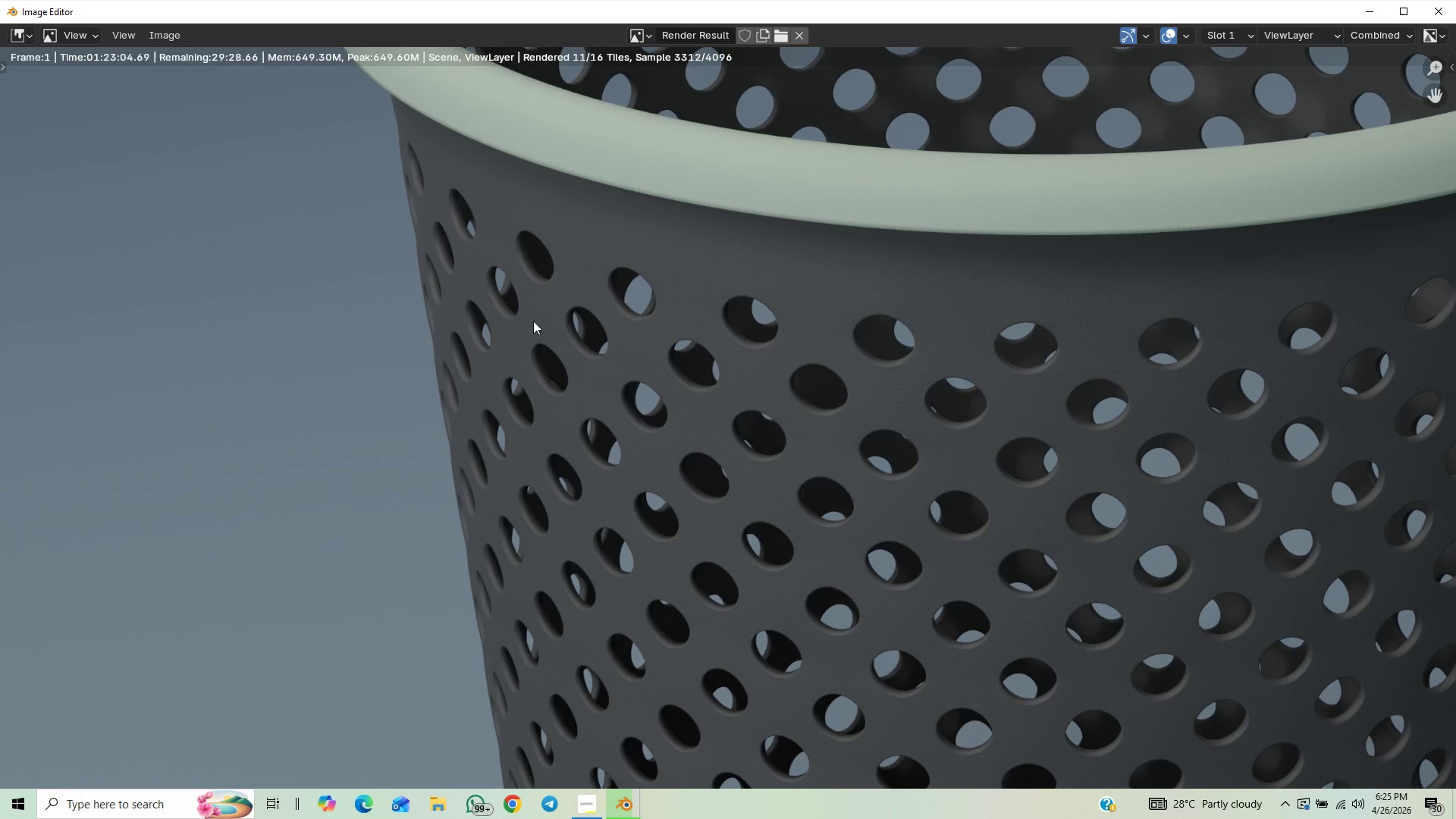 
scroll: coordinate [671, 377], scroll_direction: down, amount: 3.0
 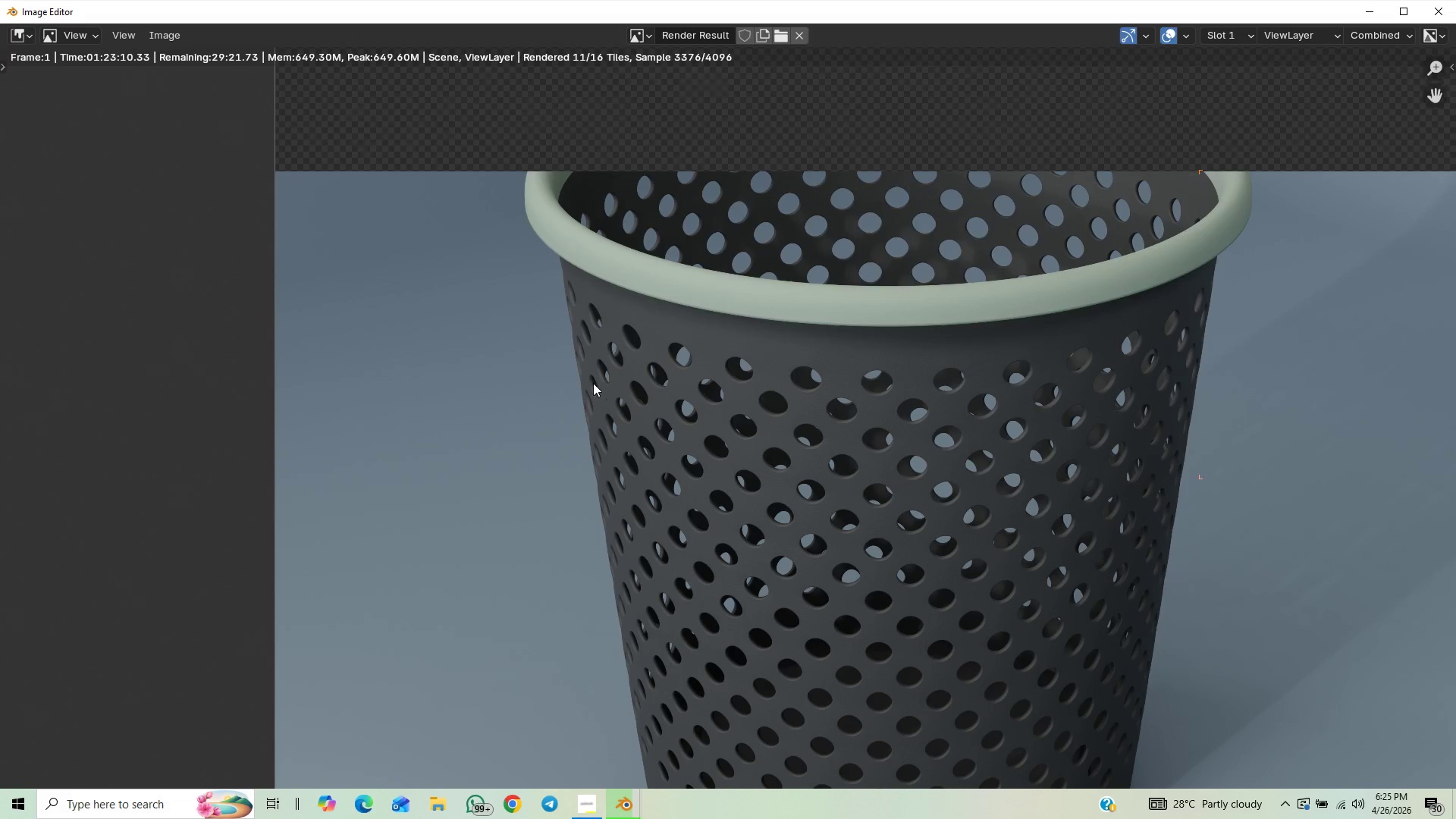 
scroll: coordinate [567, 388], scroll_direction: up, amount: 3.0
 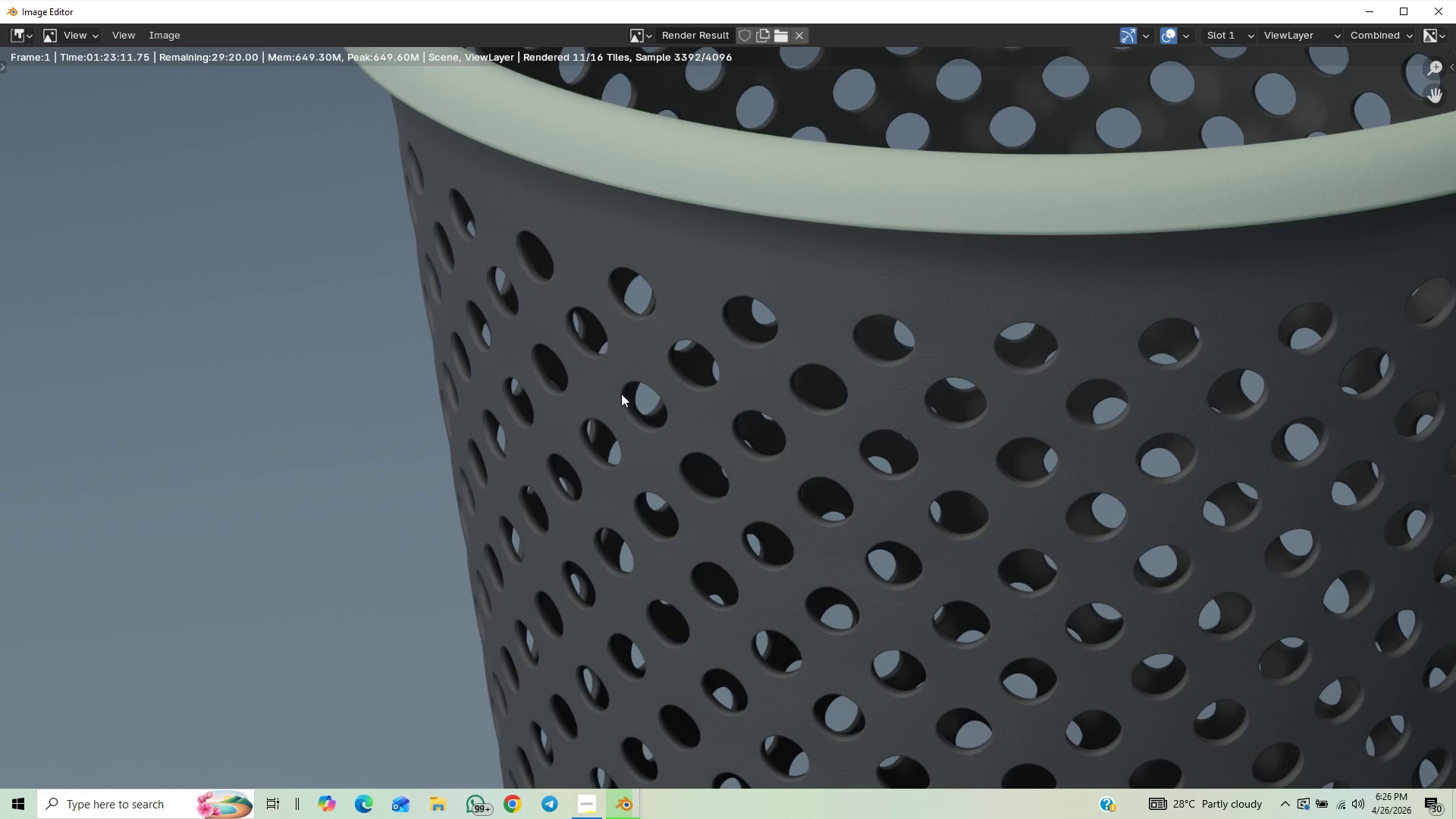 
scroll: coordinate [750, 340], scroll_direction: down, amount: 4.0
 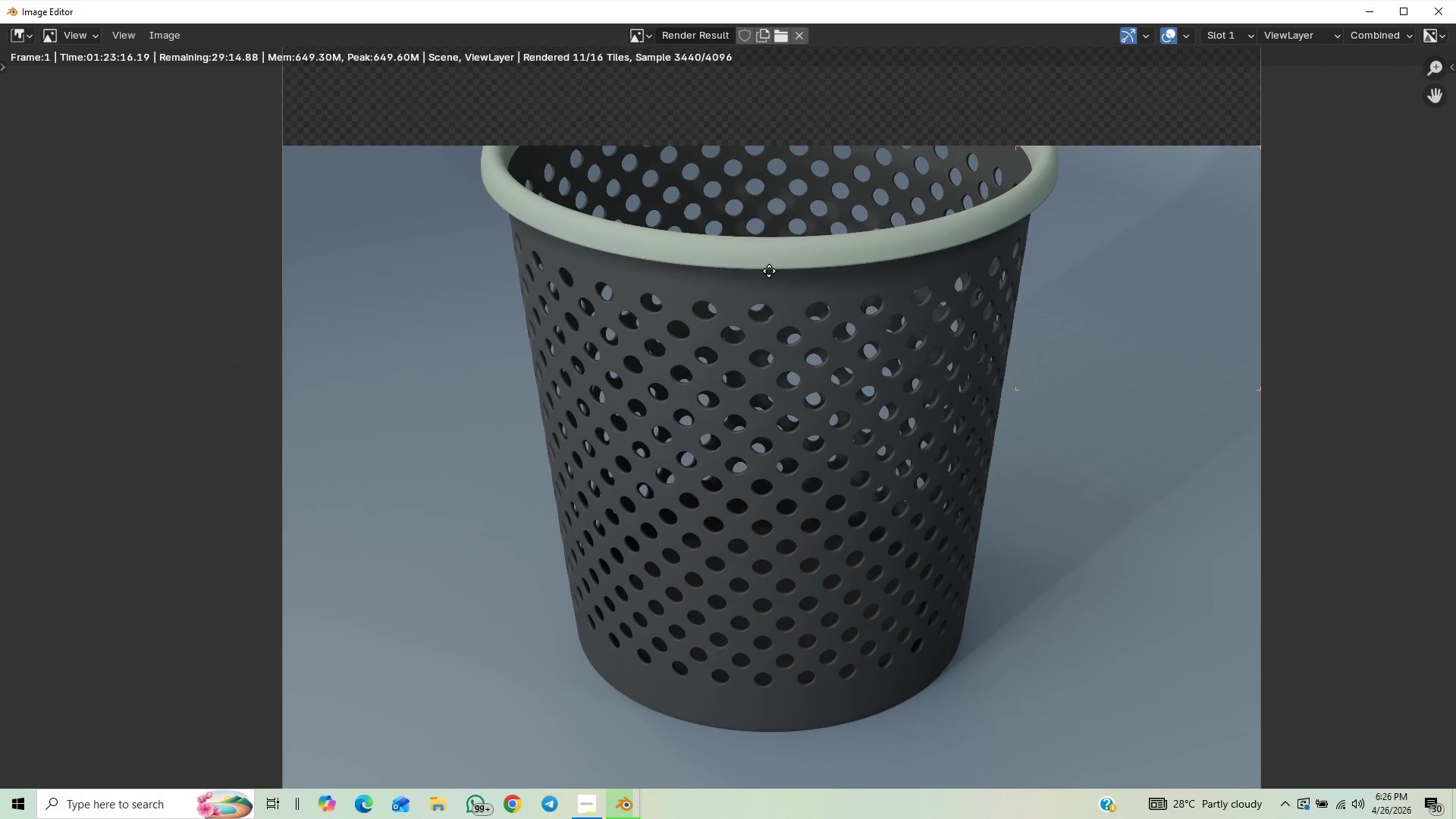 
scroll: coordinate [783, 292], scroll_direction: up, amount: 2.0
 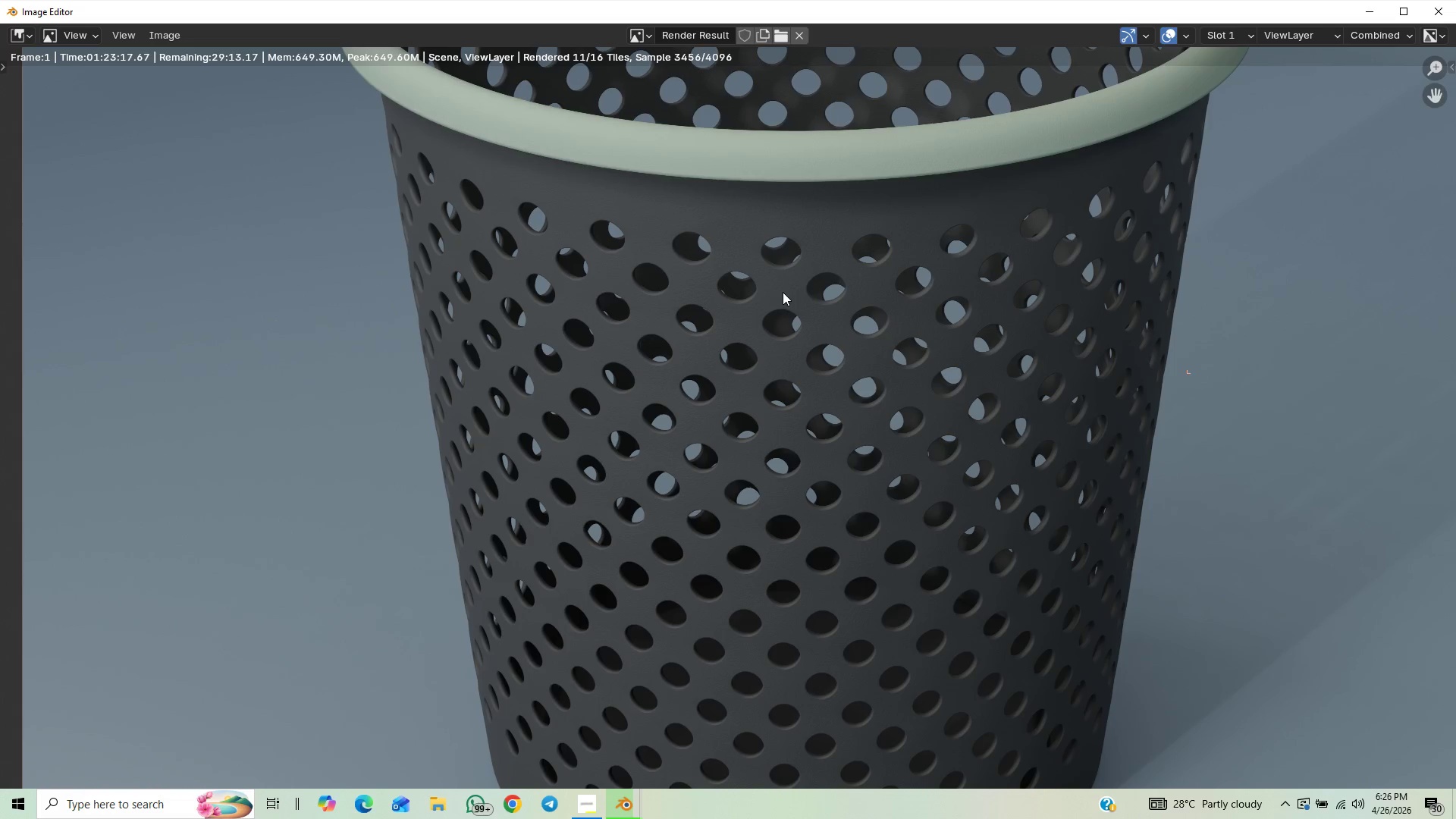 
scroll: coordinate [731, 284], scroll_direction: down, amount: 5.0
 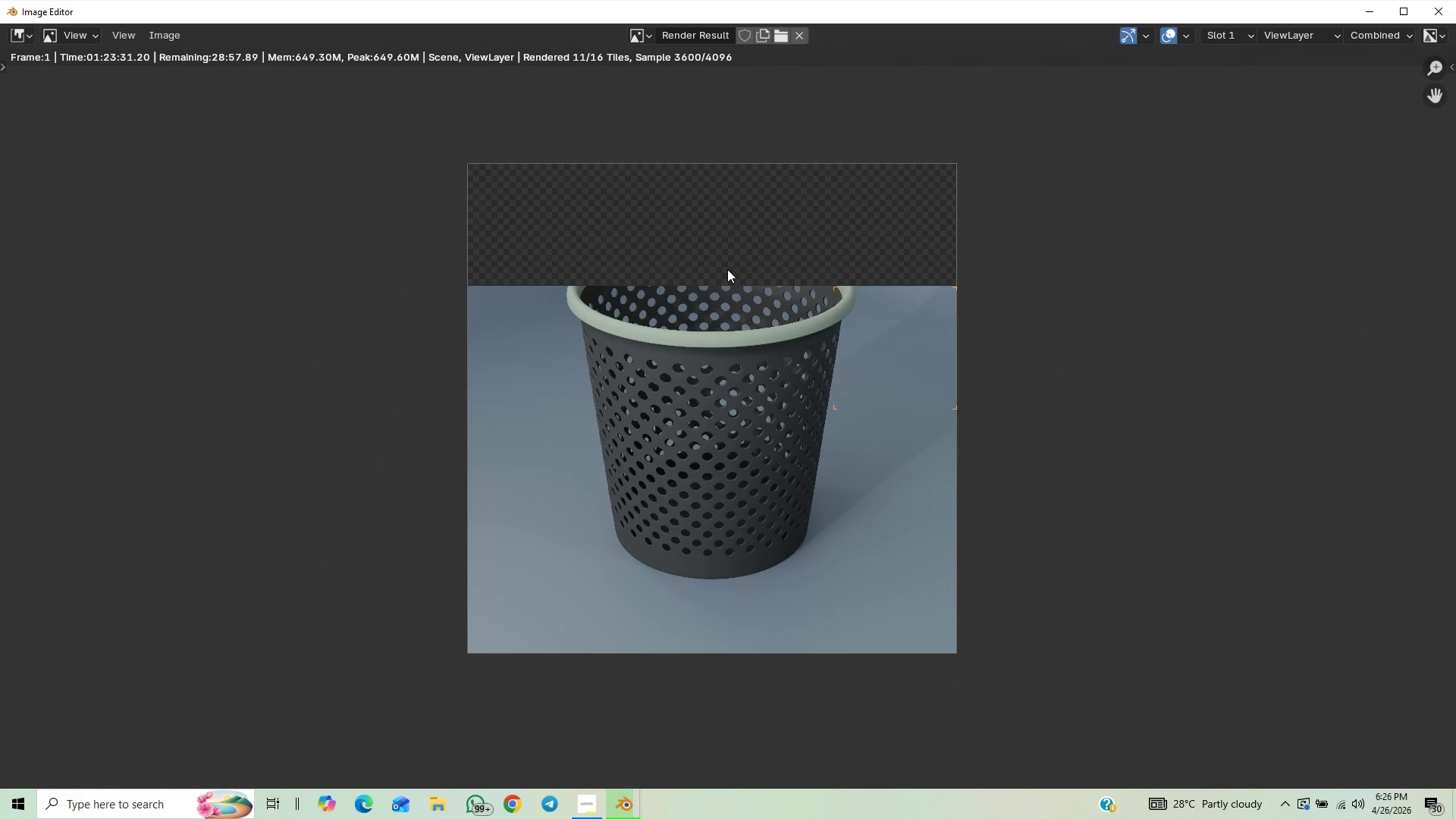 
scroll: coordinate [704, 259], scroll_direction: up, amount: 4.0
 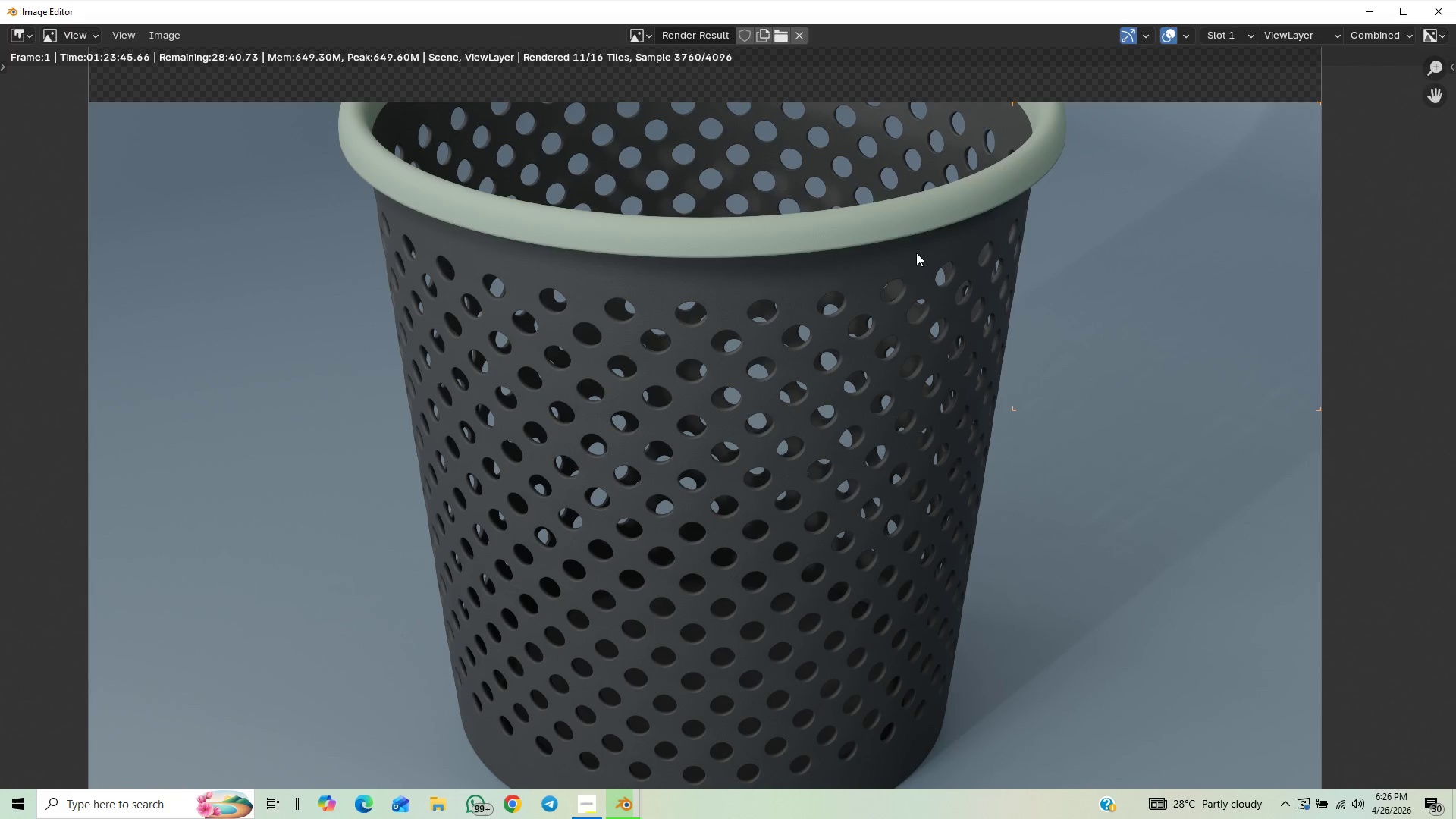 
wait(11.3)
 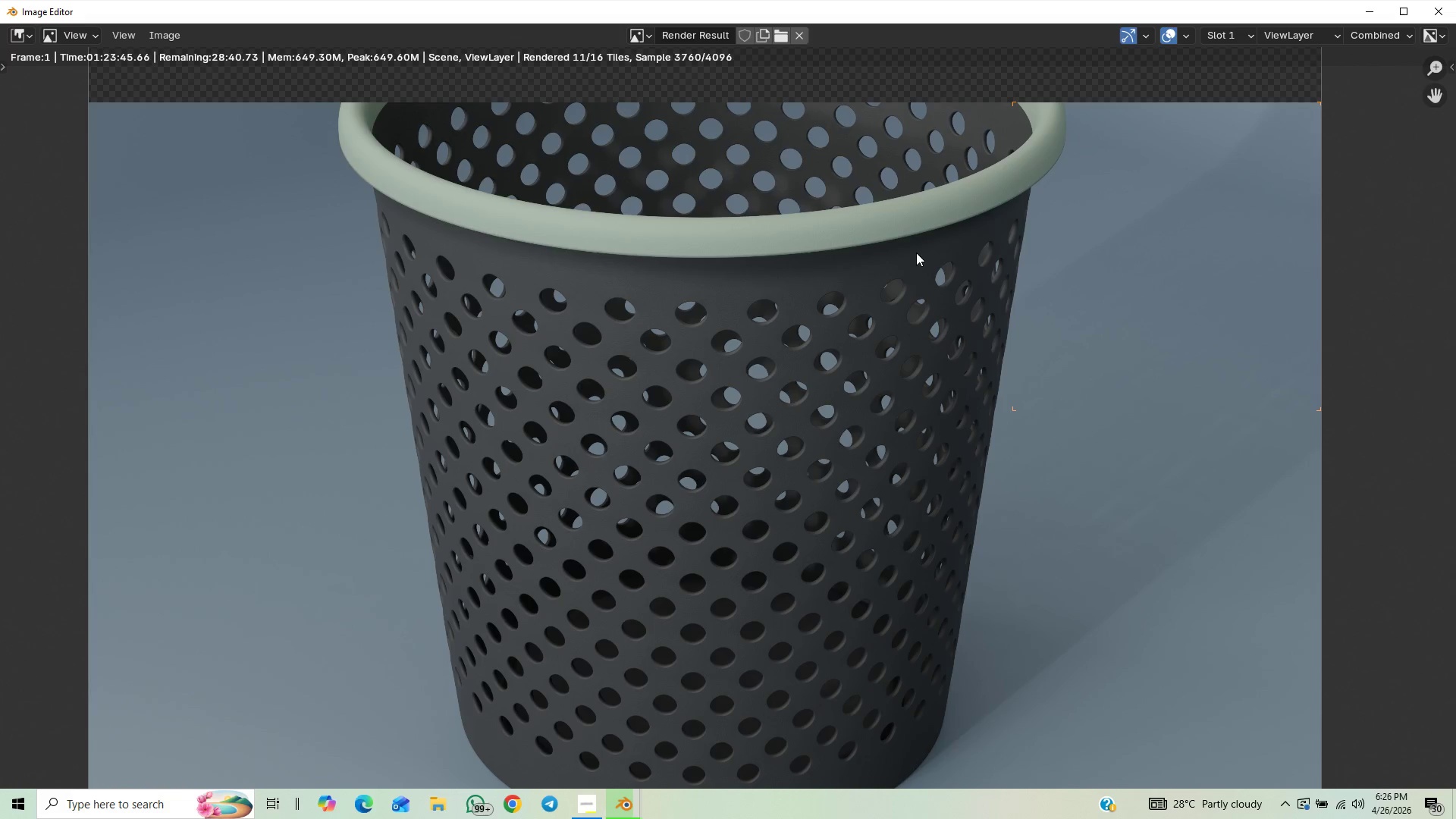 
scroll: coordinate [939, 235], scroll_direction: down, amount: 1.0
 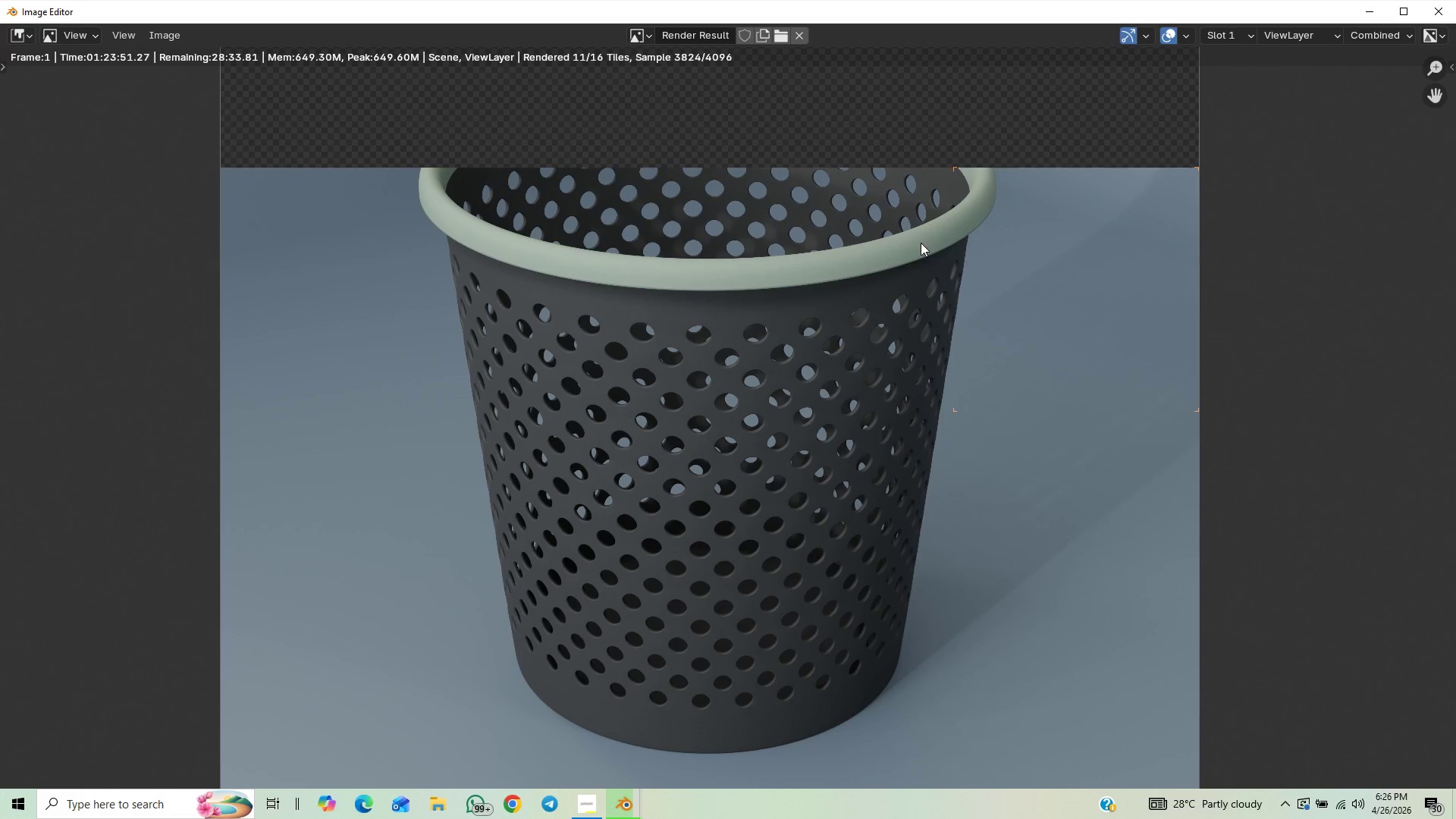 
scroll: coordinate [886, 242], scroll_direction: up, amount: 4.0
 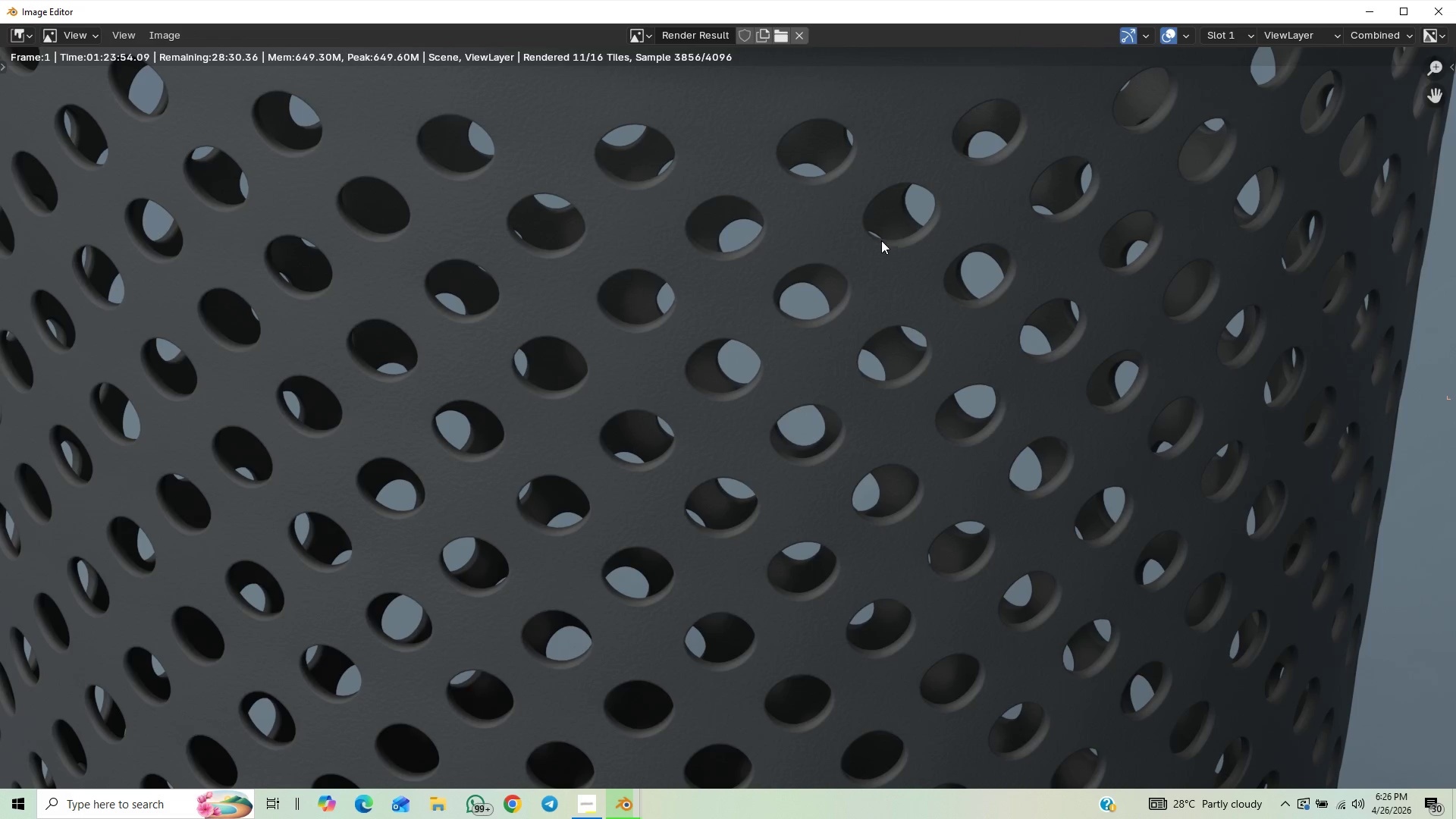 
scroll: coordinate [813, 248], scroll_direction: down, amount: 5.0
 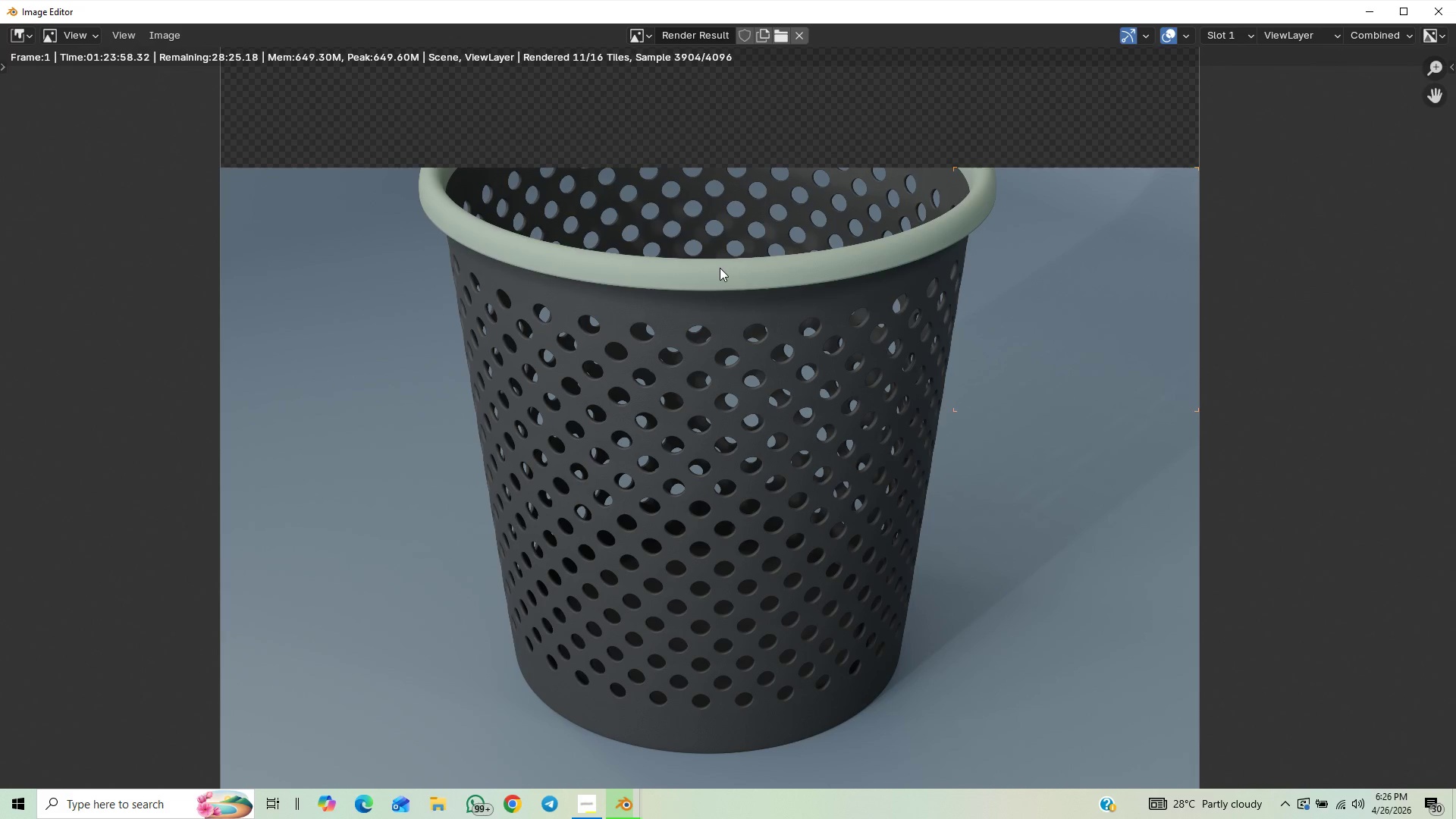 
scroll: coordinate [714, 264], scroll_direction: up, amount: 3.0
 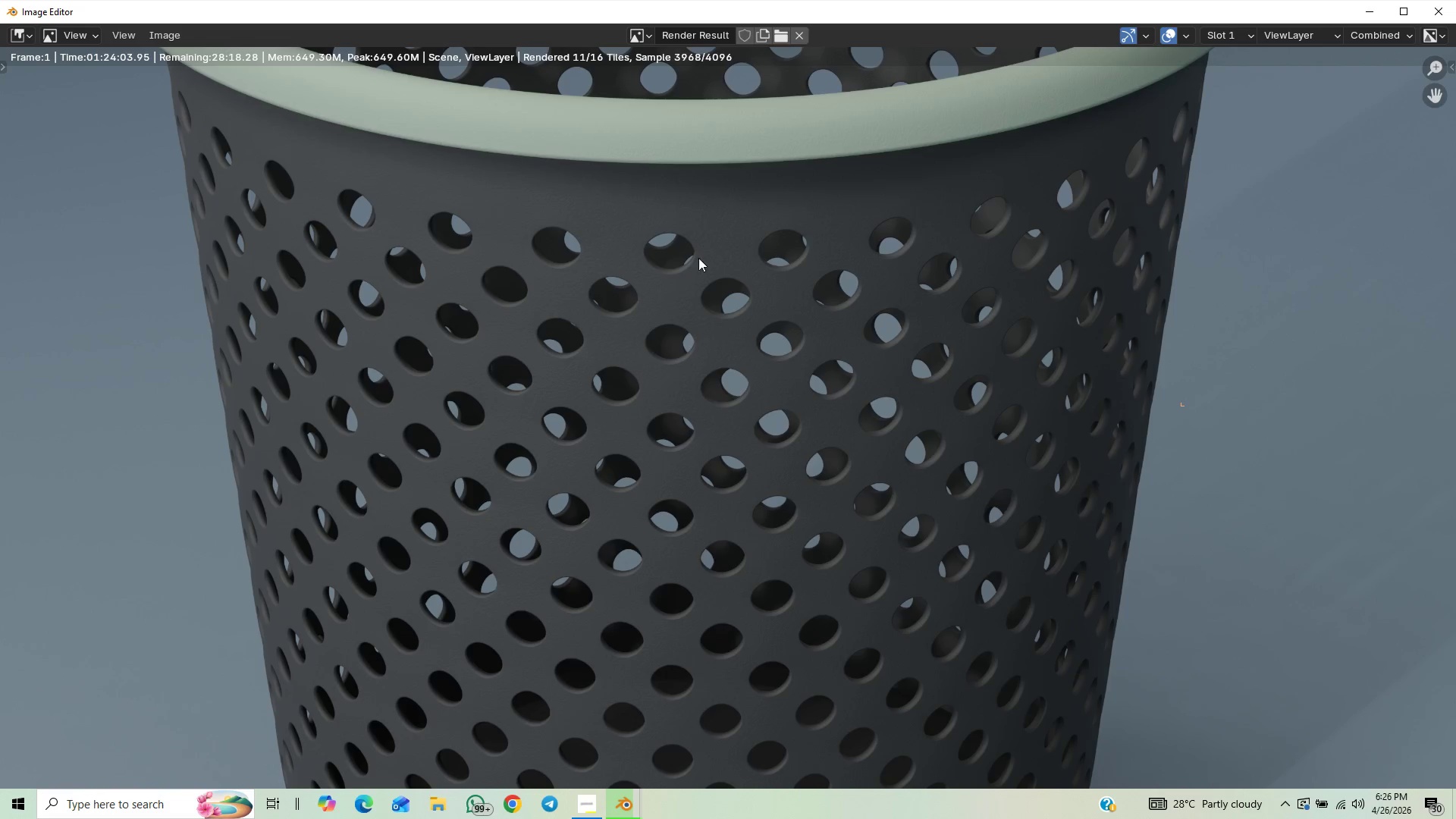 
scroll: coordinate [611, 262], scroll_direction: down, amount: 1.0
 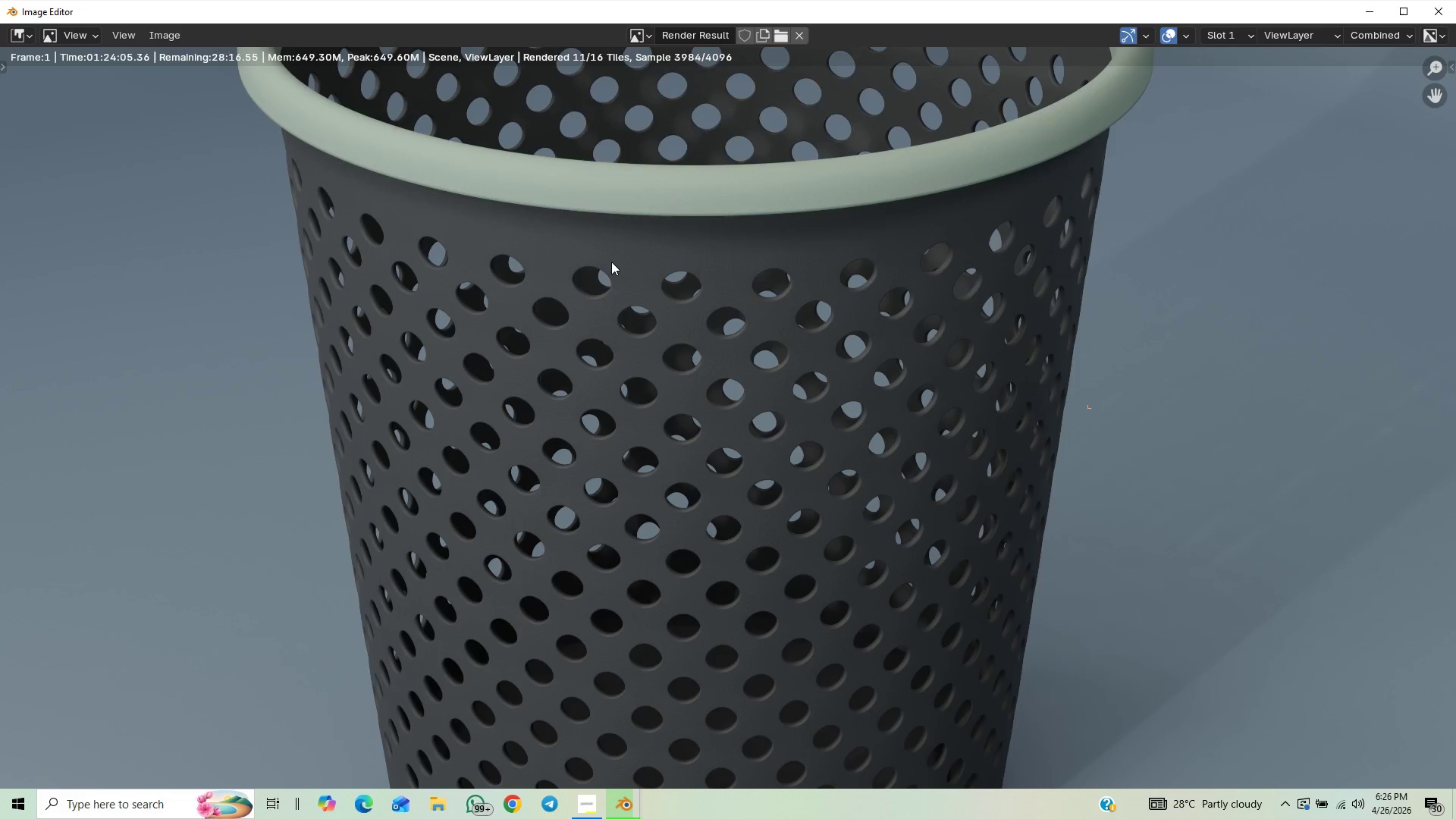 
scroll: coordinate [611, 262], scroll_direction: up, amount: 1.0
 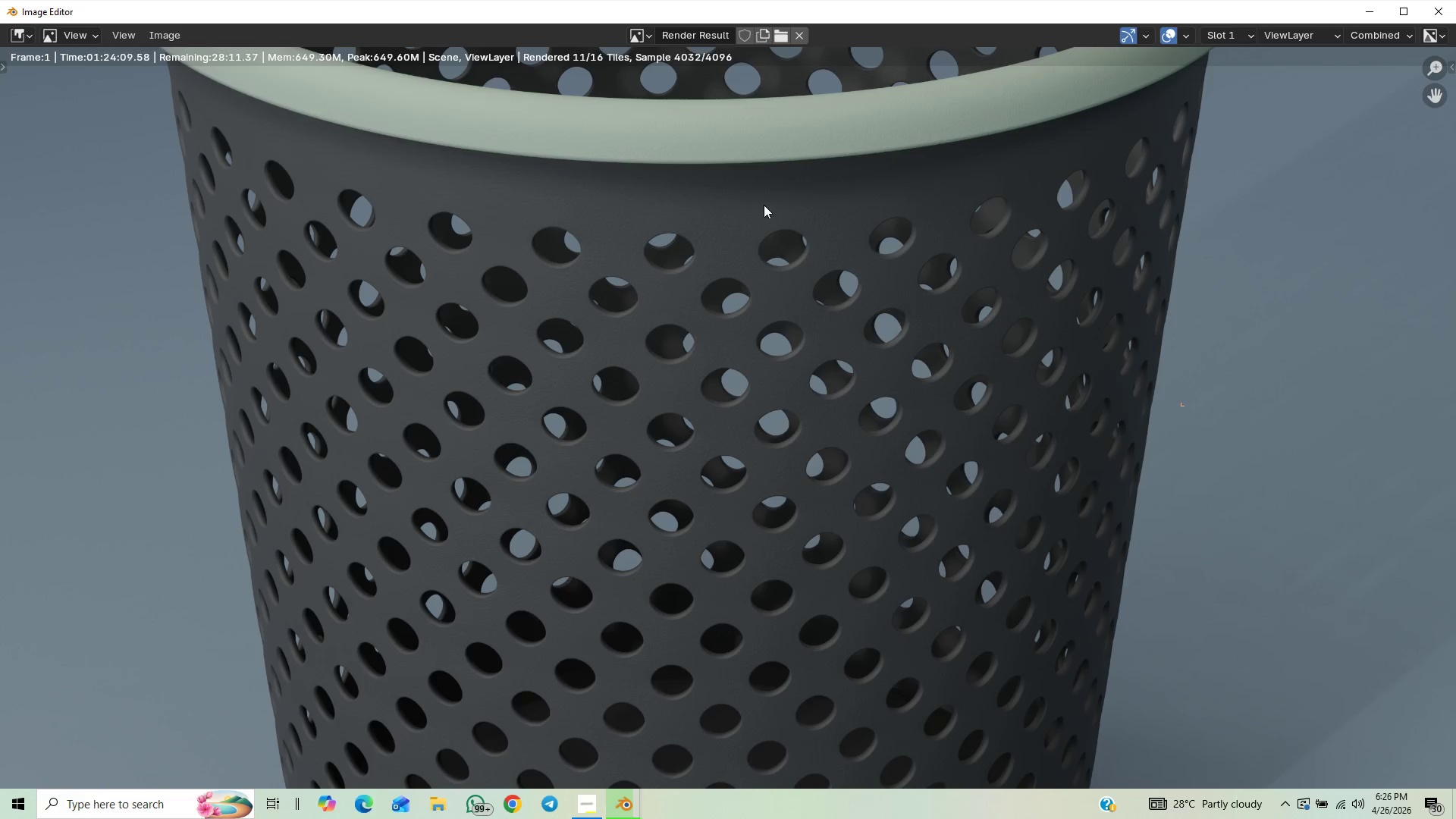 
scroll: coordinate [557, 242], scroll_direction: down, amount: 1.0
 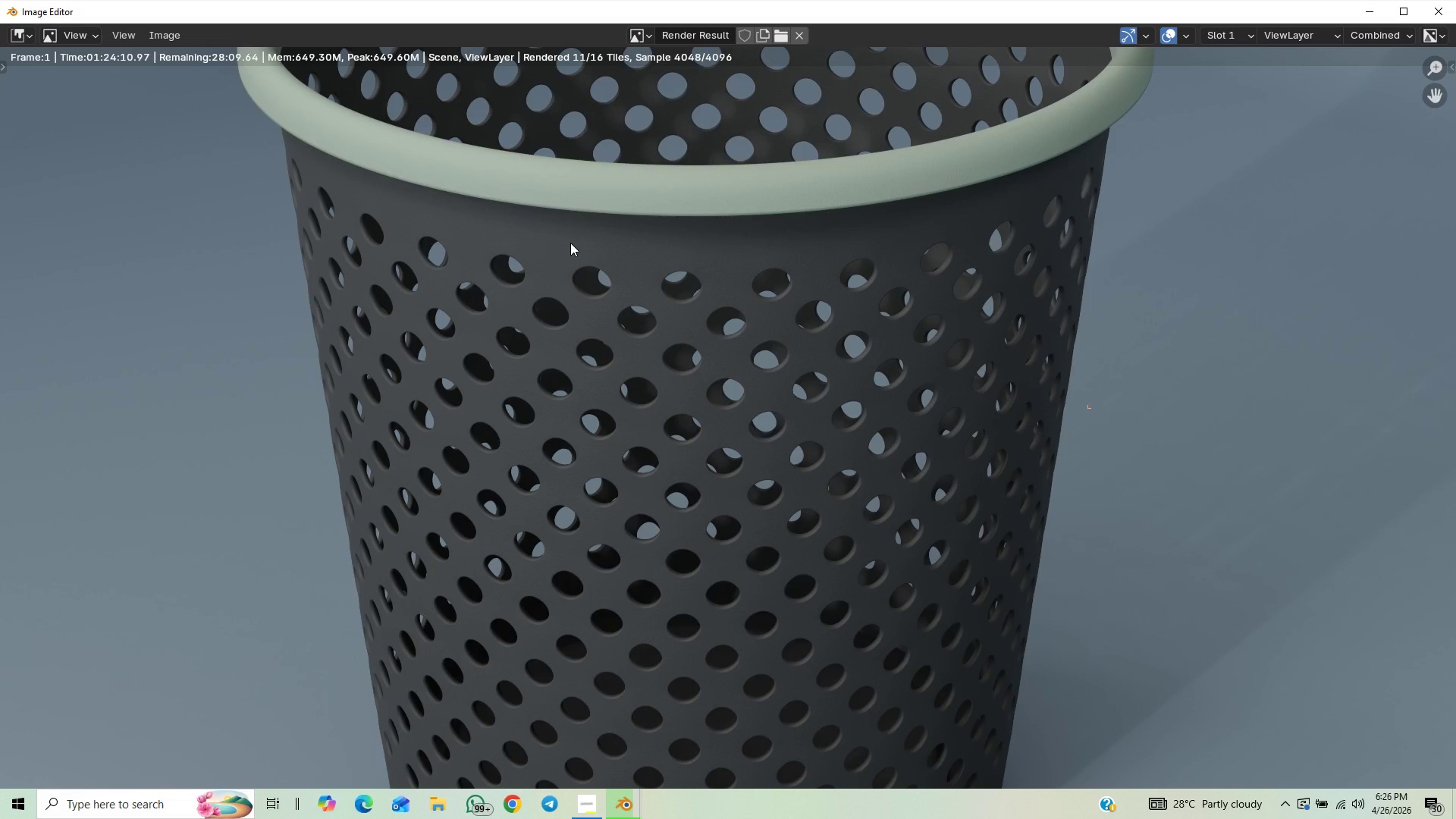 
scroll: coordinate [570, 243], scroll_direction: up, amount: 2.0
 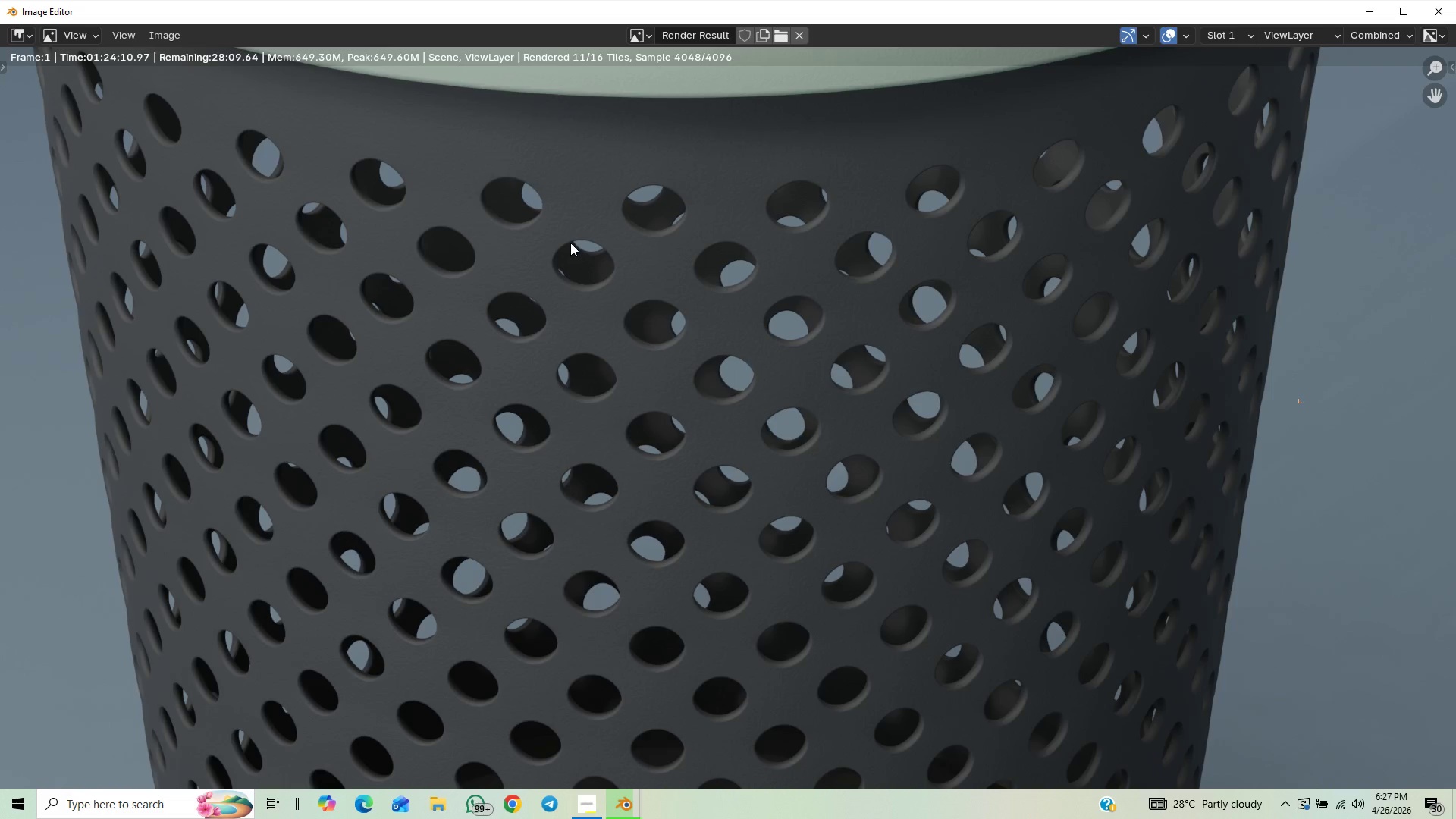 
scroll: coordinate [586, 243], scroll_direction: down, amount: 5.0
 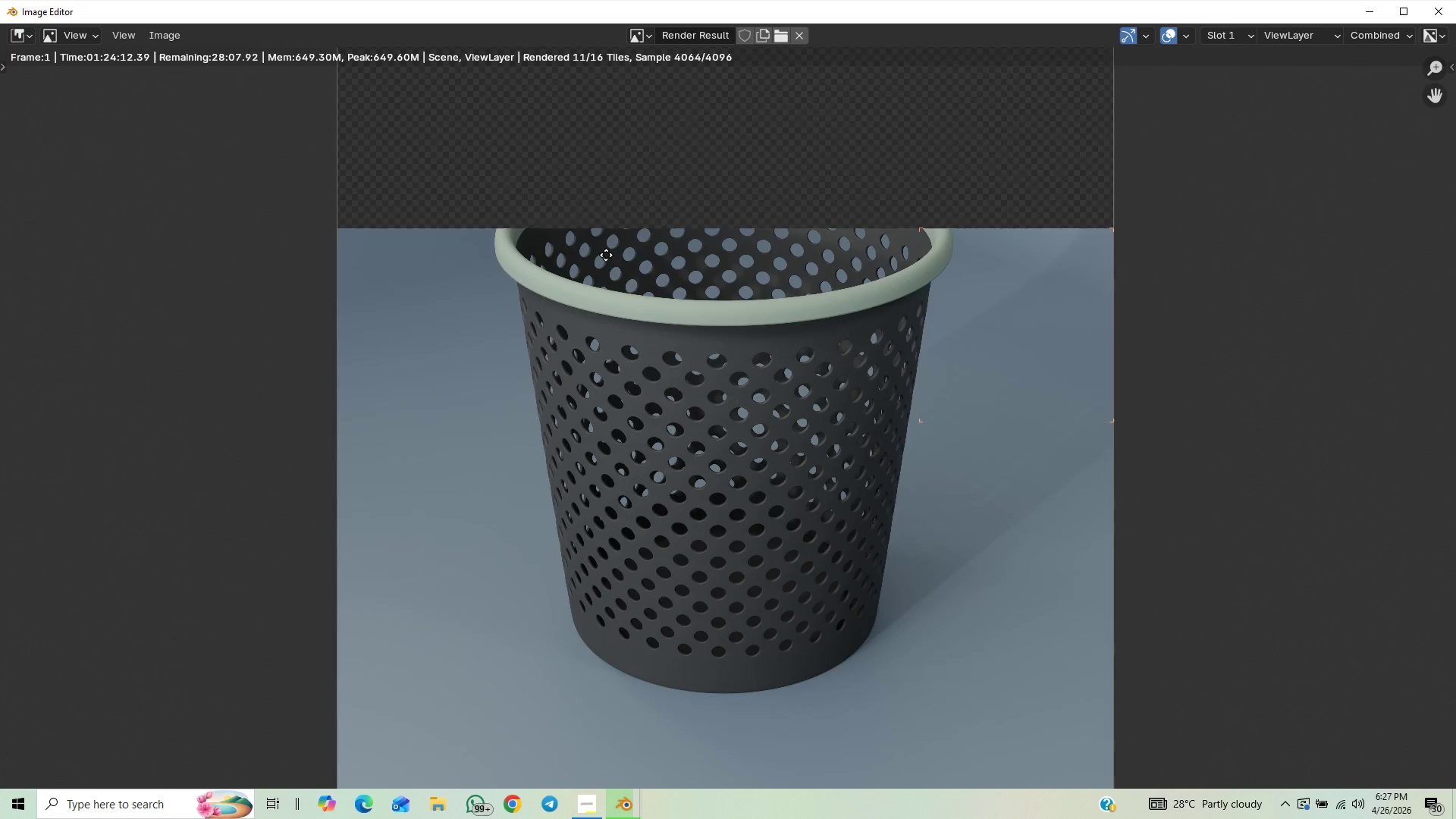 
scroll: coordinate [623, 262], scroll_direction: up, amount: 3.0
 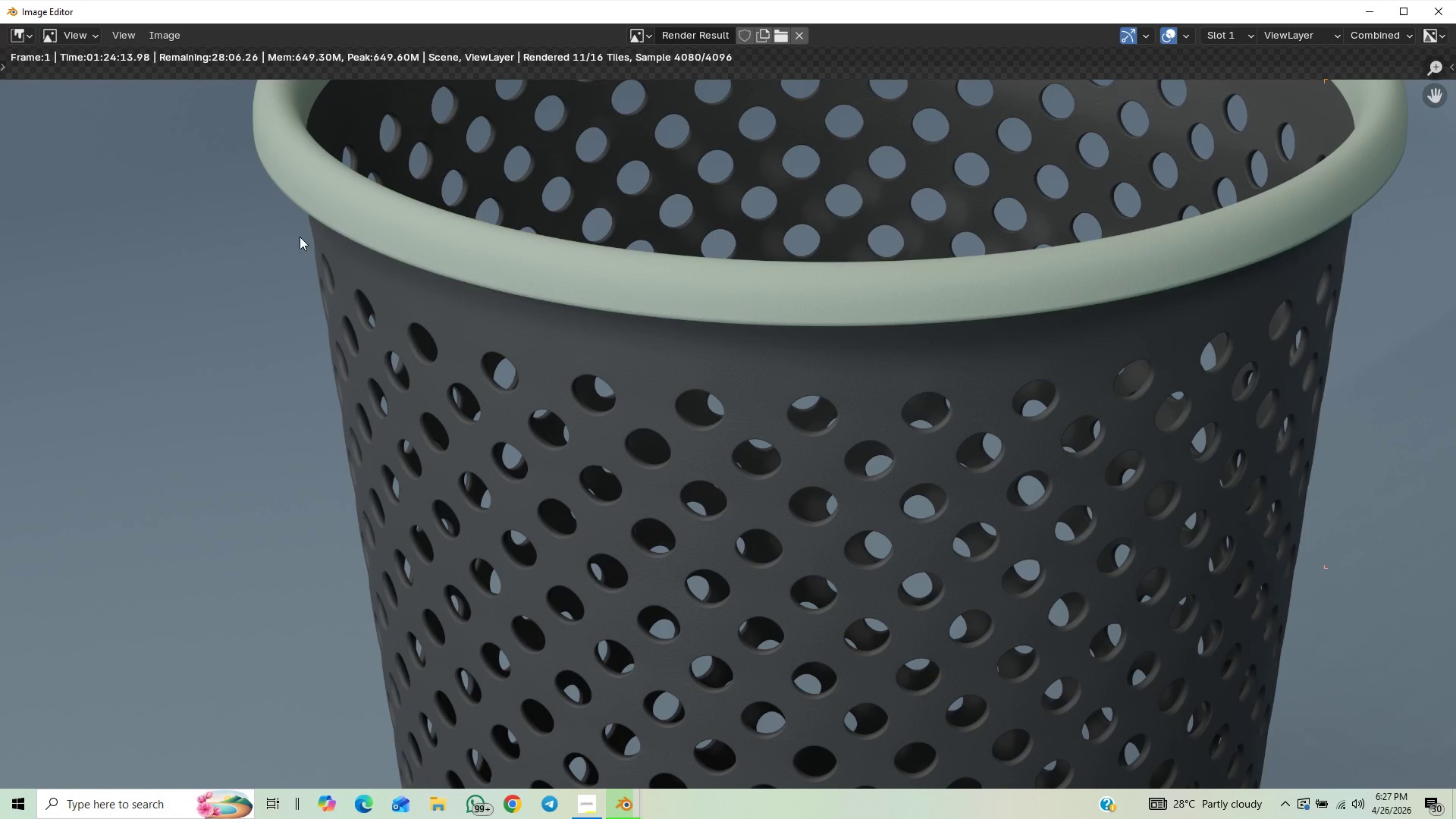 
scroll: coordinate [583, 179], scroll_direction: down, amount: 4.0
 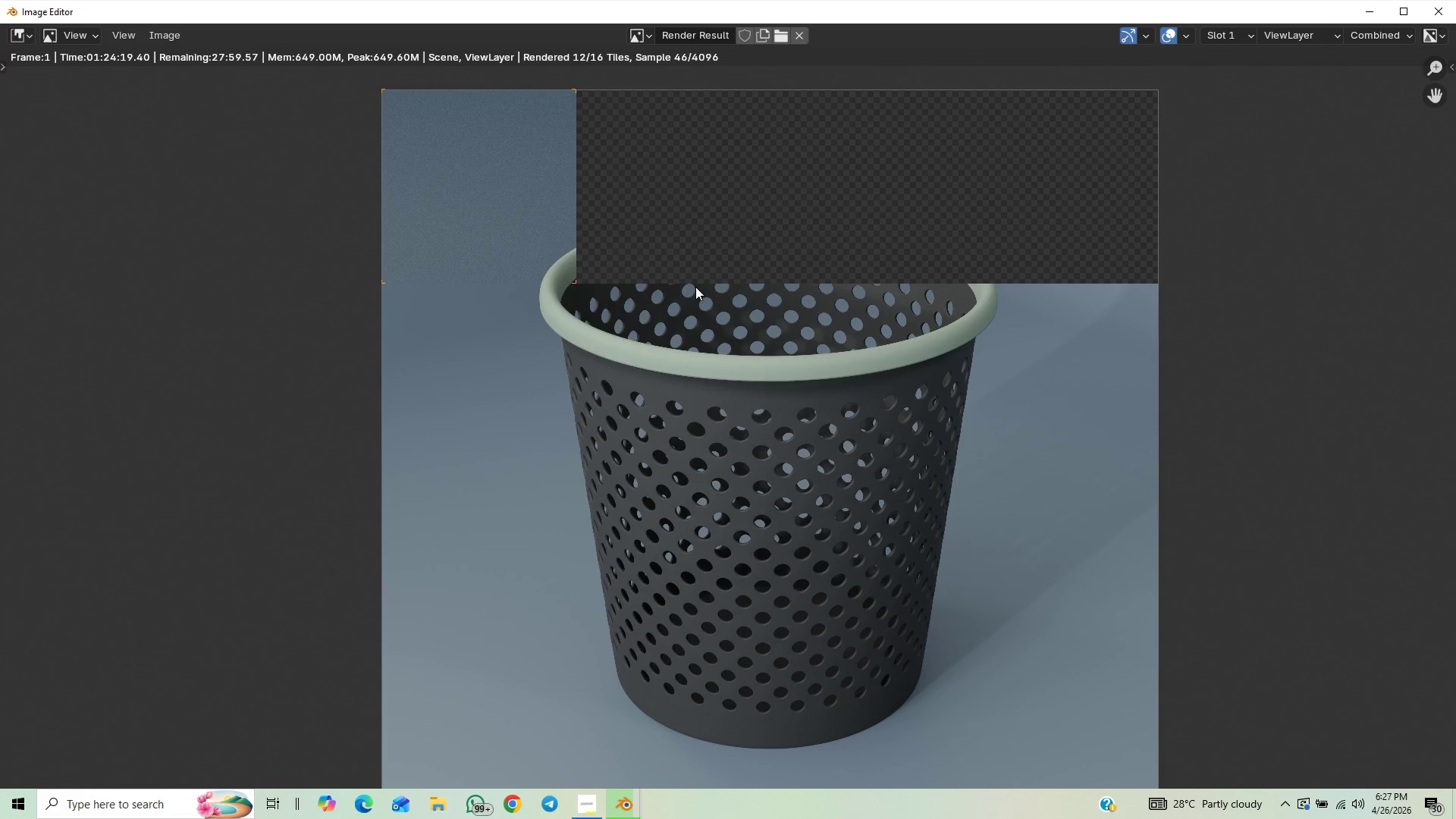 
scroll: coordinate [529, 321], scroll_direction: up, amount: 1.0
 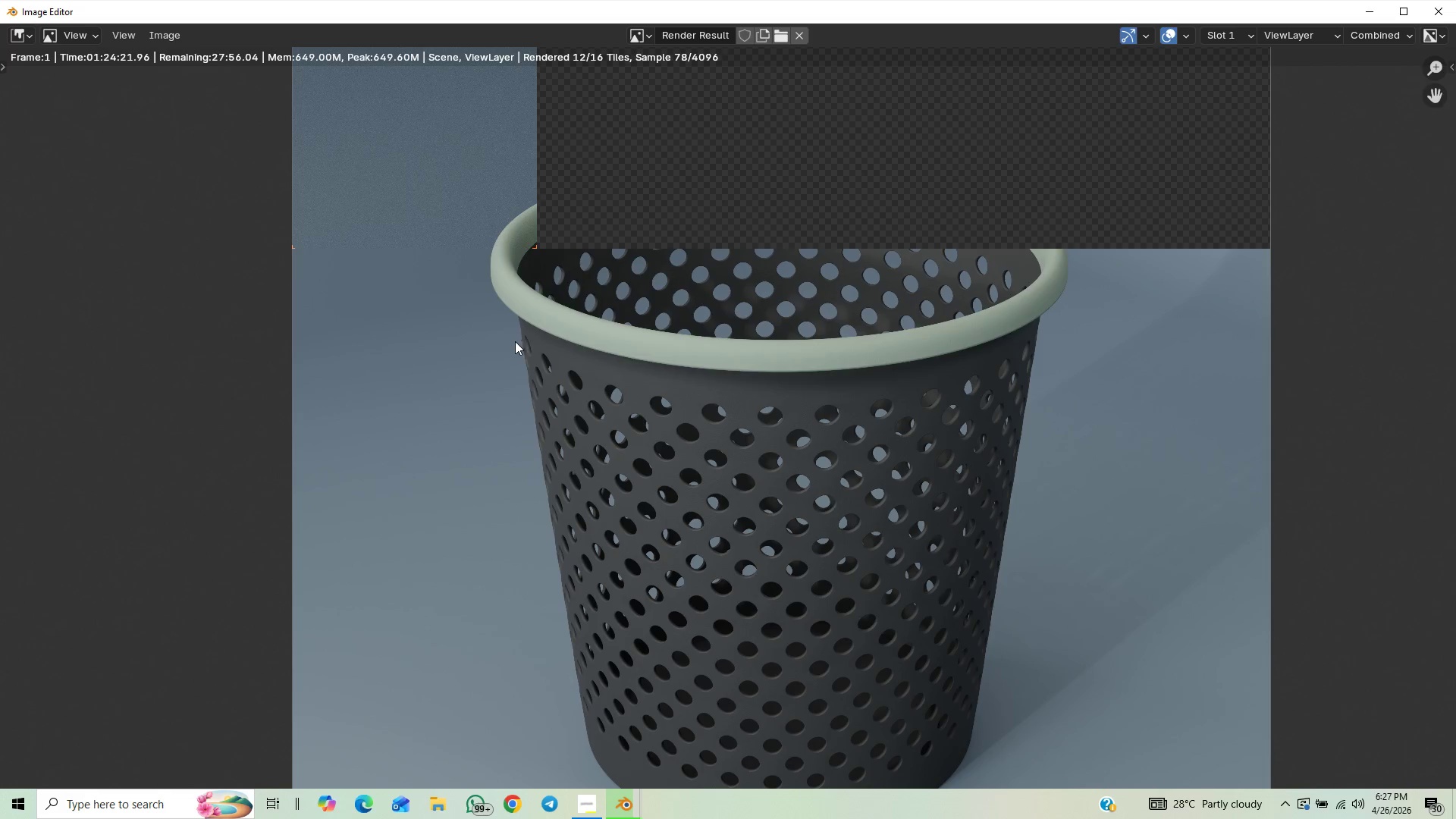 
scroll: coordinate [497, 262], scroll_direction: down, amount: 2.0
 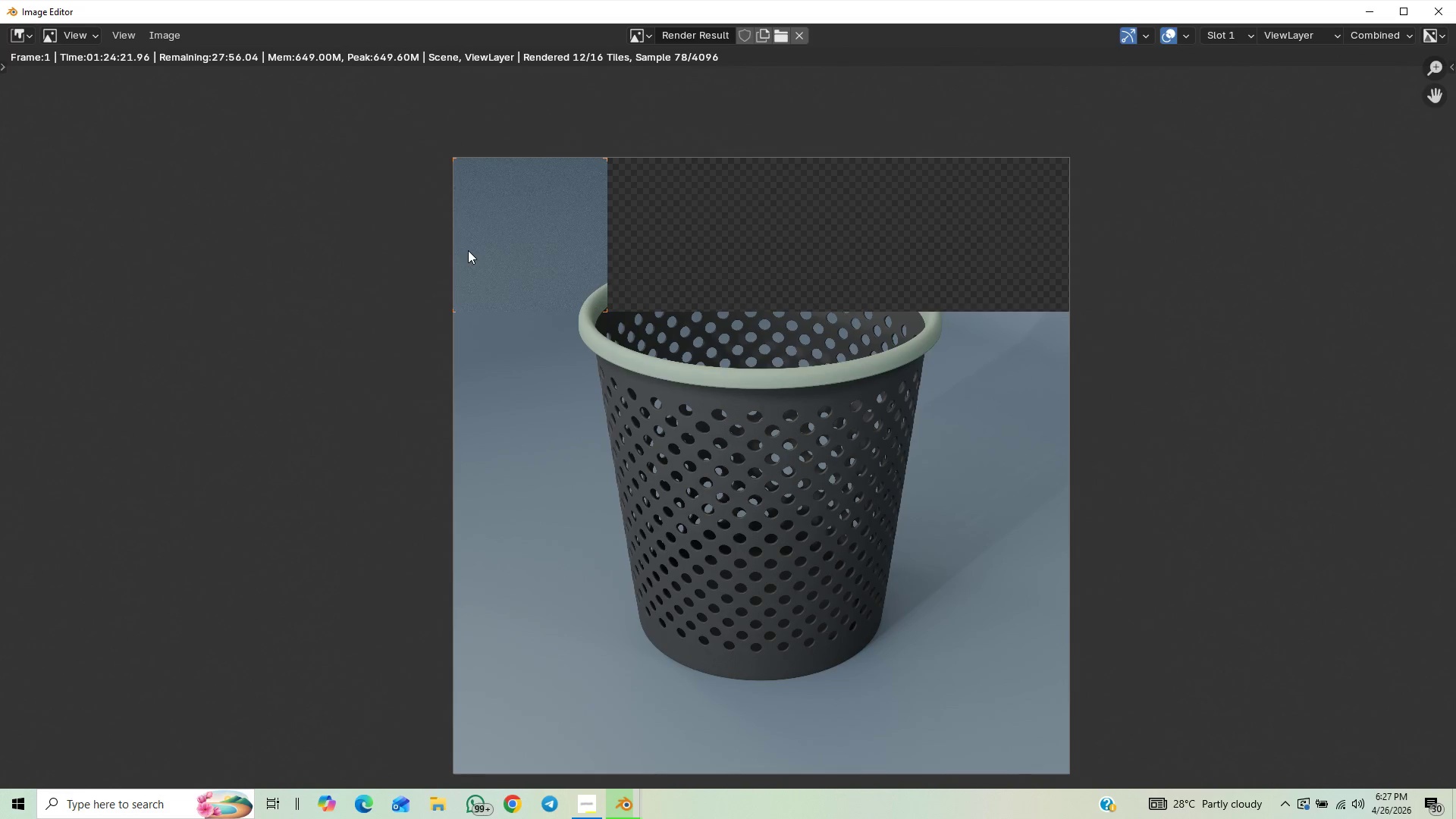 
scroll: coordinate [469, 250], scroll_direction: up, amount: 5.0
 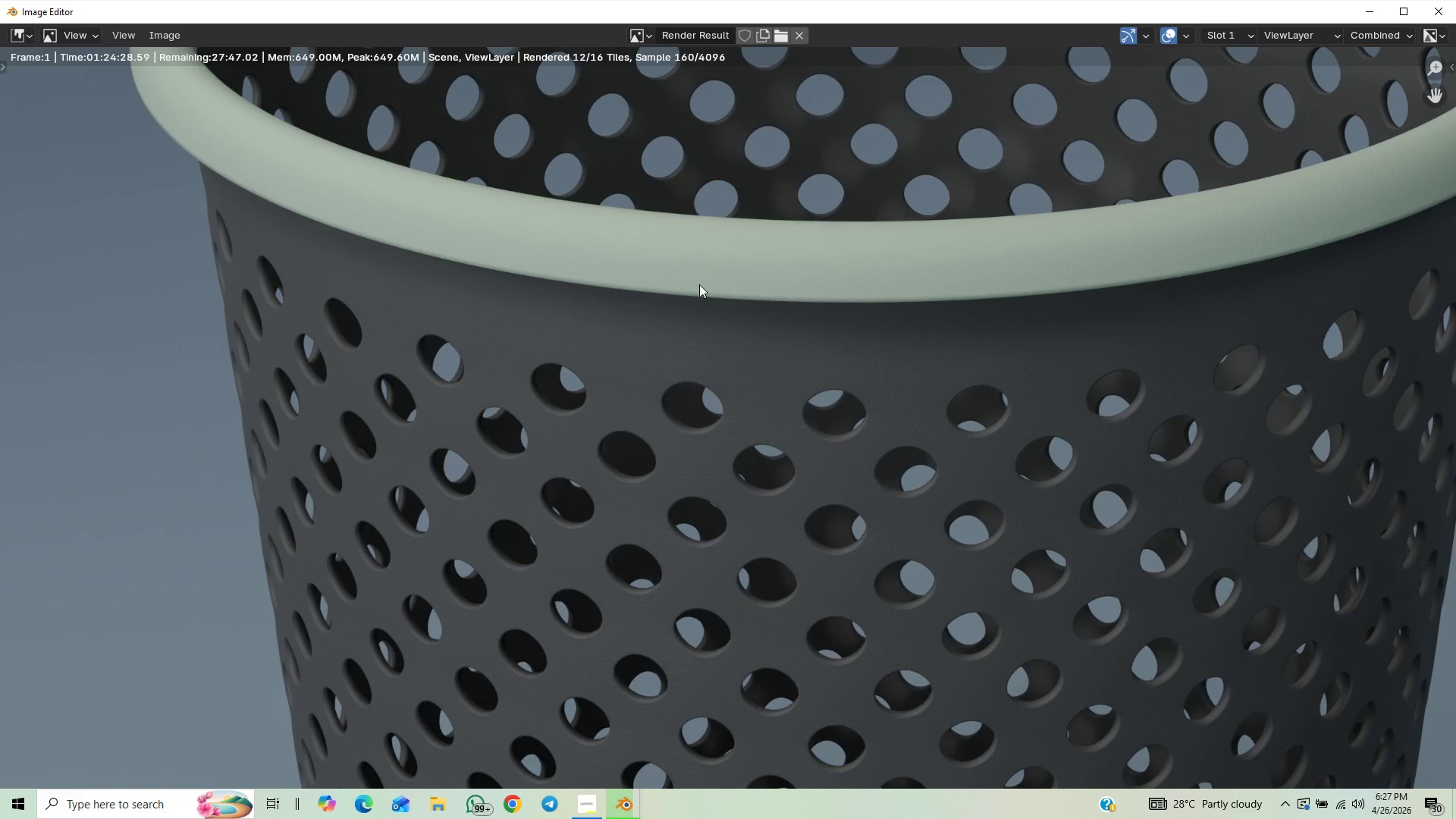 
wait(5.25)
 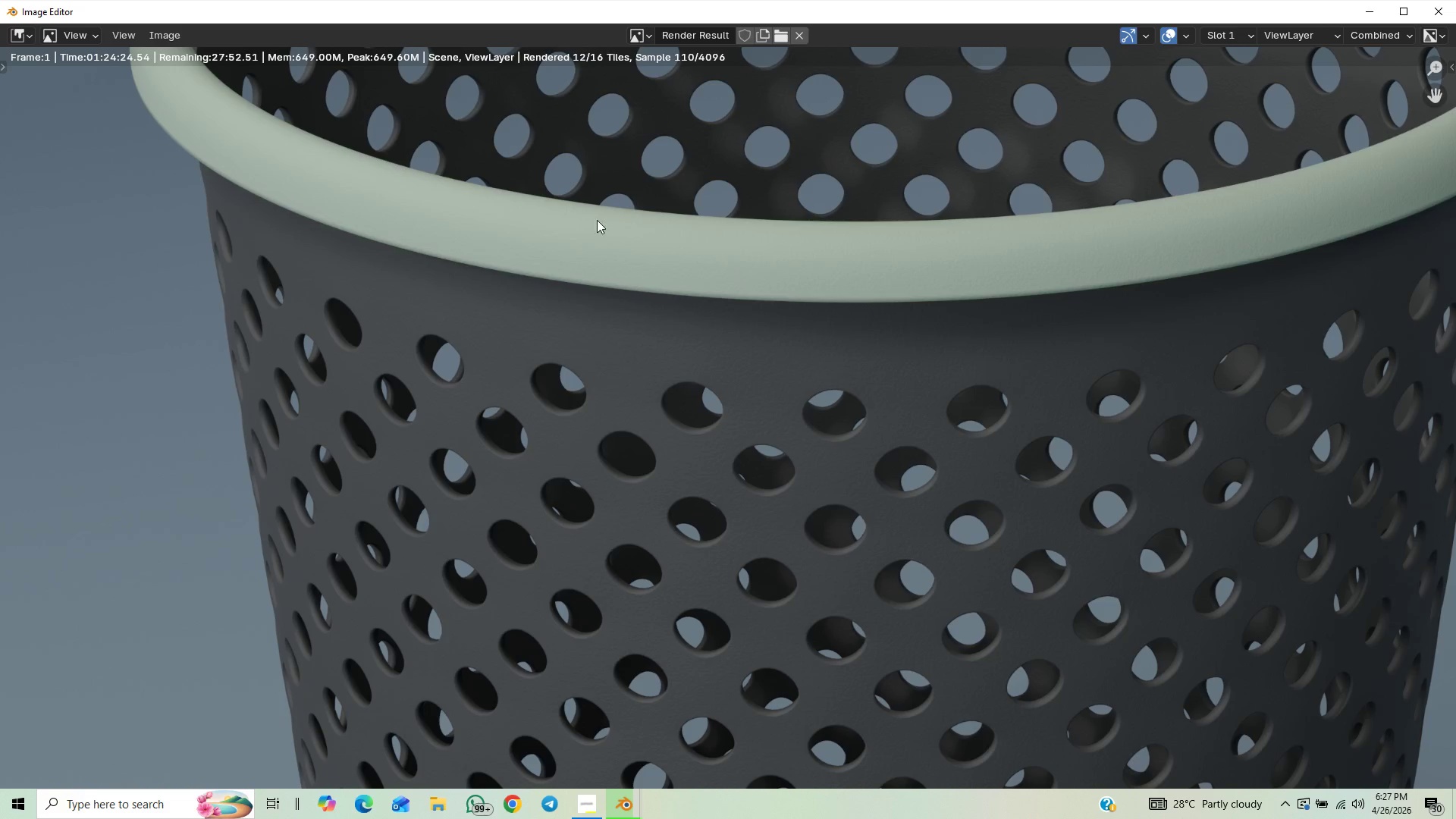 
scroll: coordinate [871, 298], scroll_direction: down, amount: 1.0
 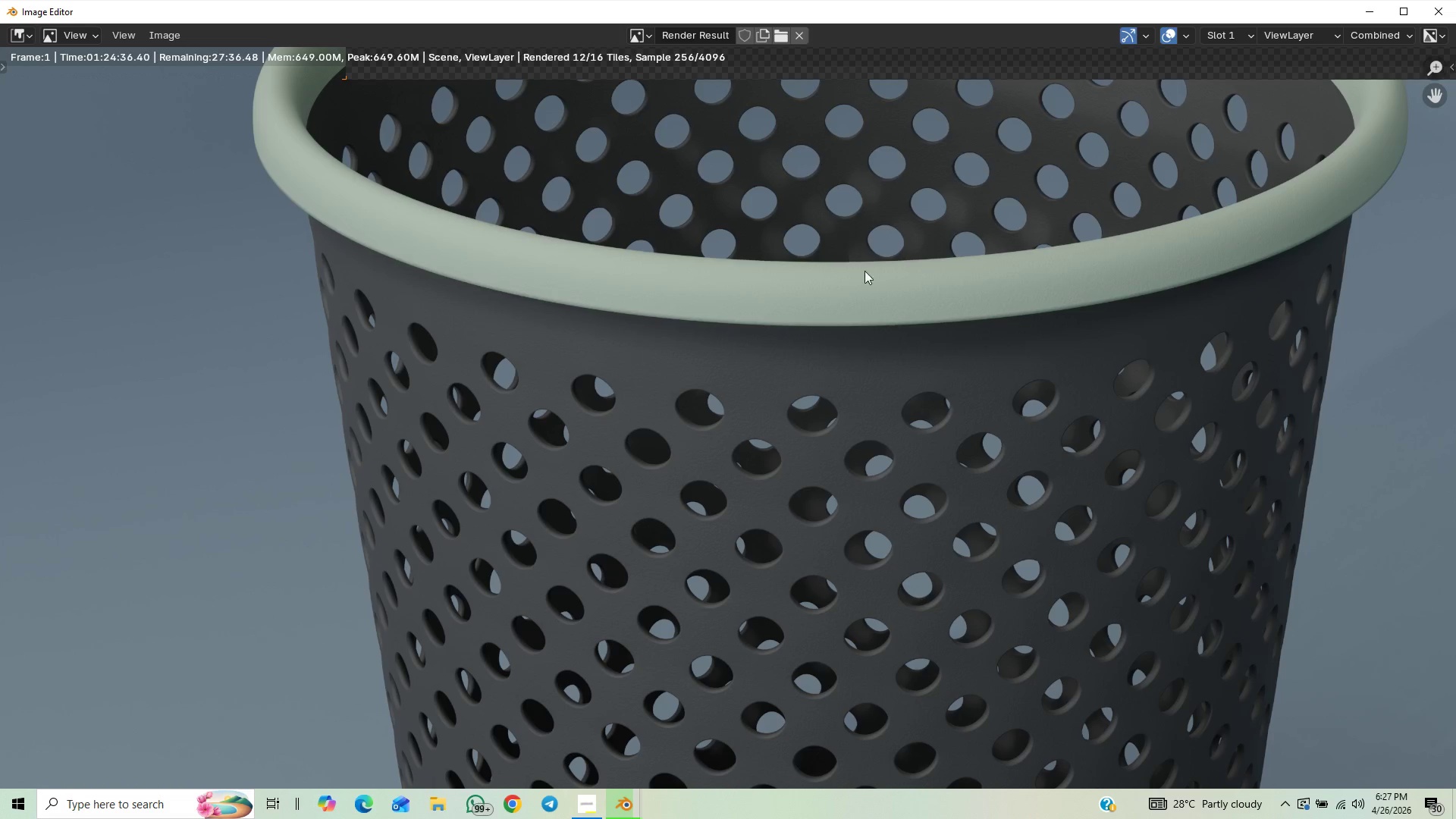 
wait(7.35)
 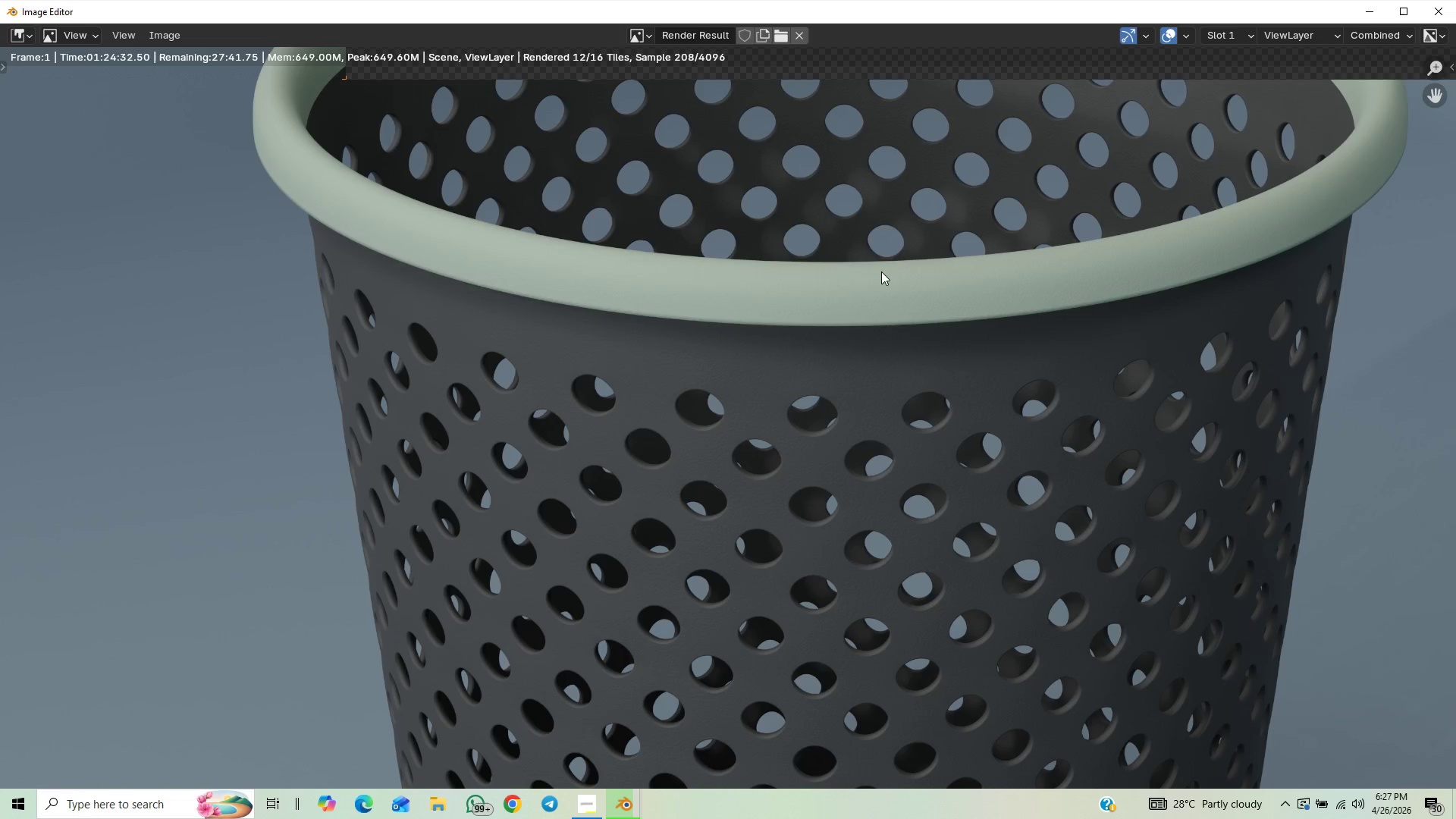 
scroll: coordinate [711, 389], scroll_direction: down, amount: 1.0
 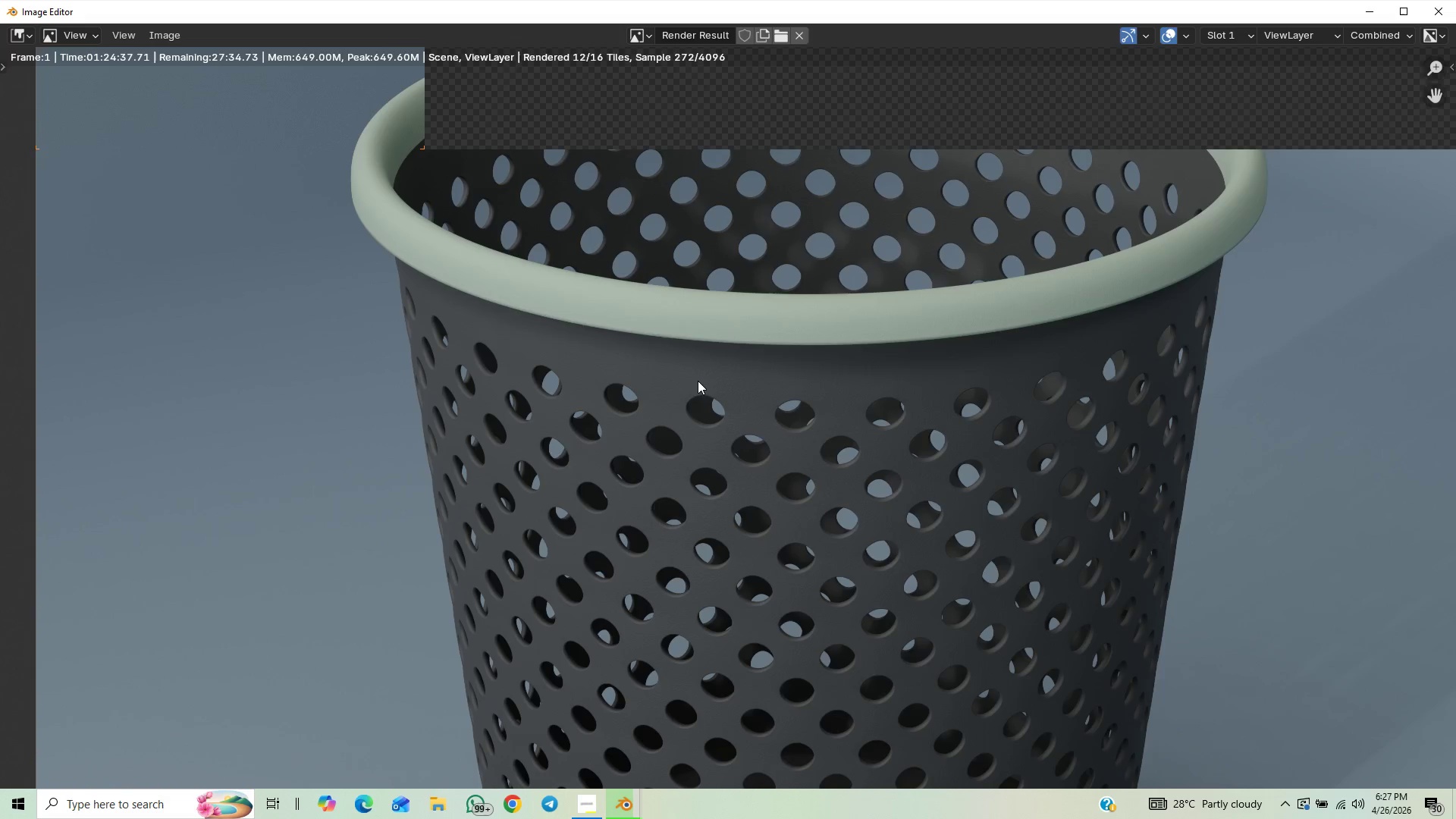 
scroll: coordinate [670, 377], scroll_direction: up, amount: 1.0
 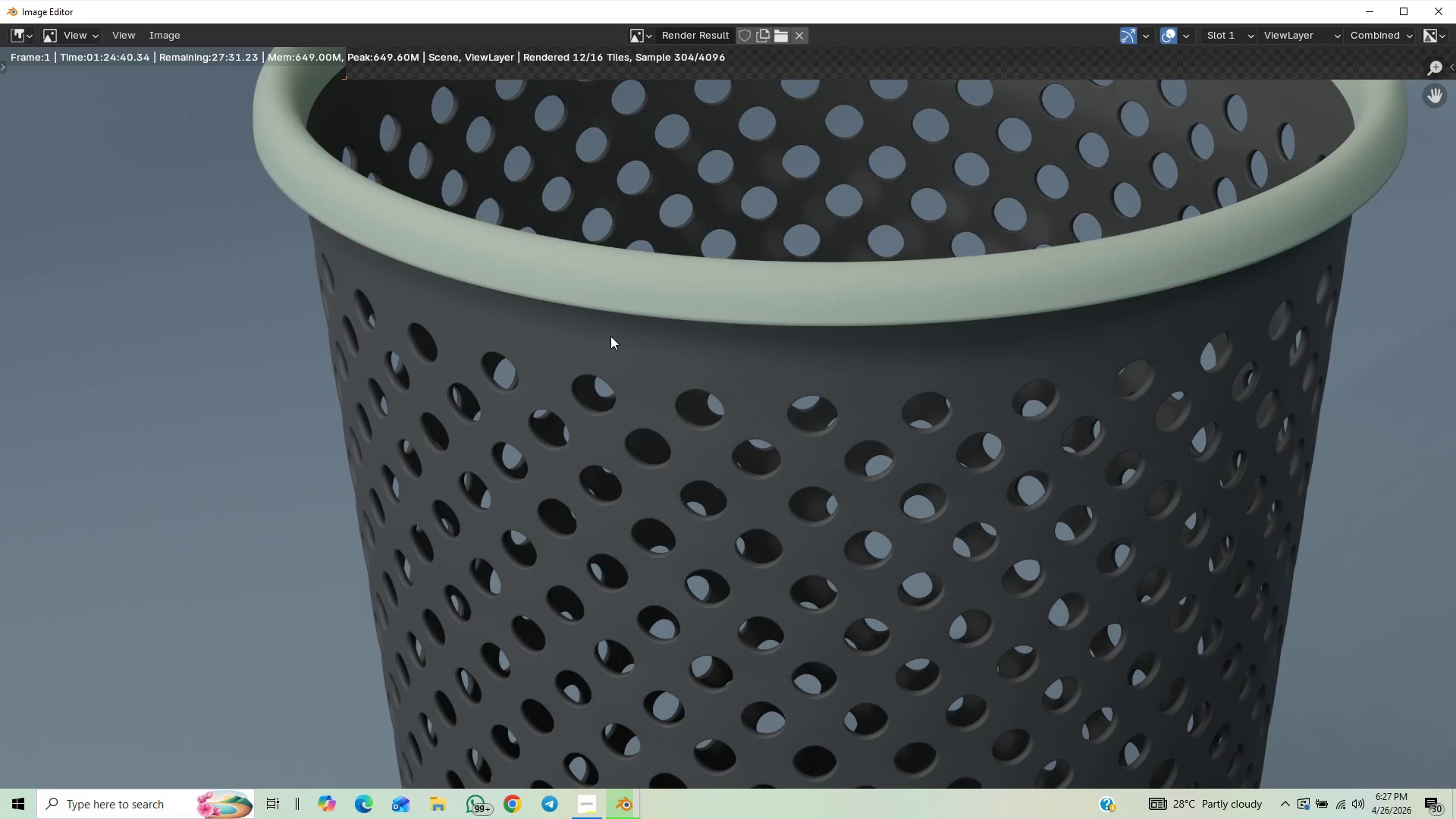 
scroll: coordinate [610, 337], scroll_direction: down, amount: 1.0
 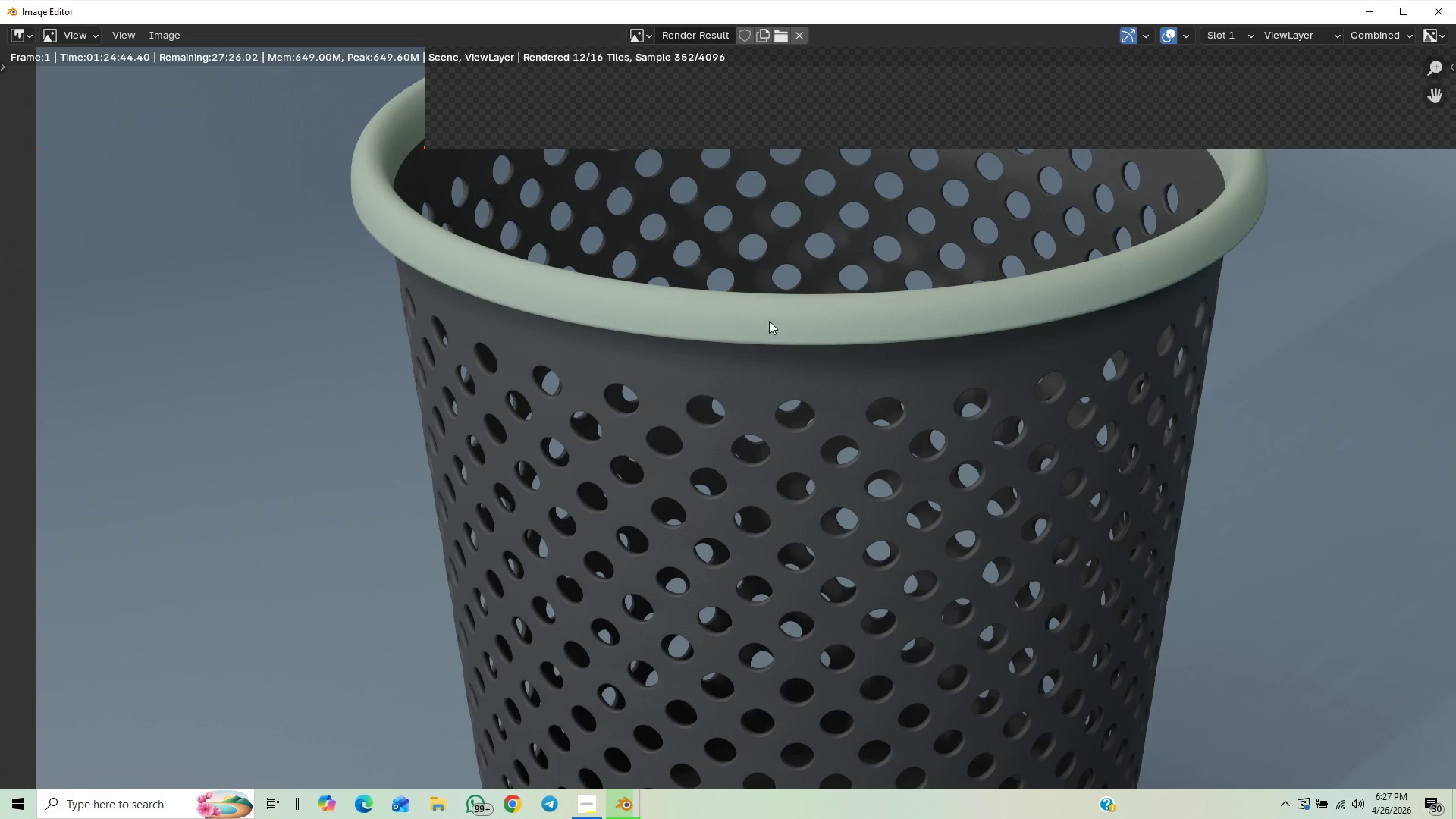 
scroll: coordinate [538, 428], scroll_direction: up, amount: 1.0
 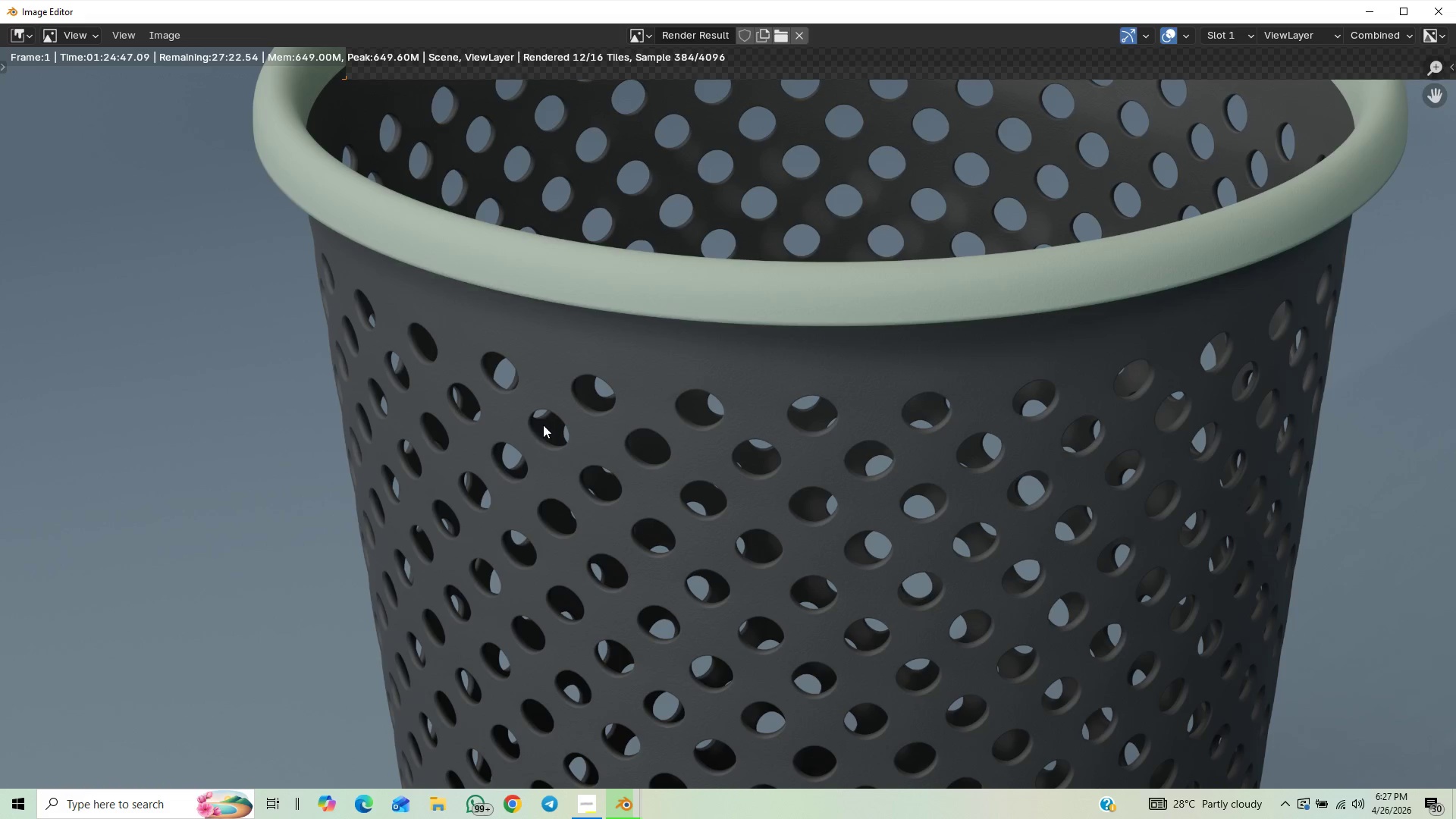 
scroll: coordinate [590, 376], scroll_direction: down, amount: 2.0
 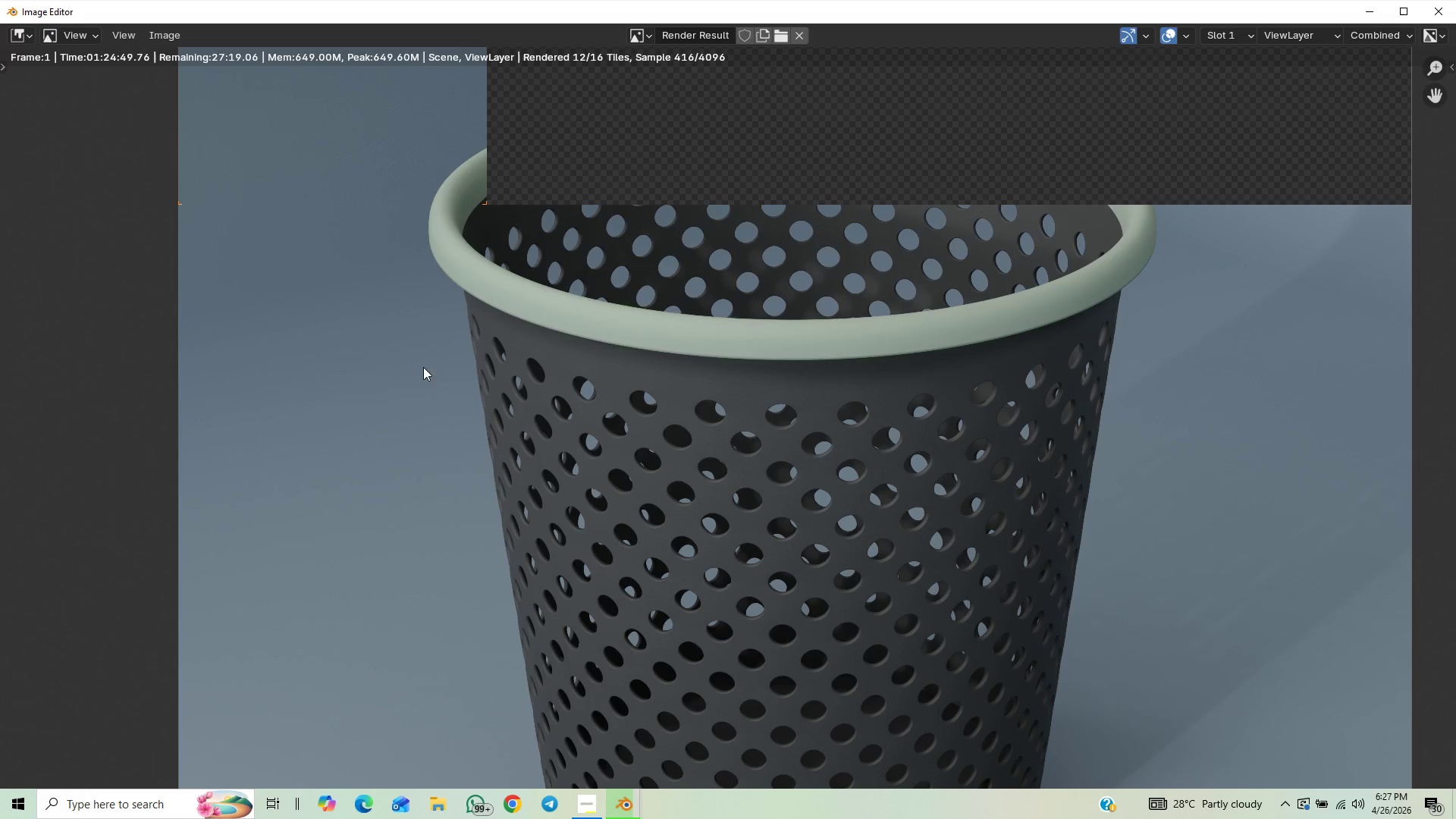 
scroll: coordinate [430, 359], scroll_direction: up, amount: 1.0
 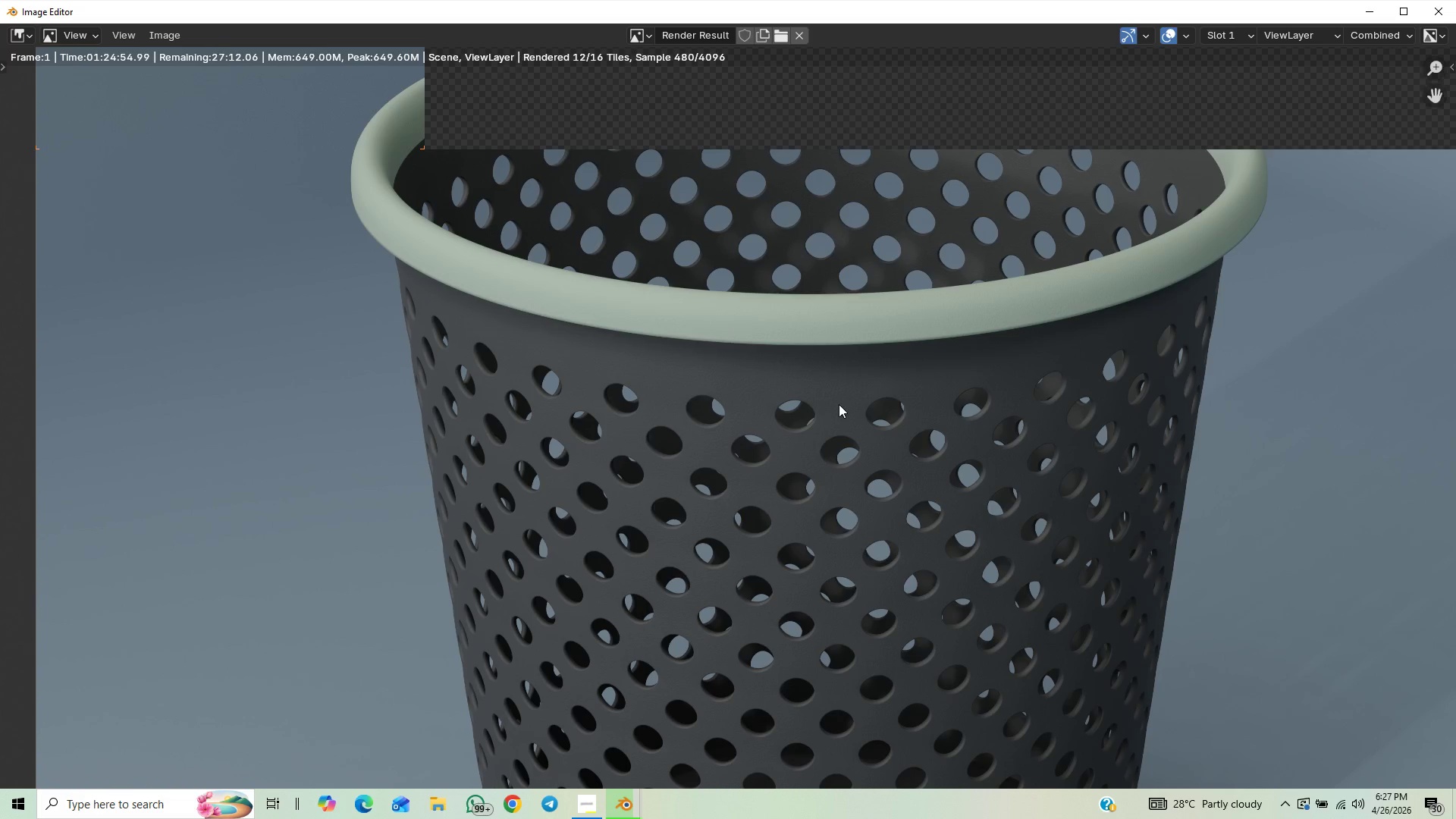 
scroll: coordinate [844, 411], scroll_direction: down, amount: 1.0
 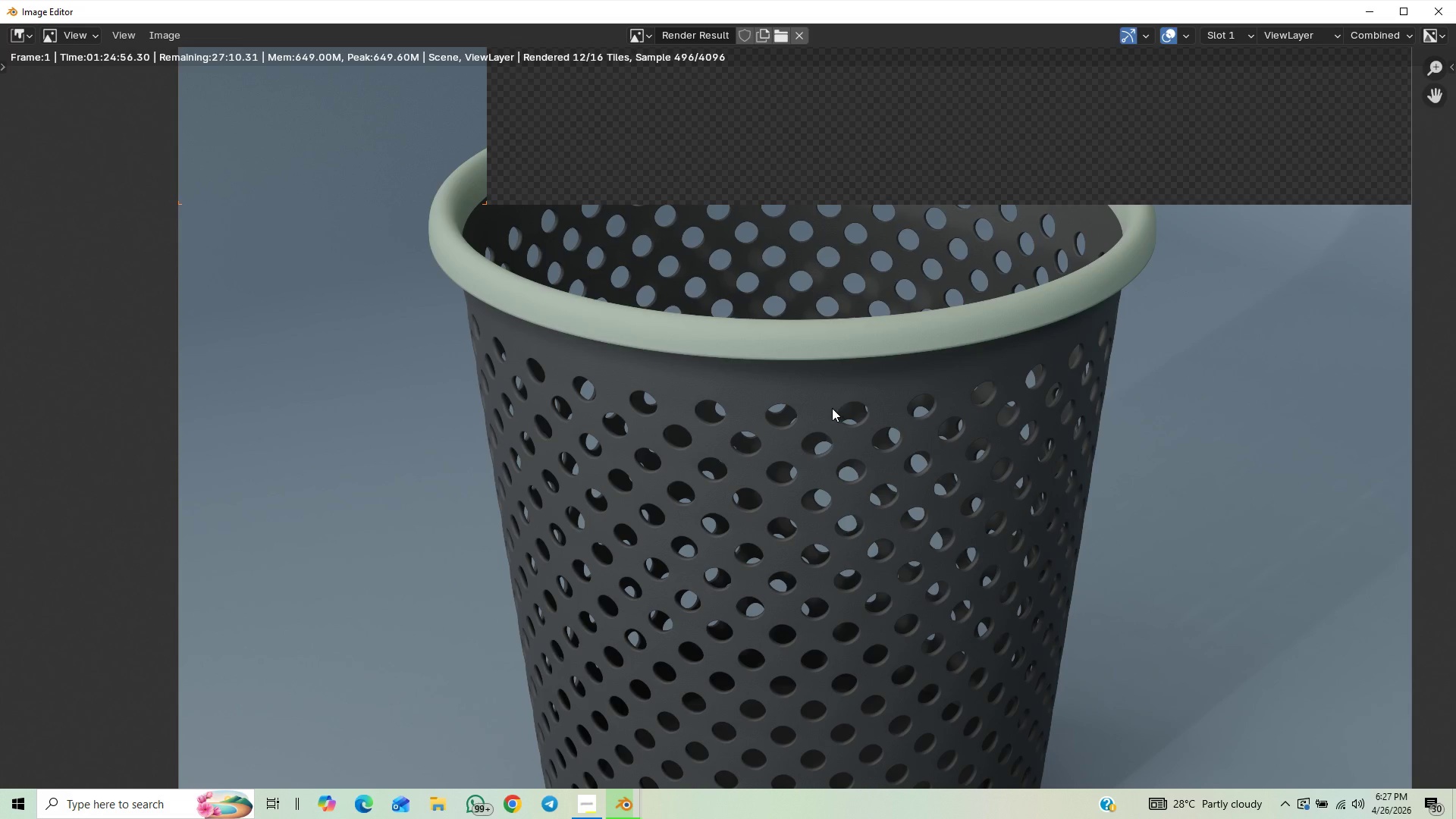 
scroll: coordinate [828, 408], scroll_direction: up, amount: 1.0
 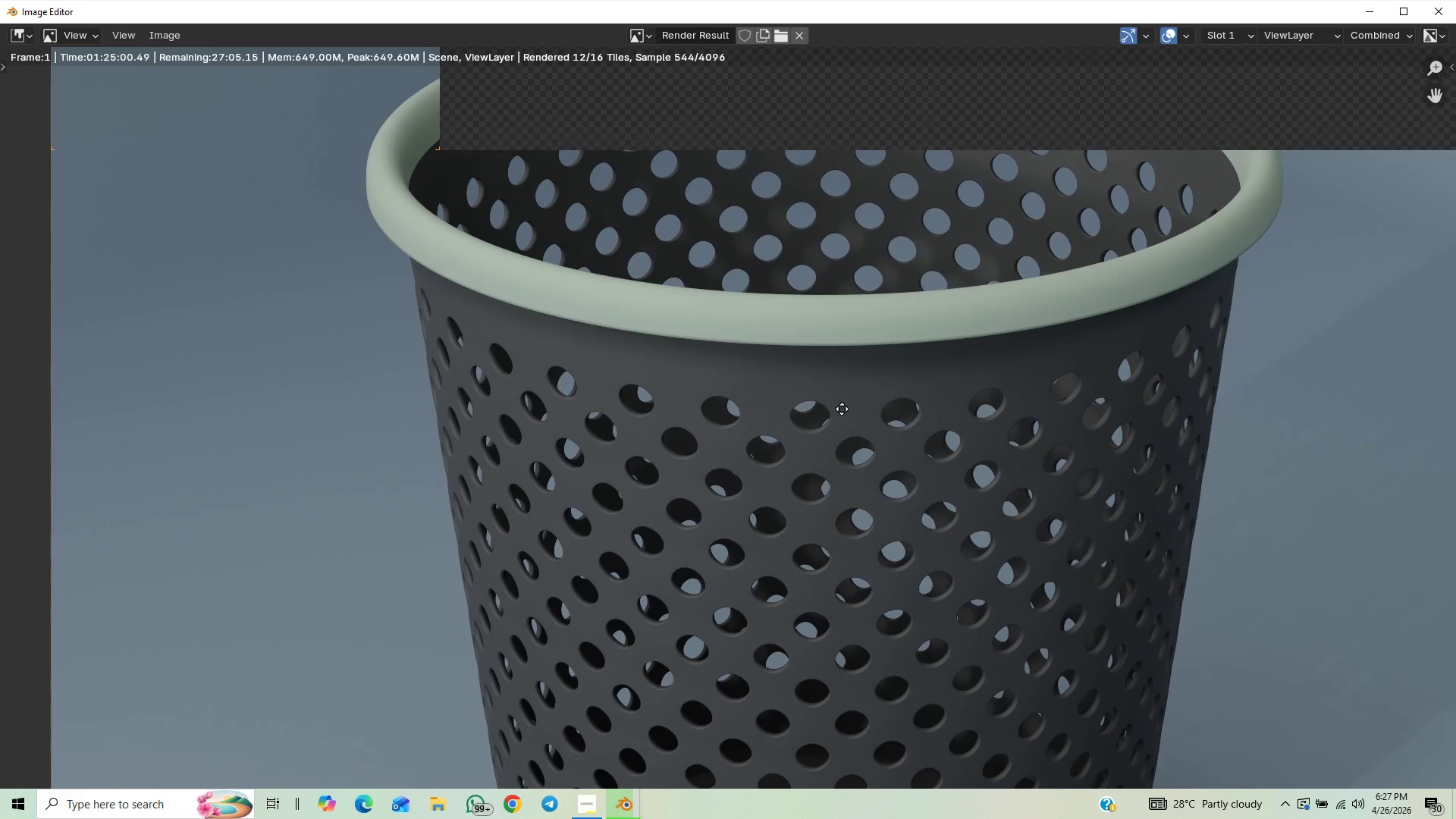 
scroll: coordinate [790, 356], scroll_direction: down, amount: 4.0
 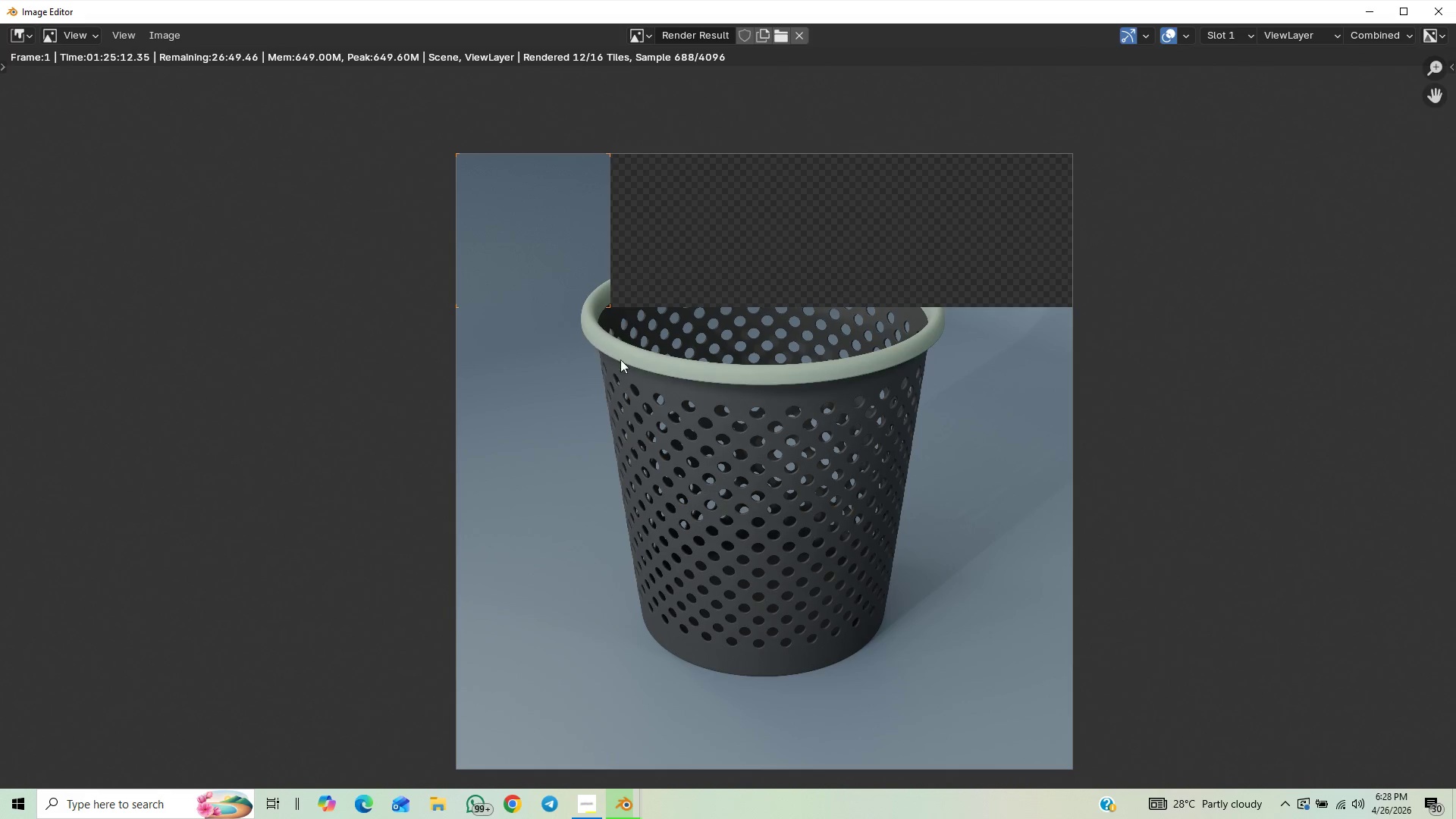 
wait(5.28)
 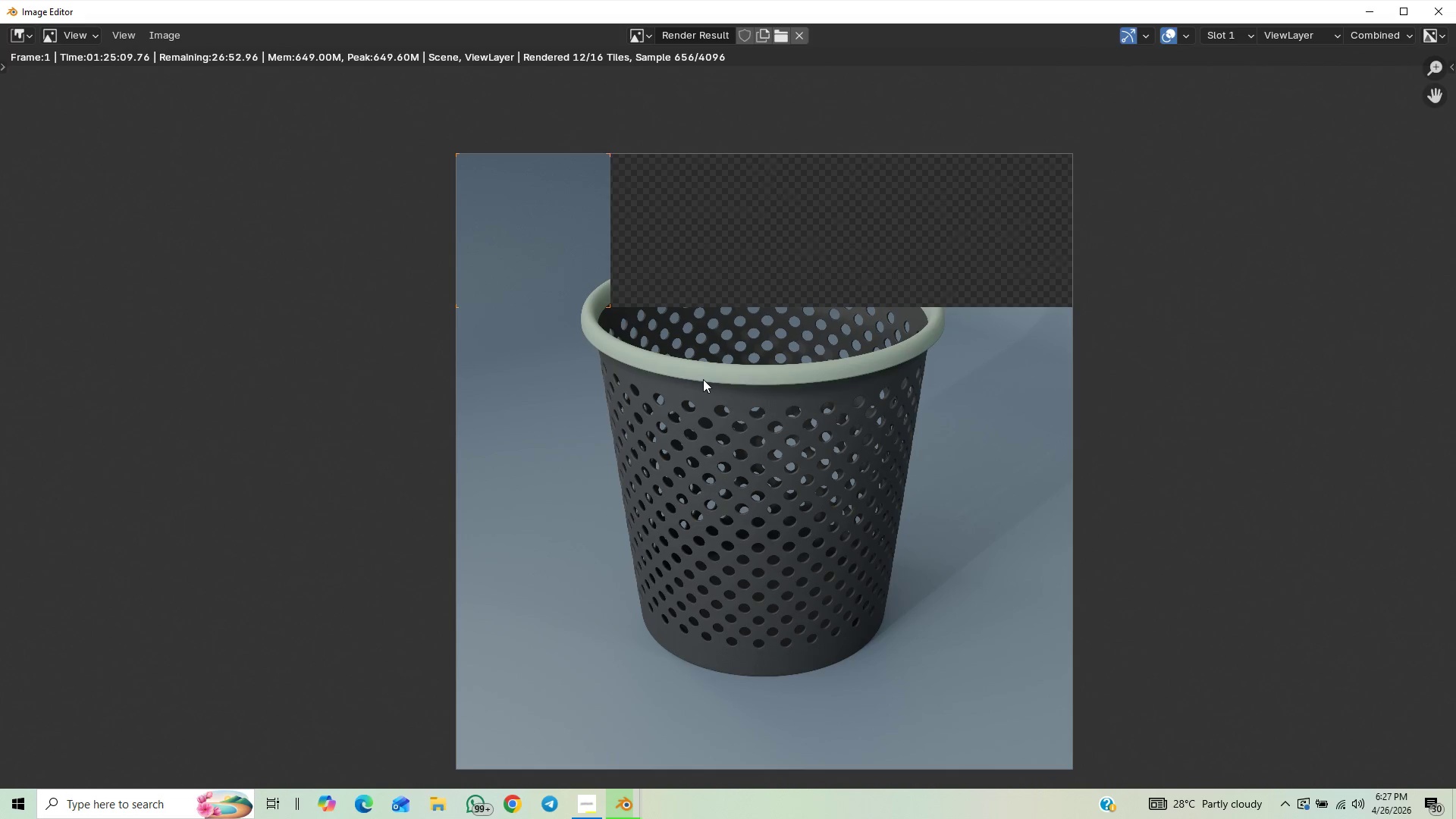 
scroll: coordinate [671, 421], scroll_direction: up, amount: 2.0
 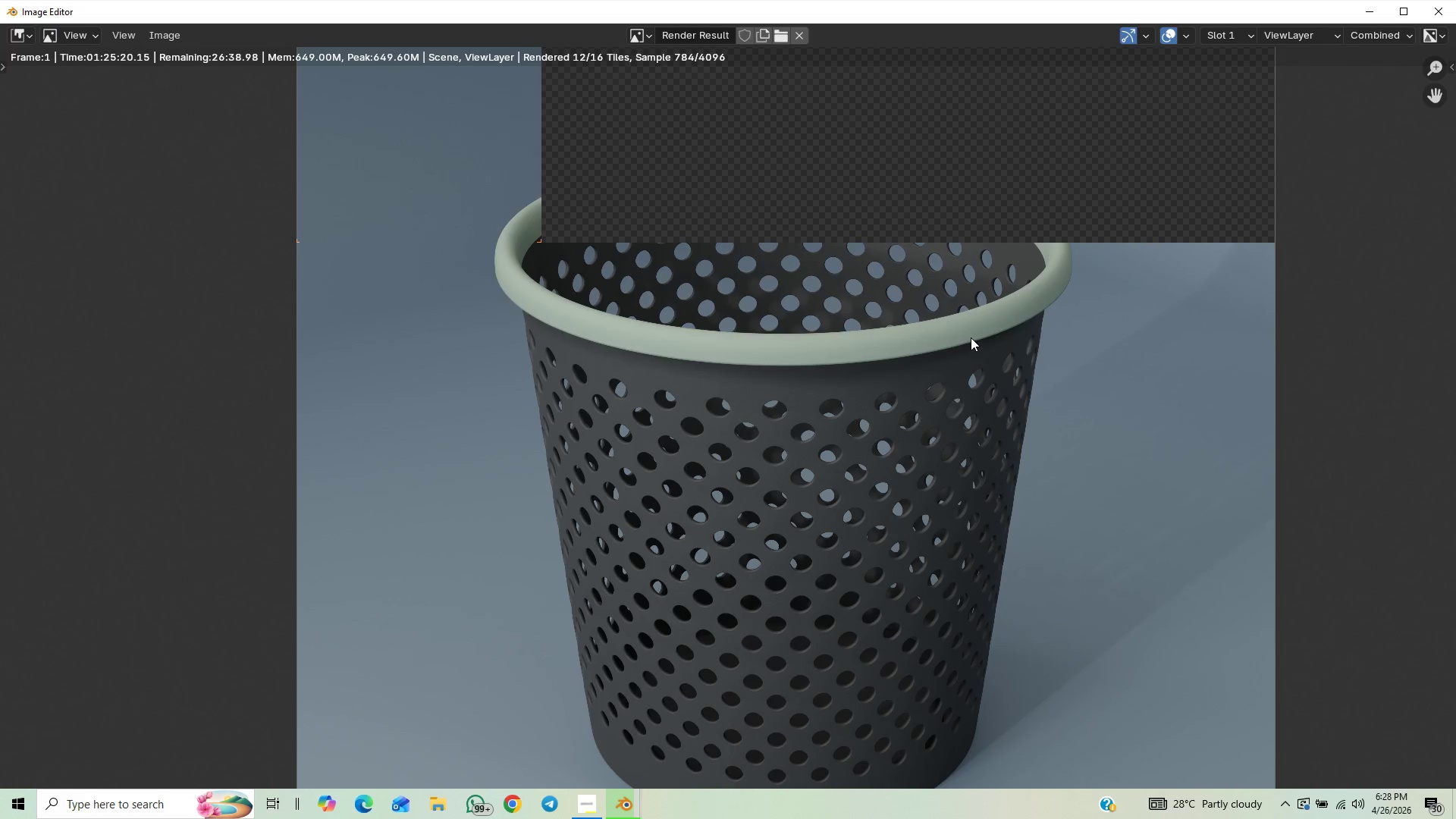 
scroll: coordinate [745, 406], scroll_direction: down, amount: 3.0
 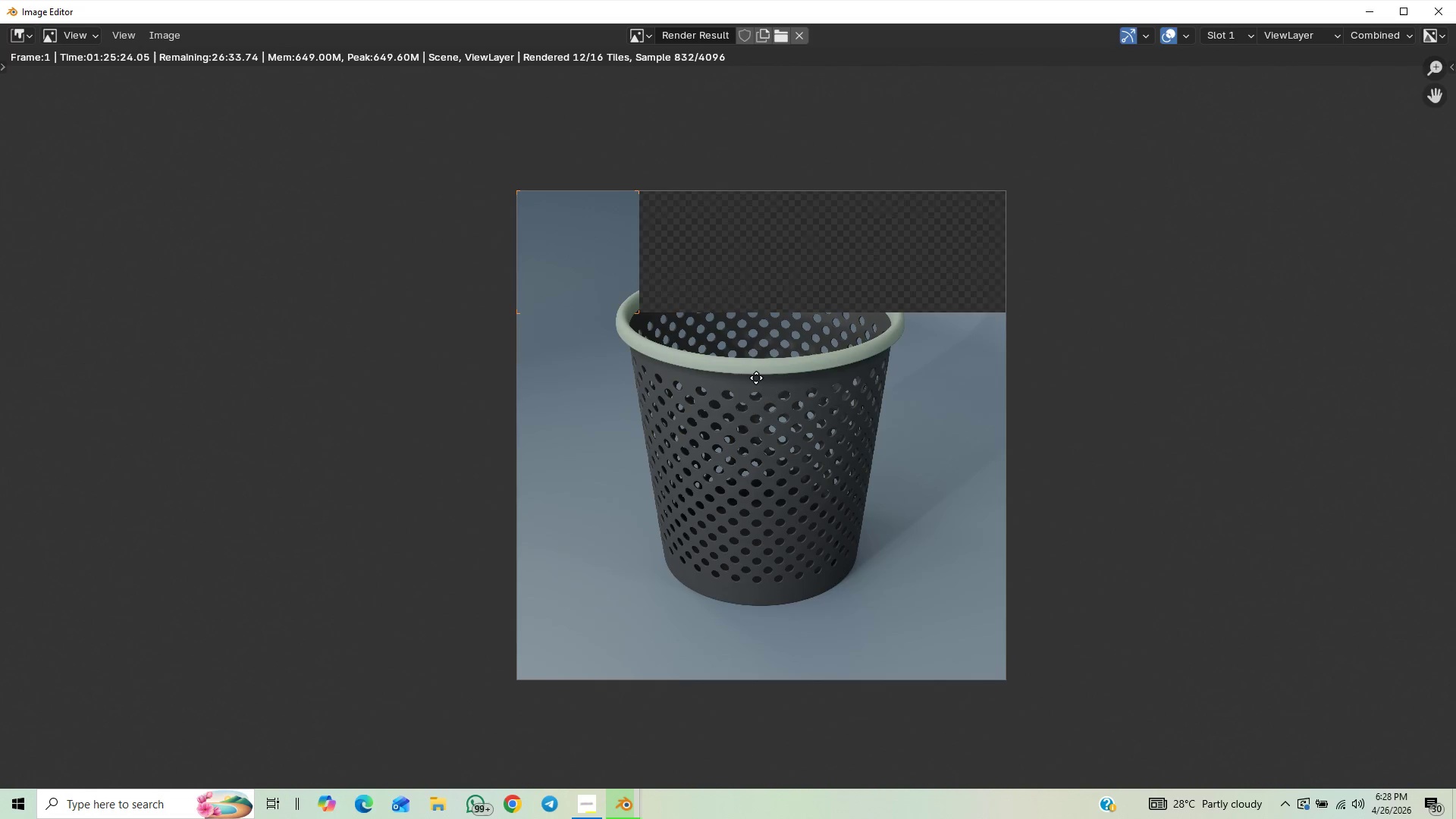 
scroll: coordinate [691, 393], scroll_direction: up, amount: 1.0
 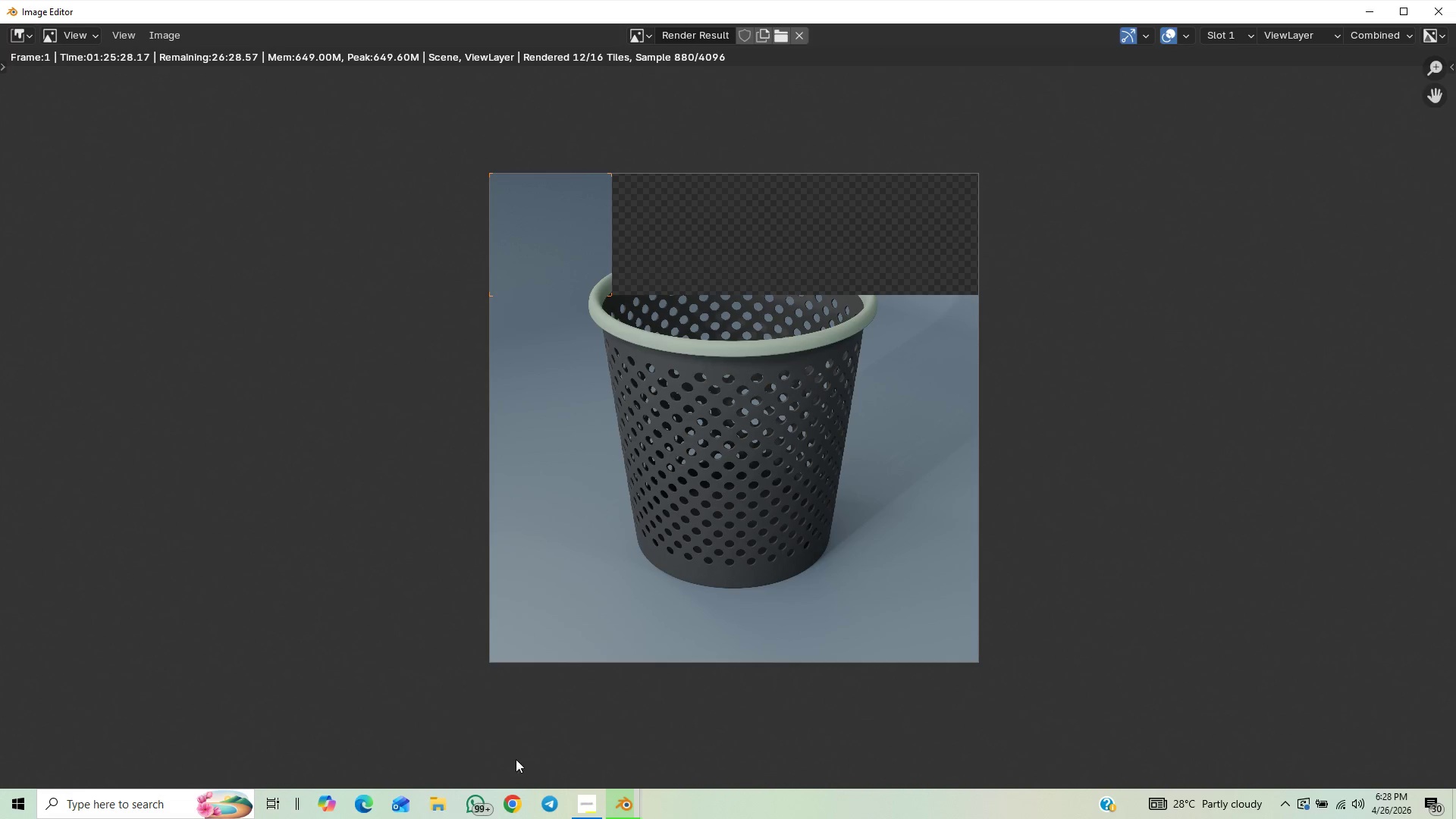 
left_click([586, 804])